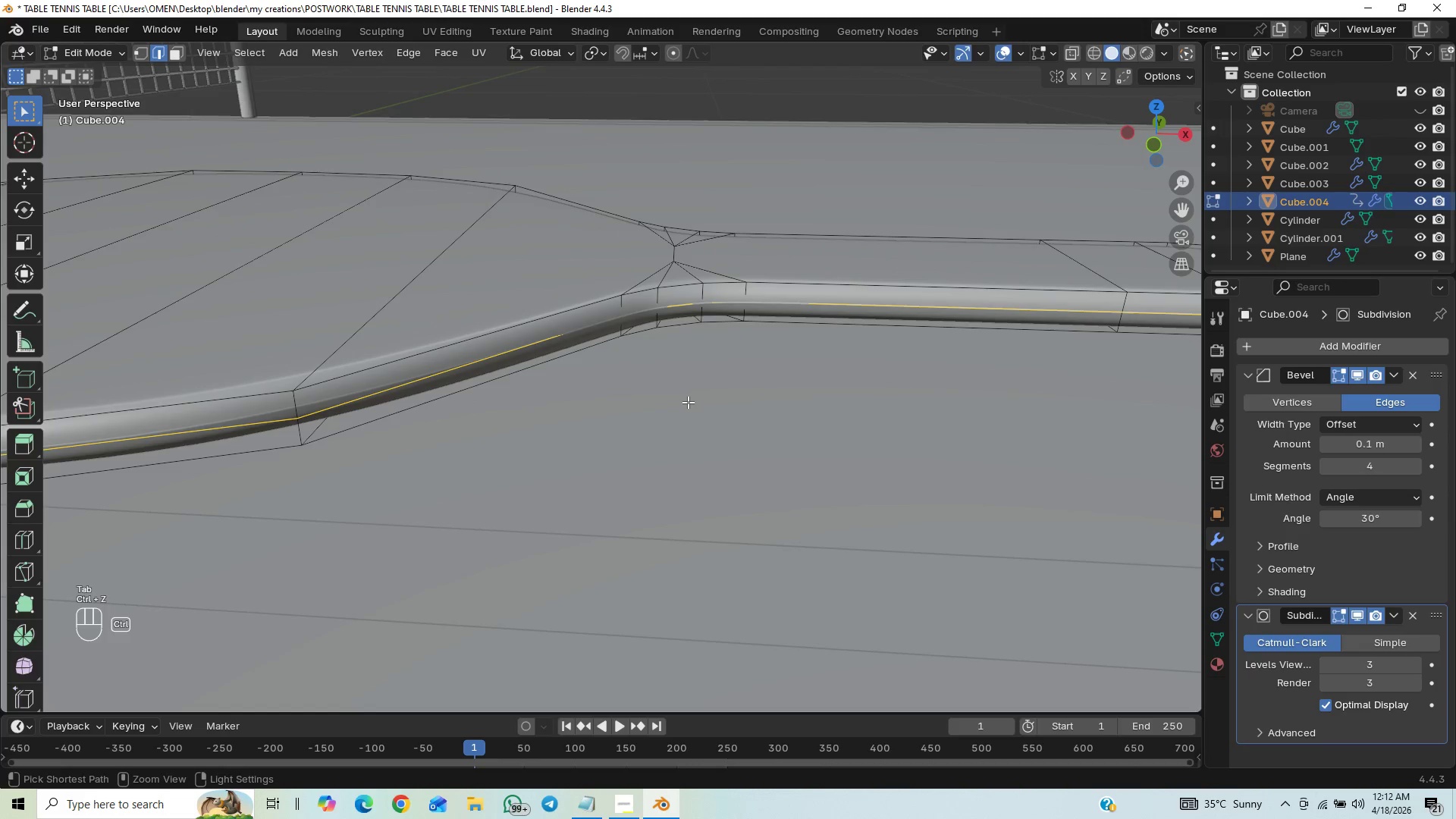 
key(Control+Z)
 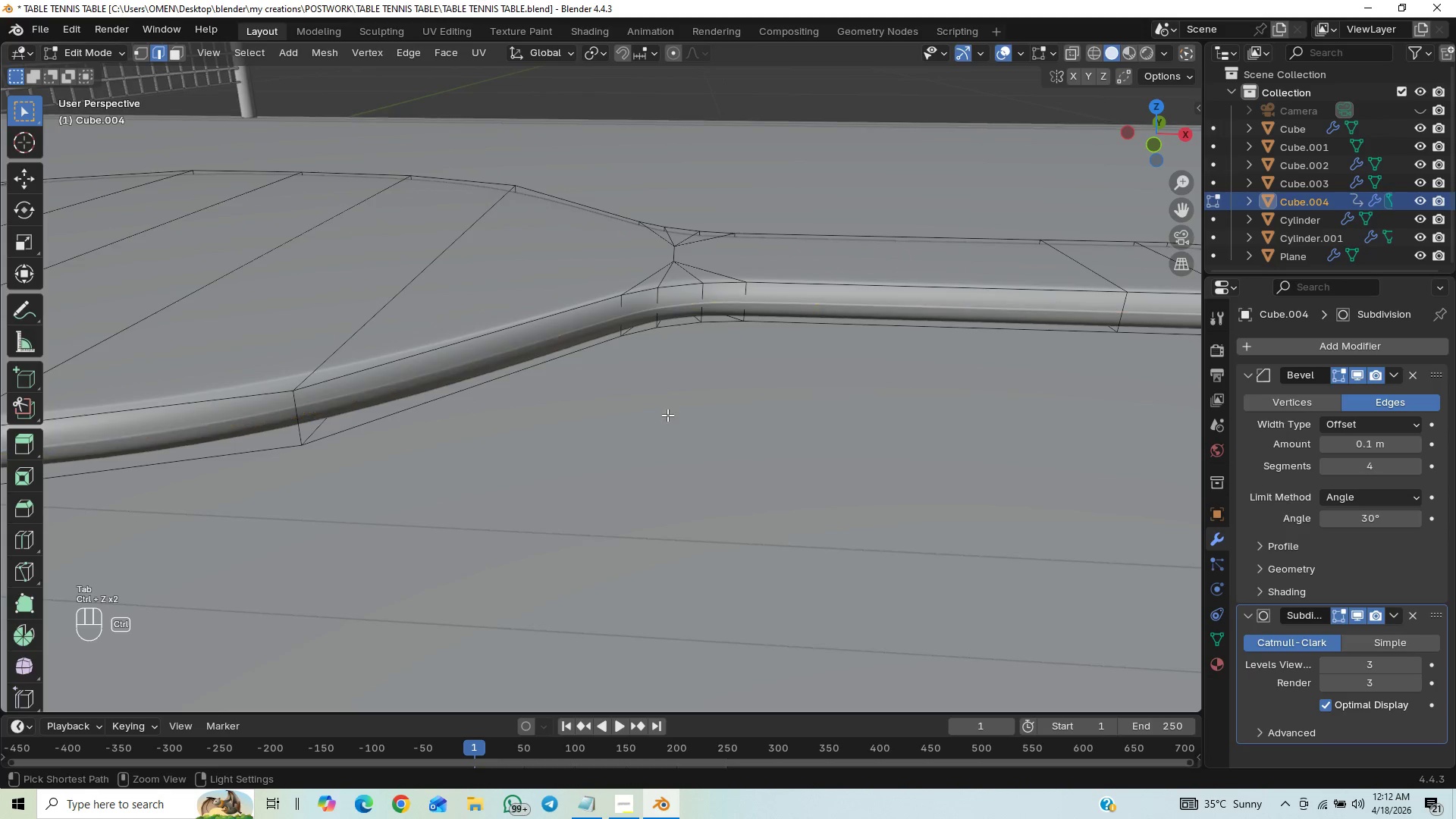 
key(Control+Z)
 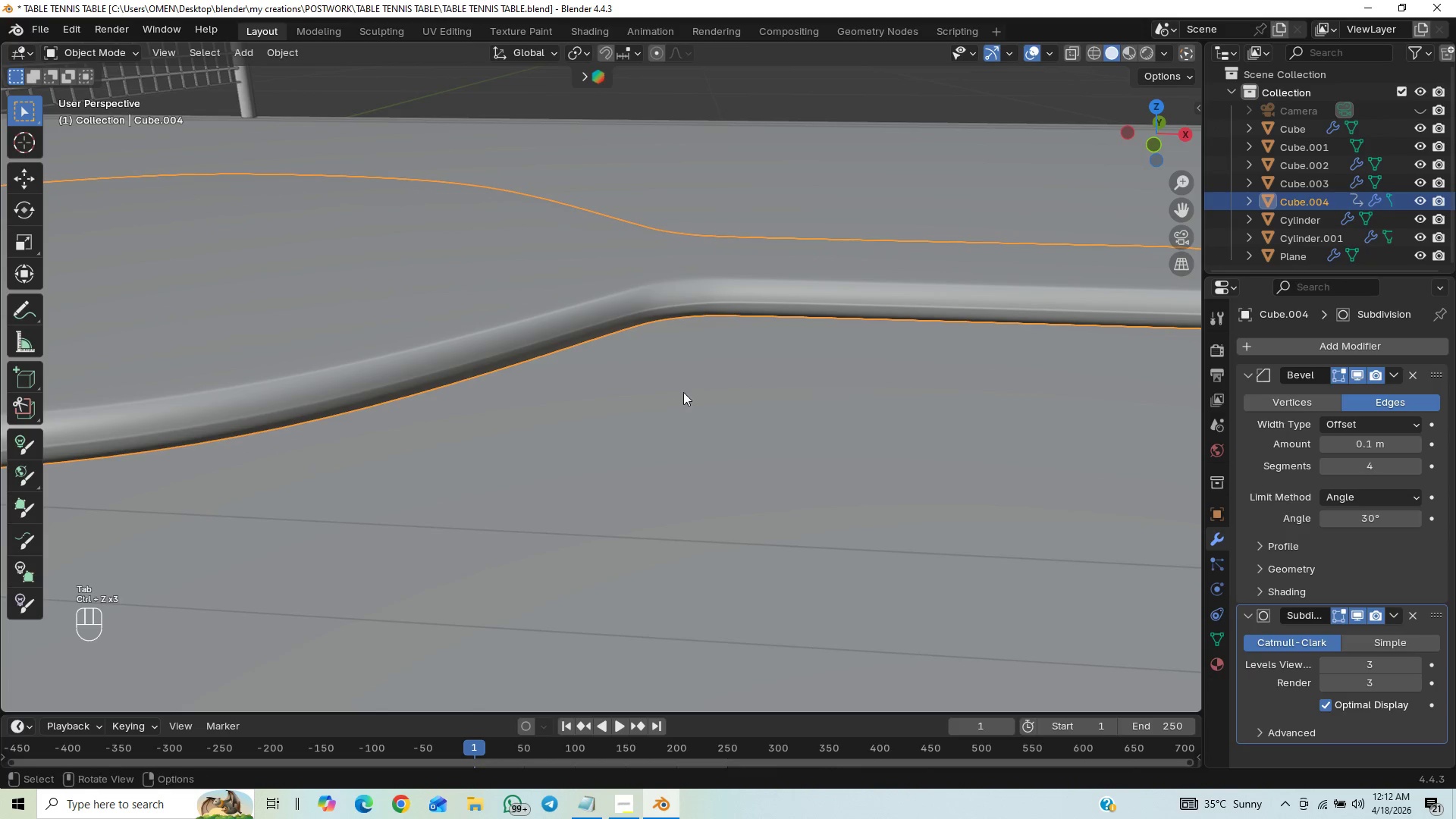 
scroll: coordinate [660, 416], scroll_direction: down, amount: 7.0
 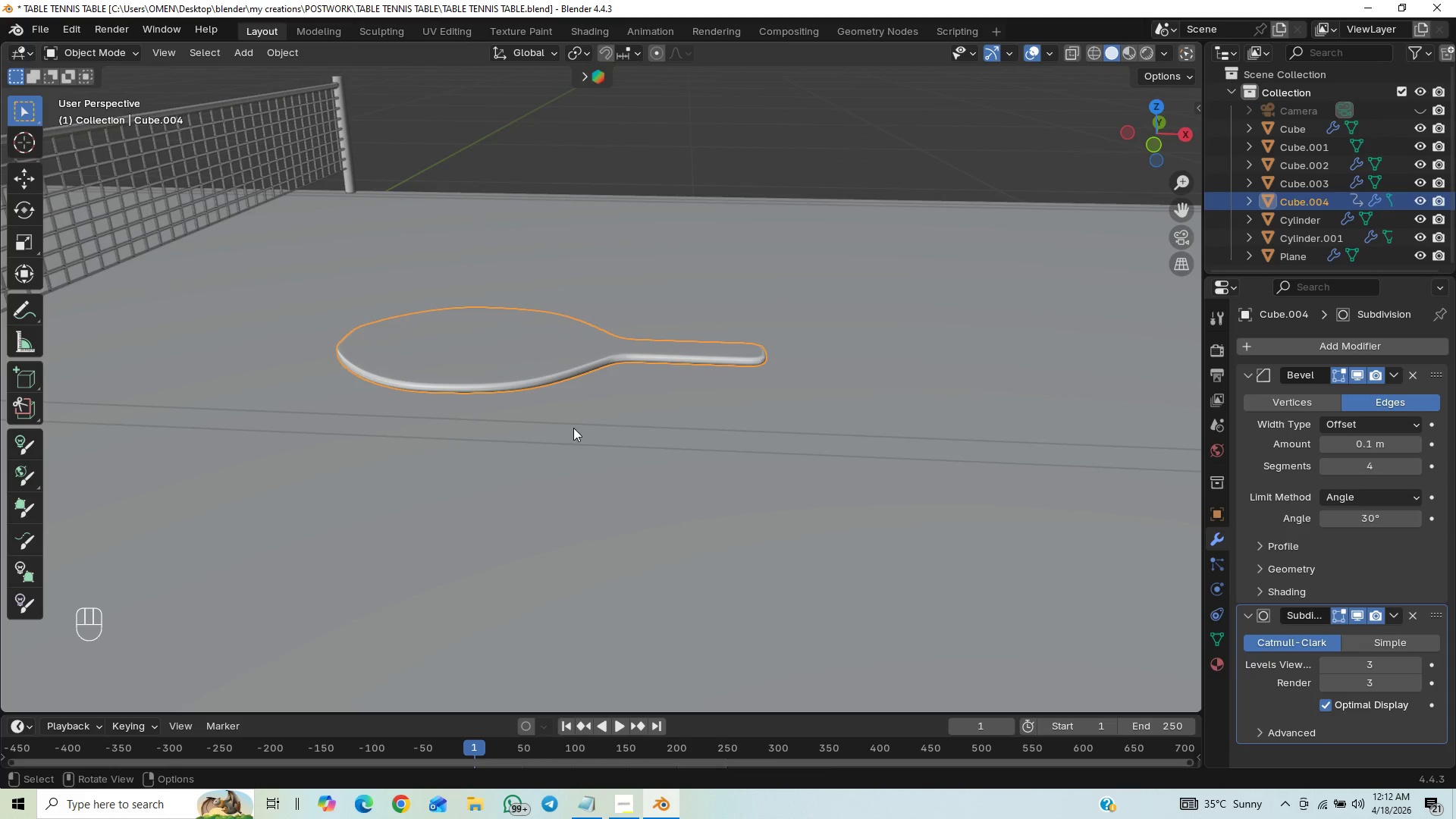 
scroll: coordinate [483, 455], scroll_direction: up, amount: 1.0
 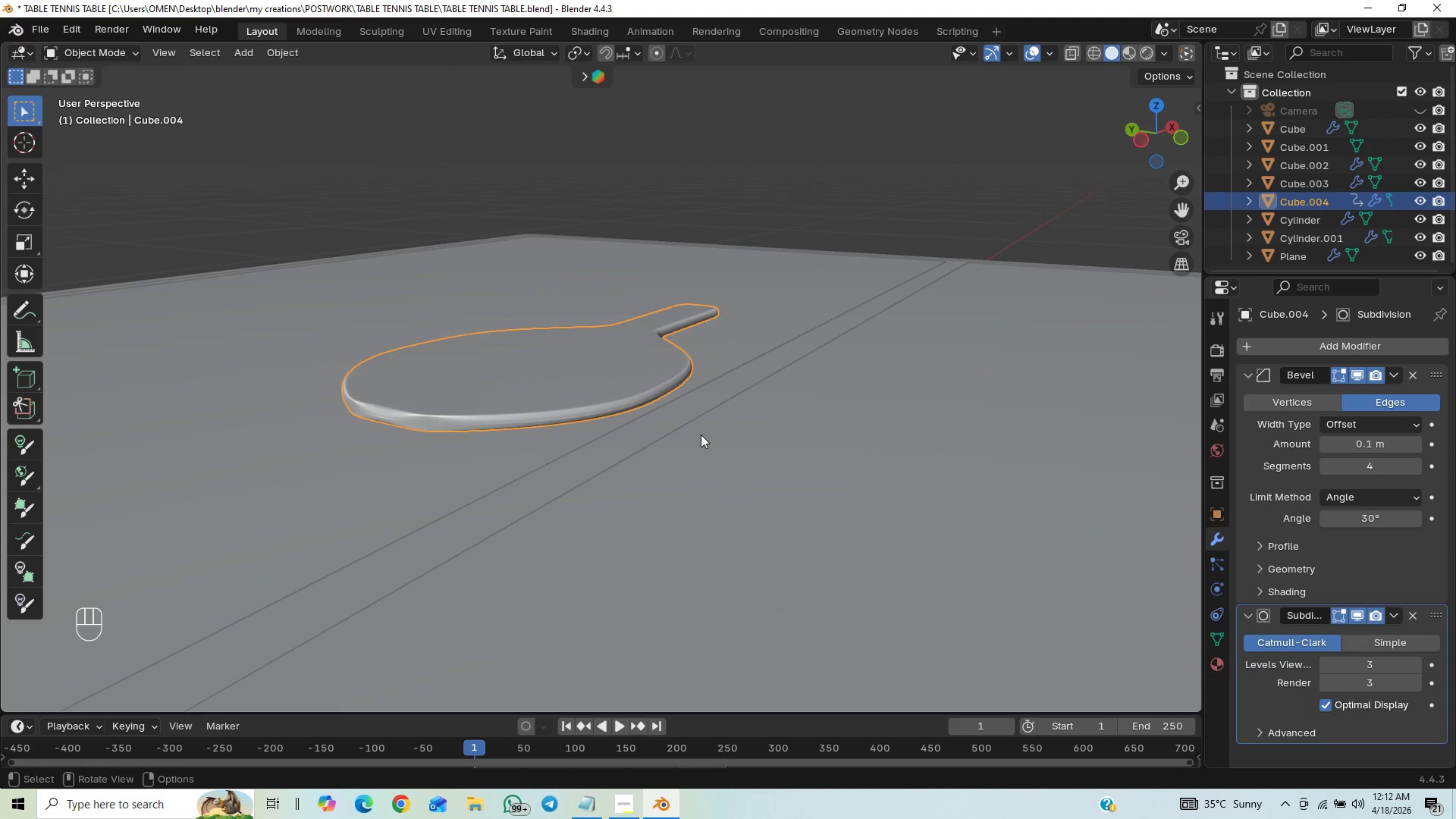 
key(Control+Z)
 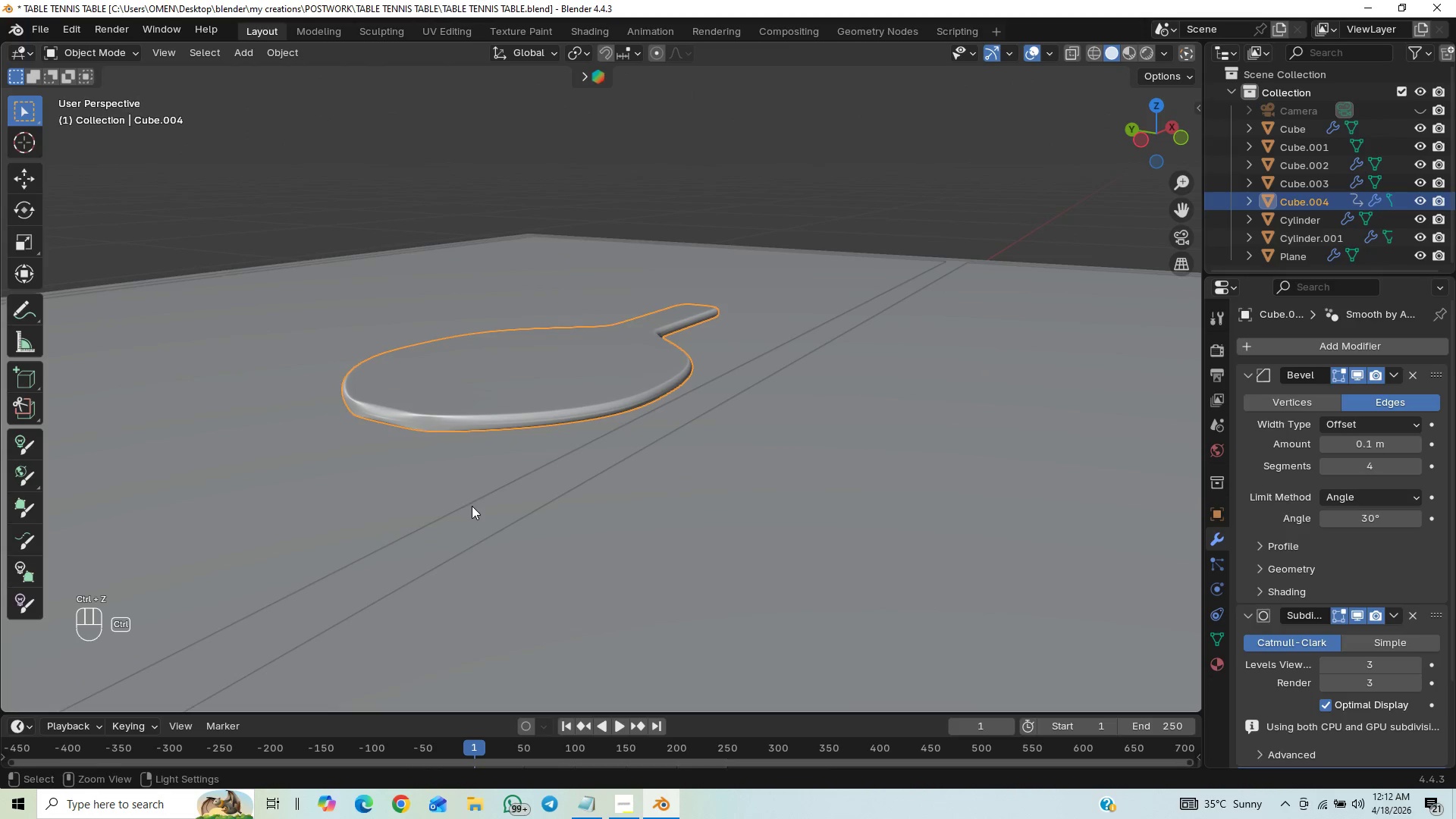 
key(Control+Z)
 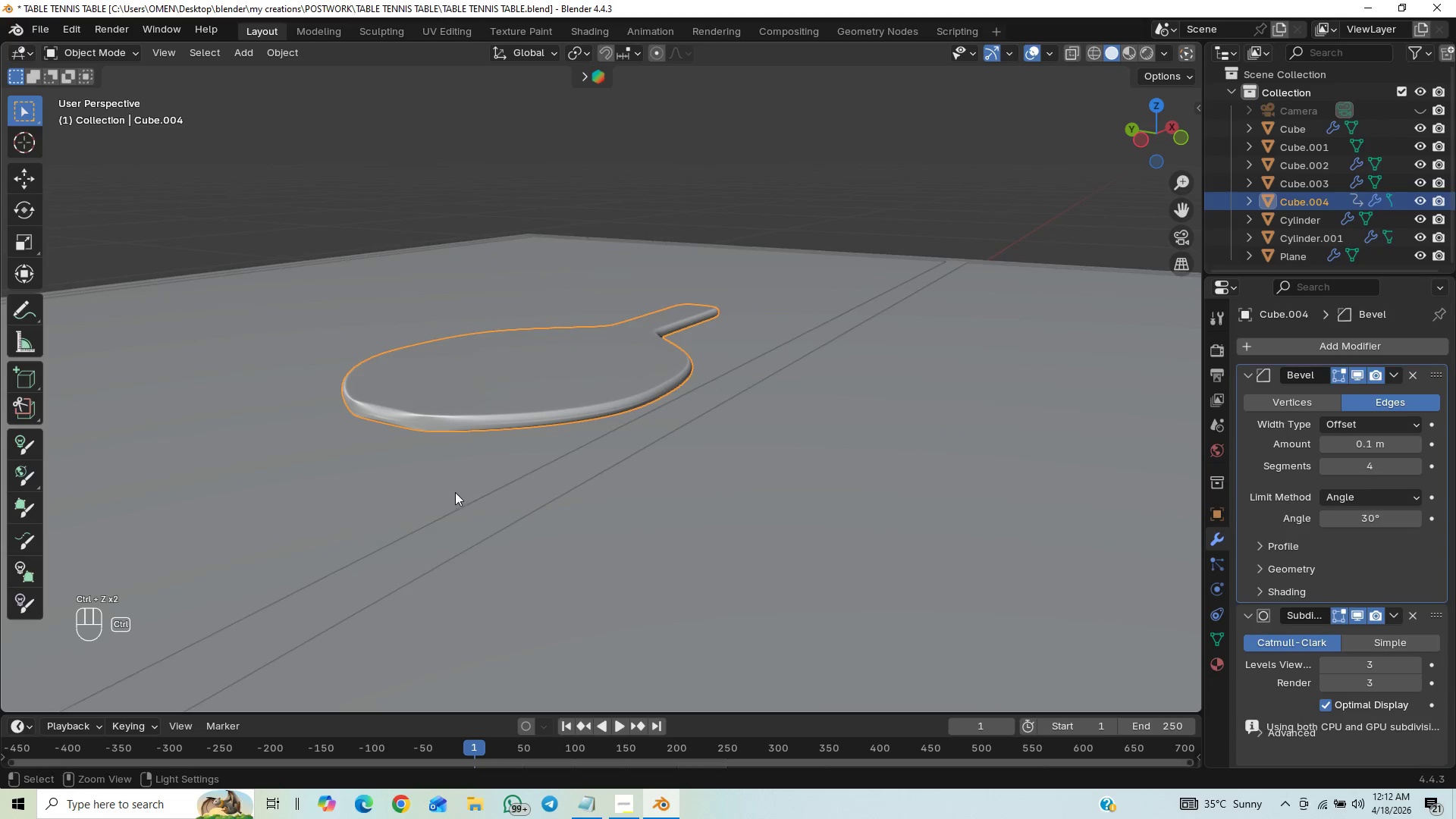 
key(Control+Z)
 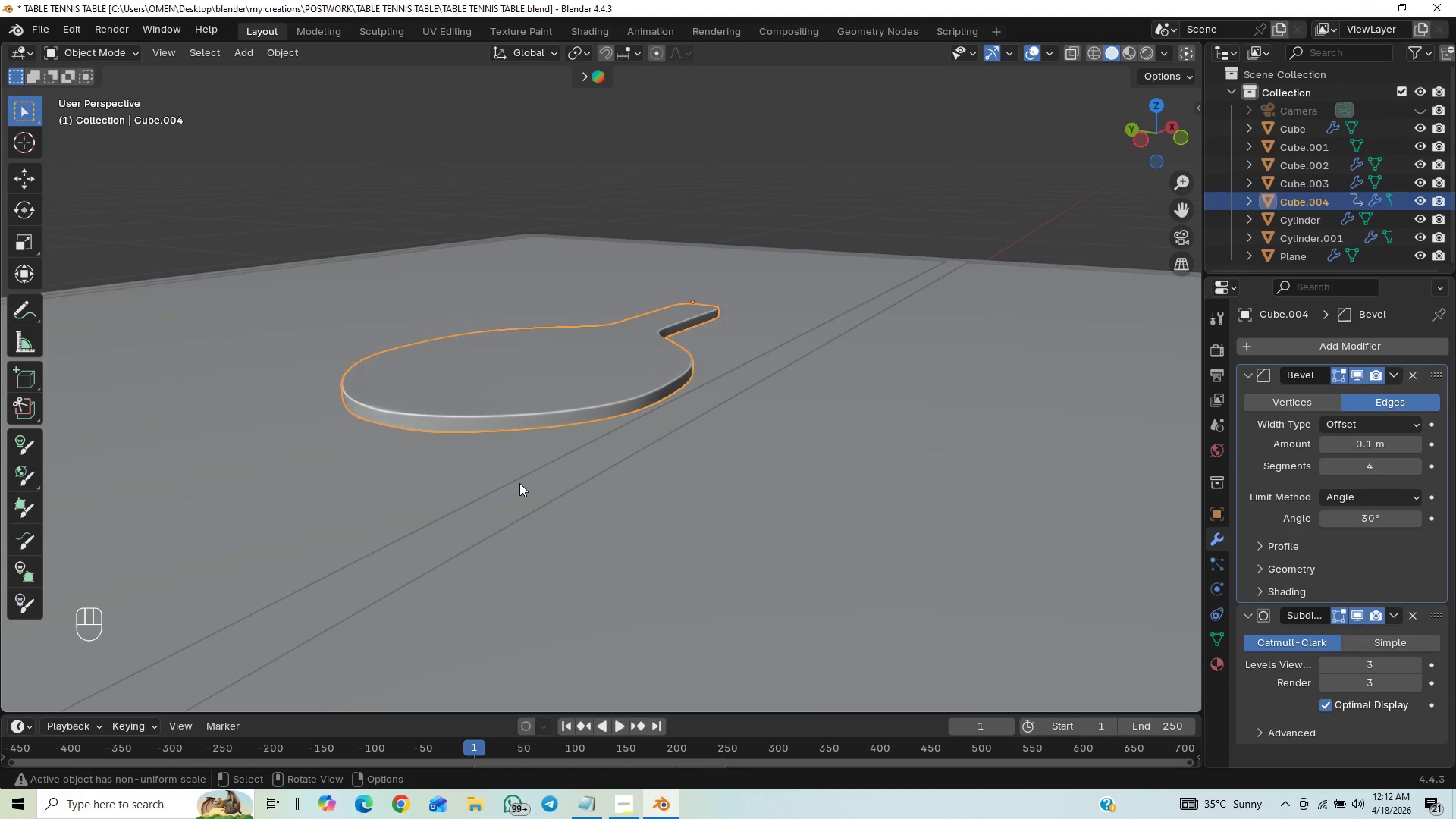 
wait(5.72)
 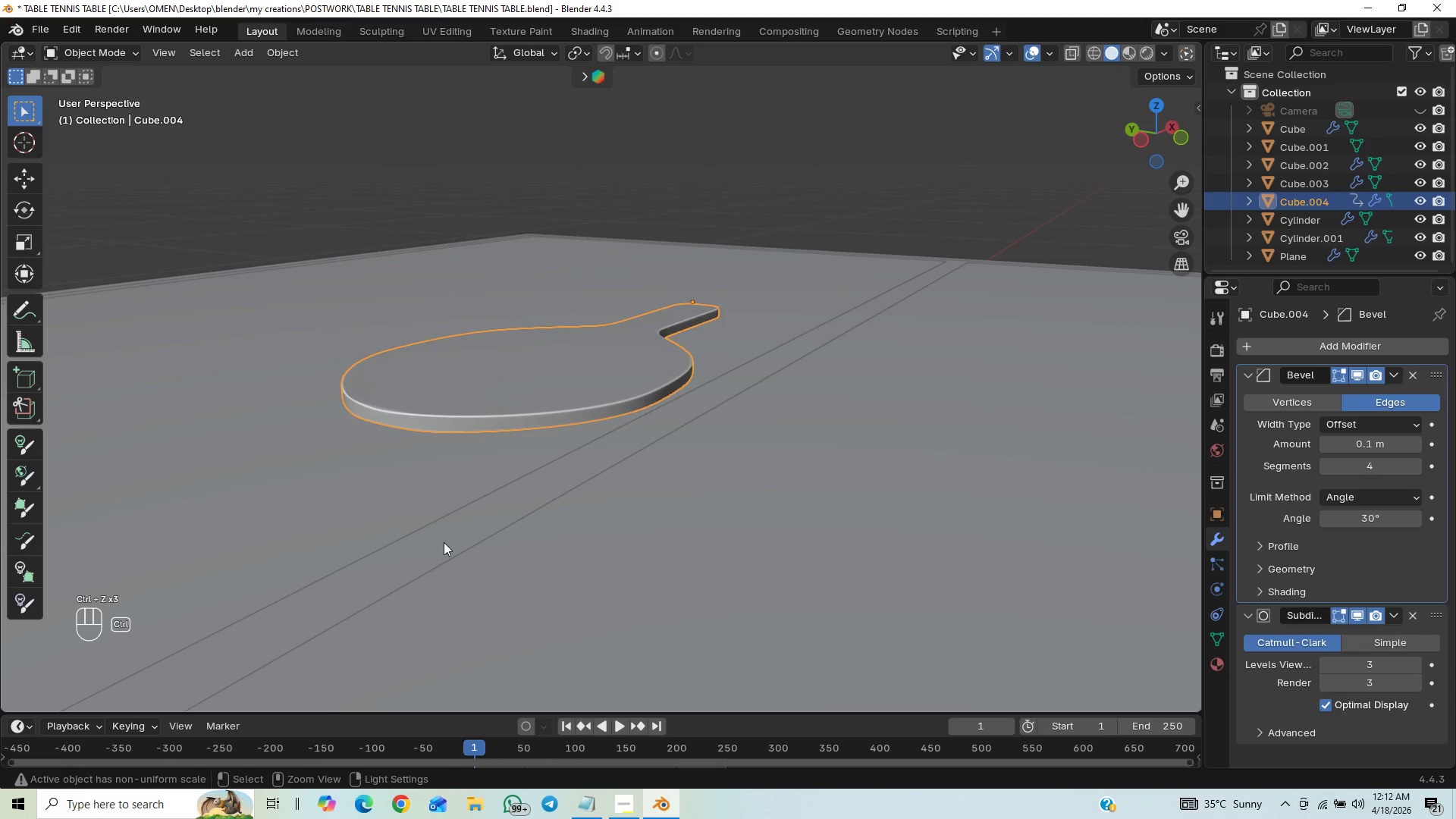 
key(Control+A)
 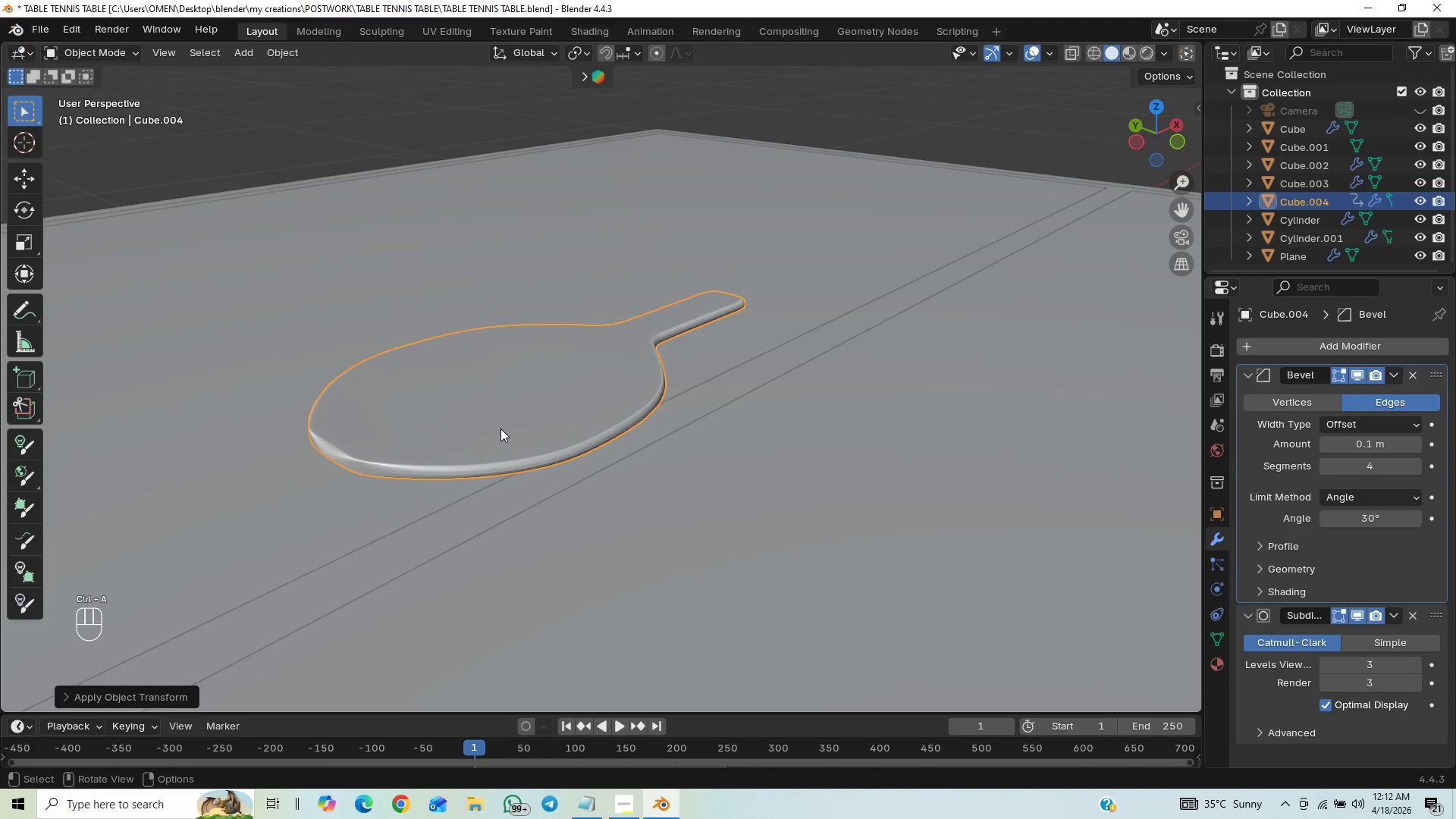 
key(Control+Z)
 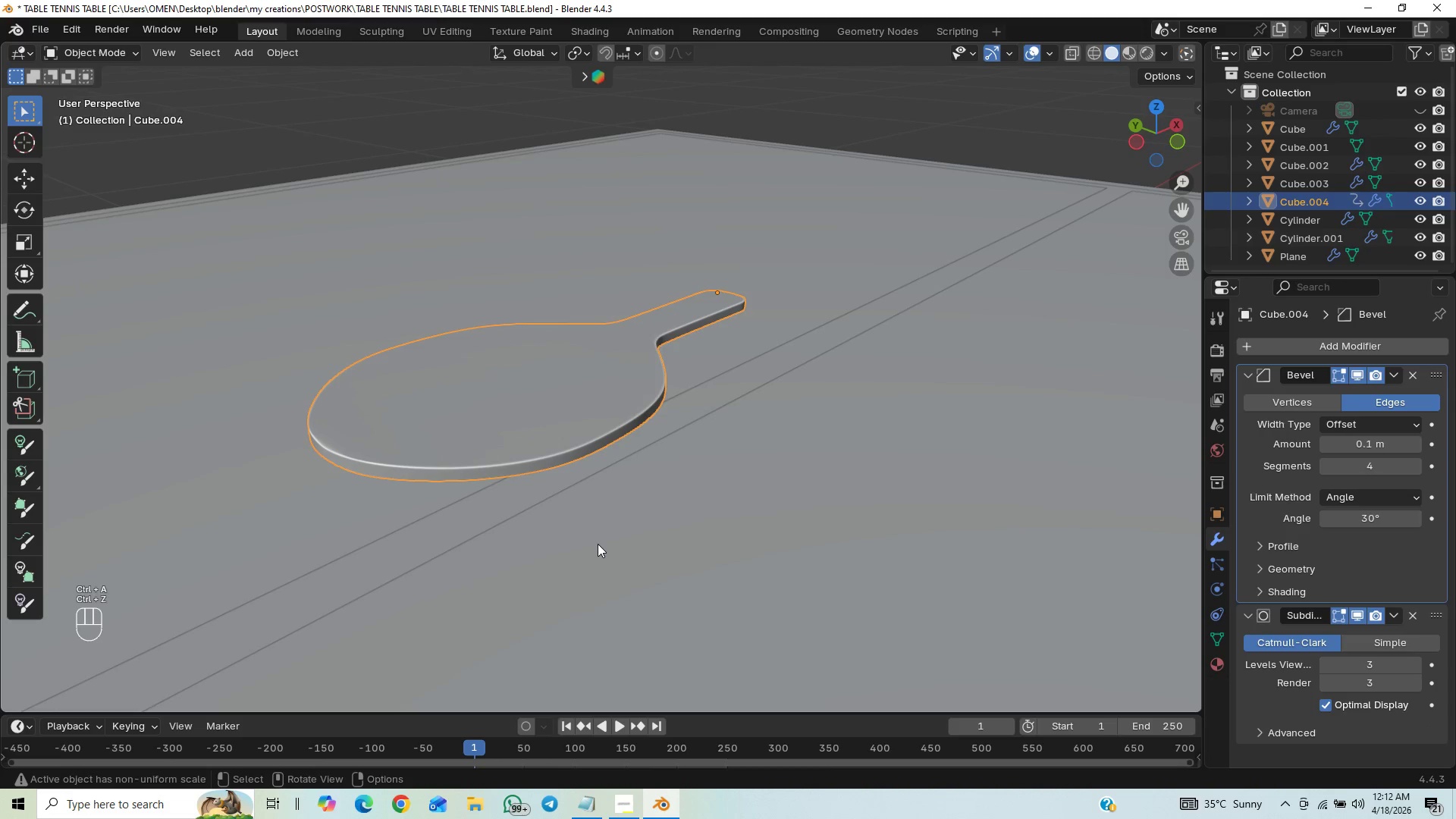 
hold_key(key=ControlLeft, duration=0.31)
 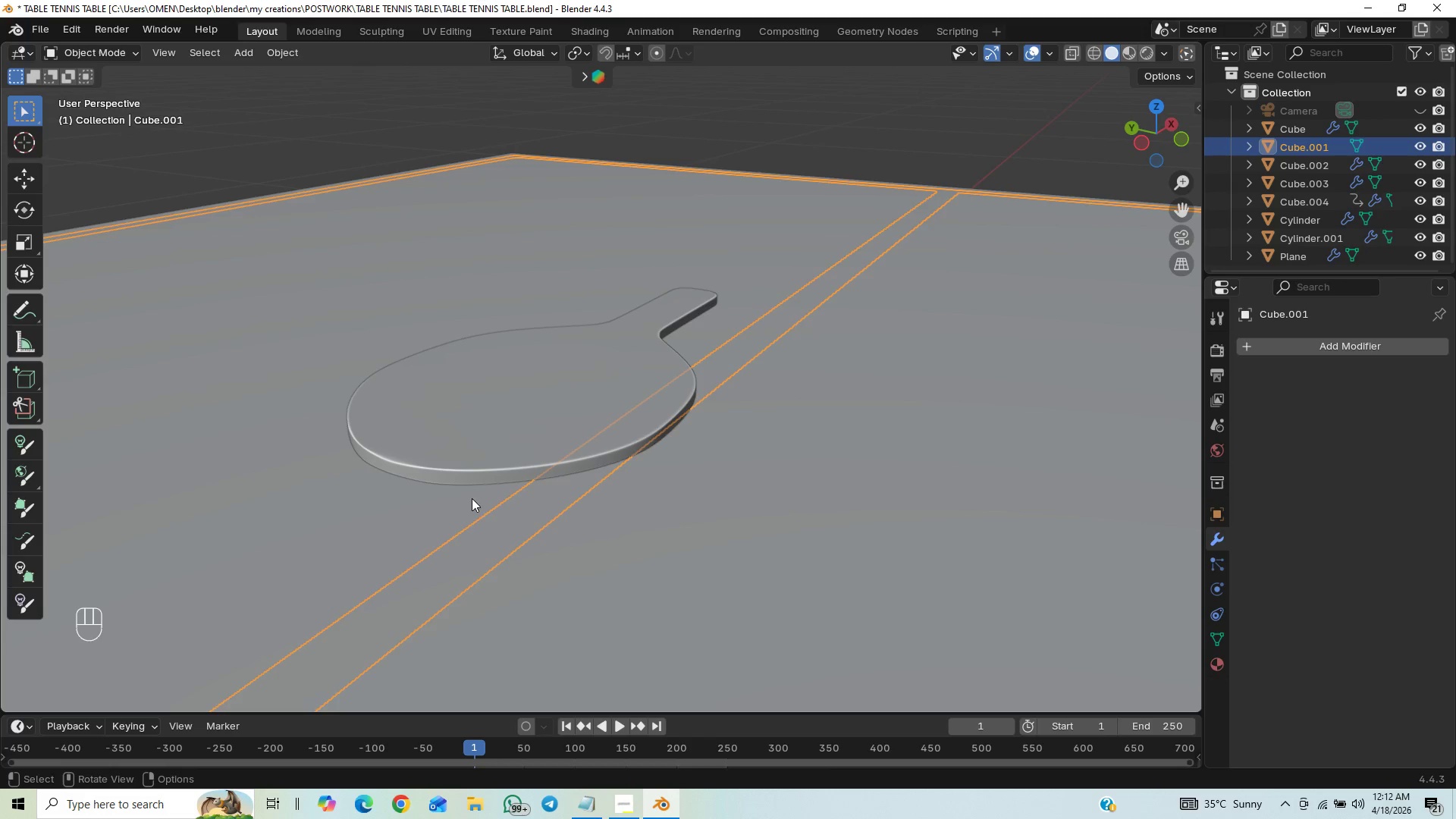 
key(Tab)
 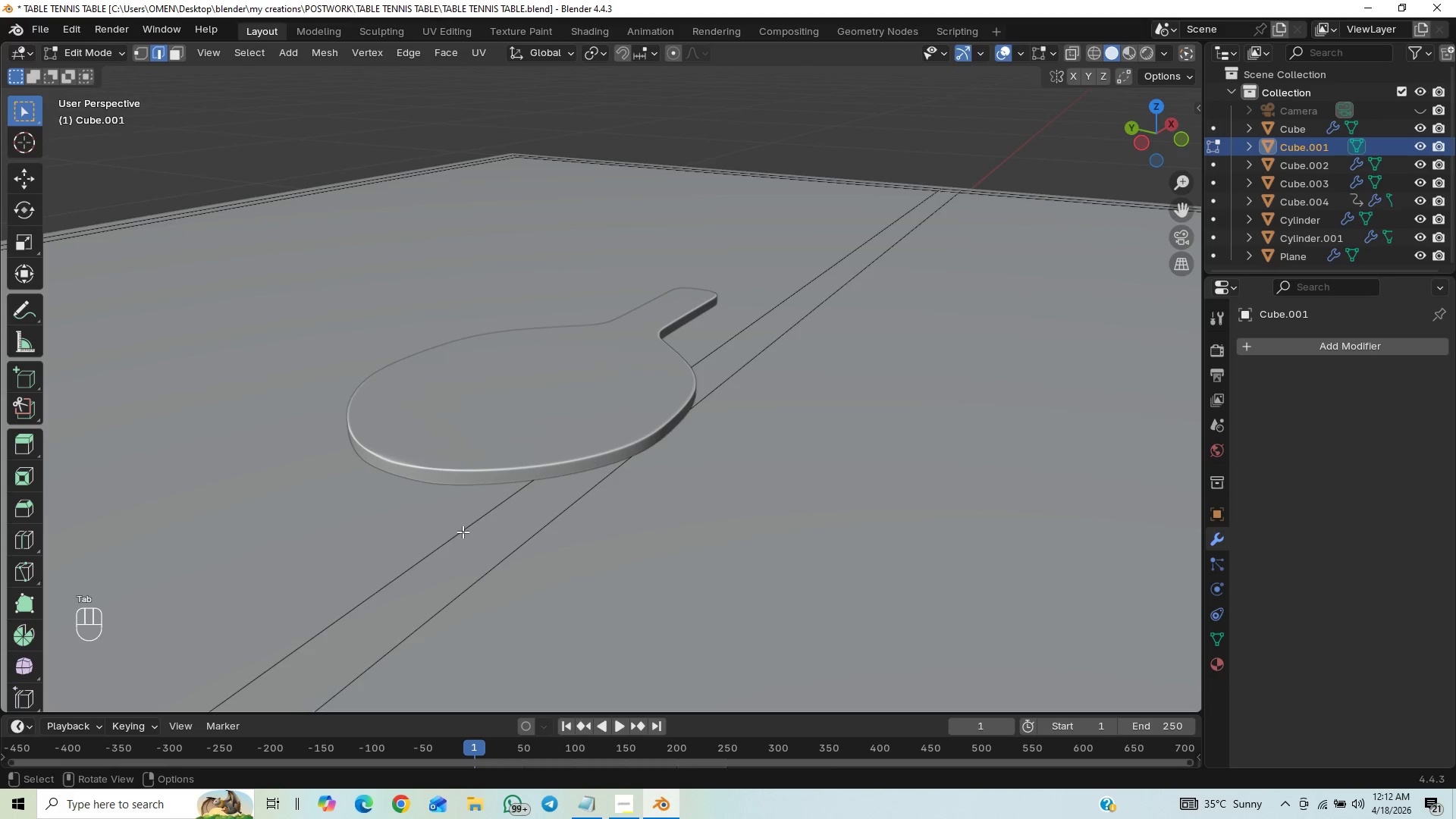 
key(Tab)
 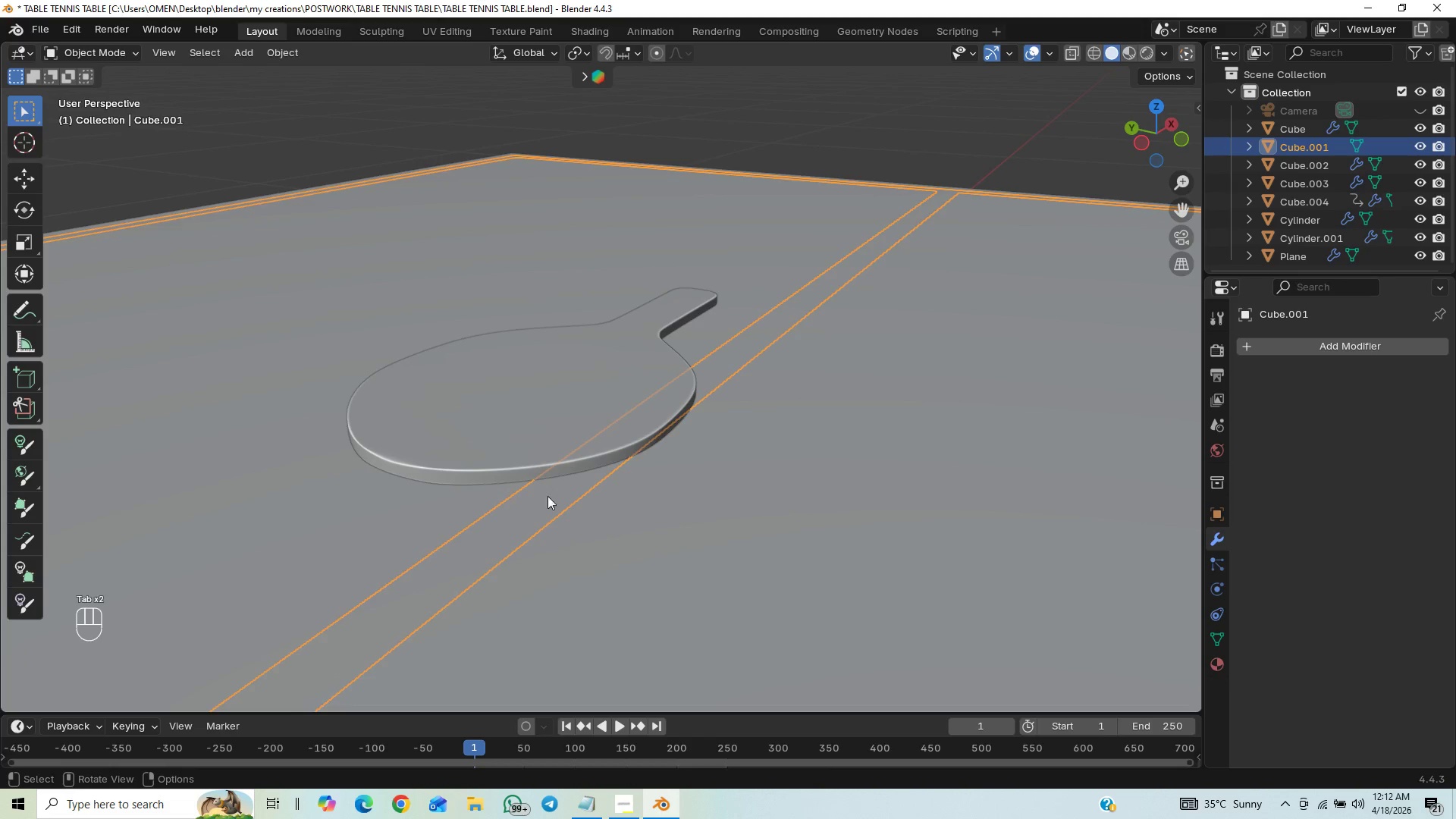 
key(Tab)
 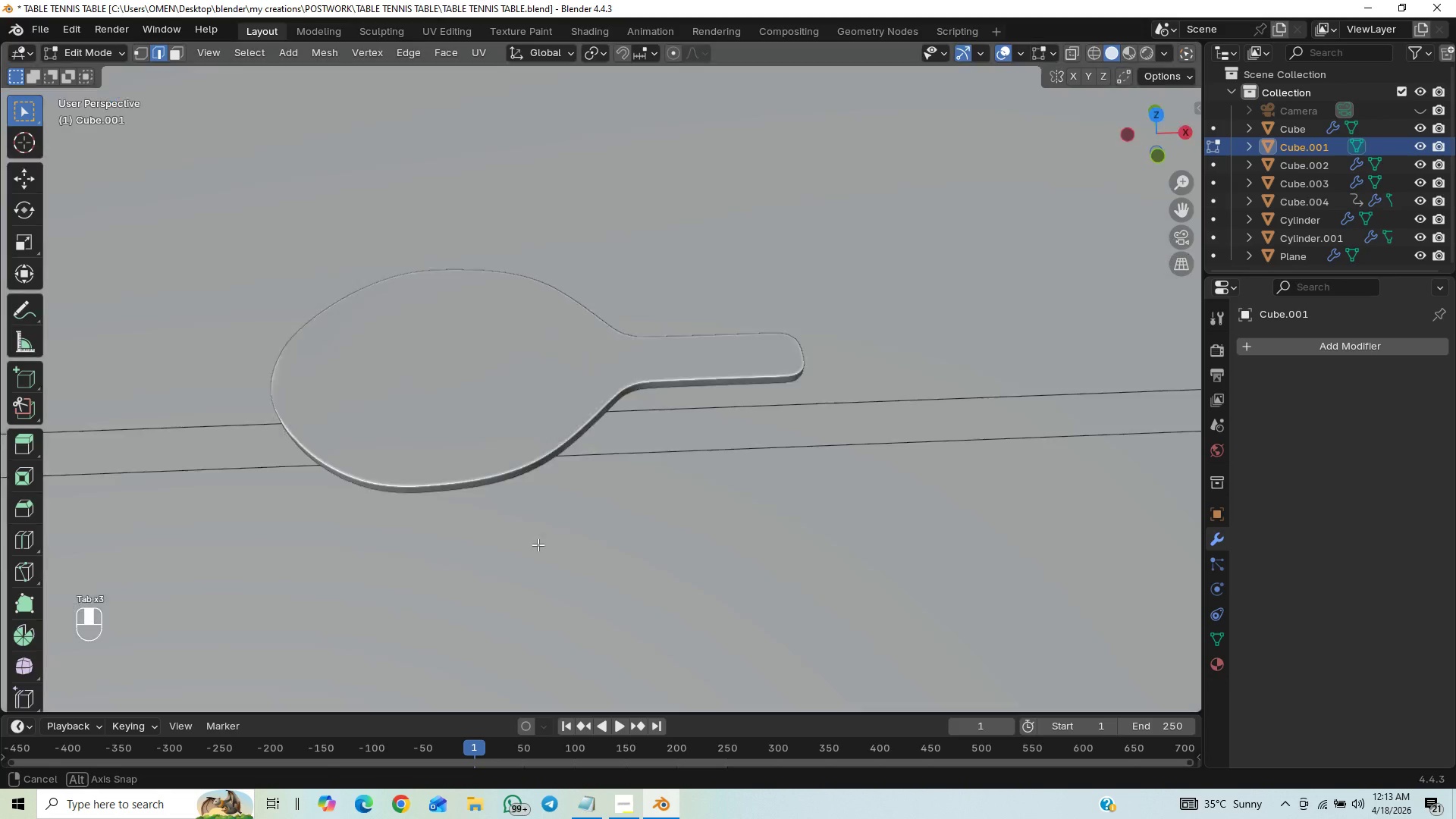 
middle_click([449, 593])
 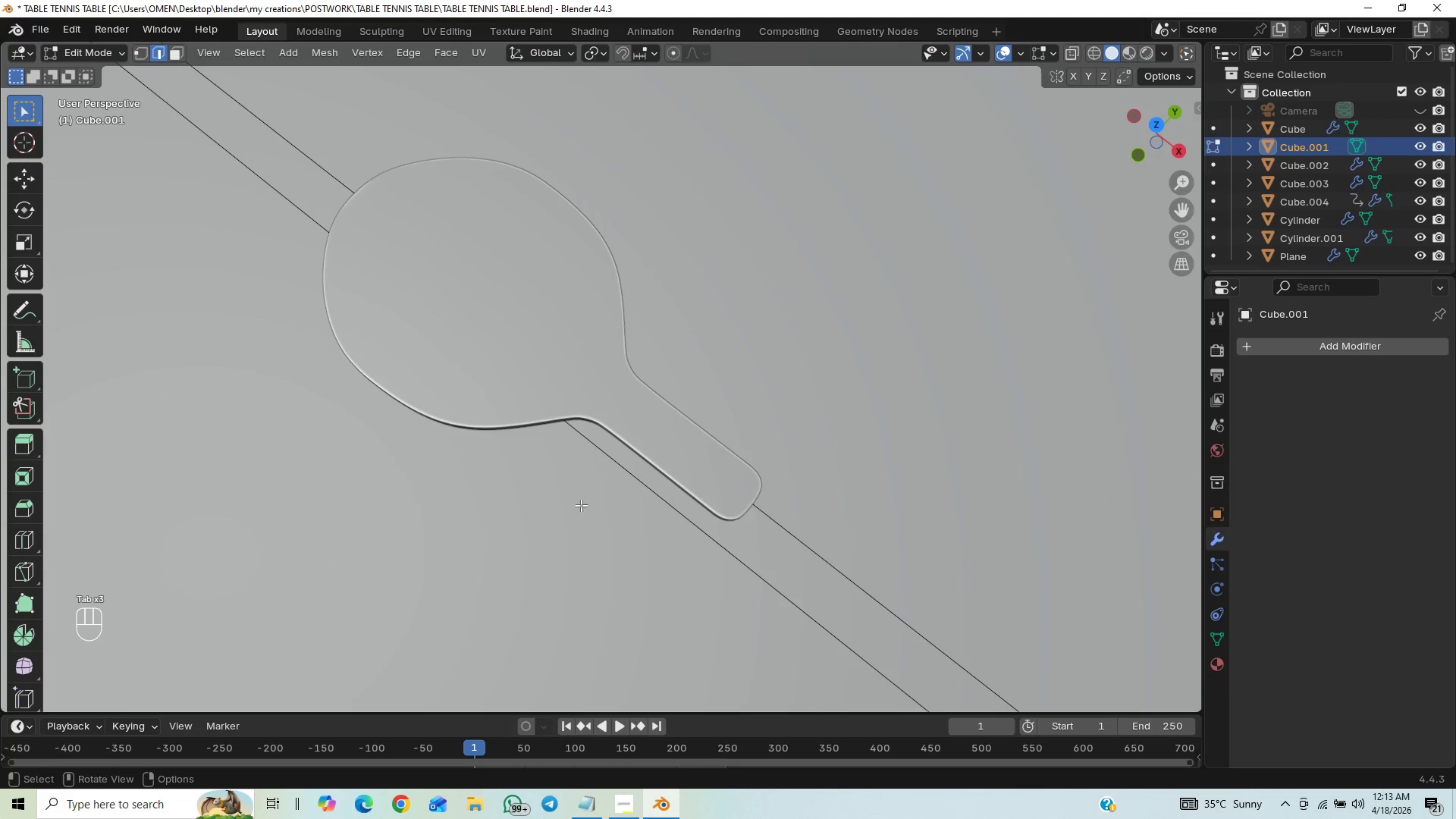 
scroll: coordinate [581, 505], scroll_direction: down, amount: 1.0
 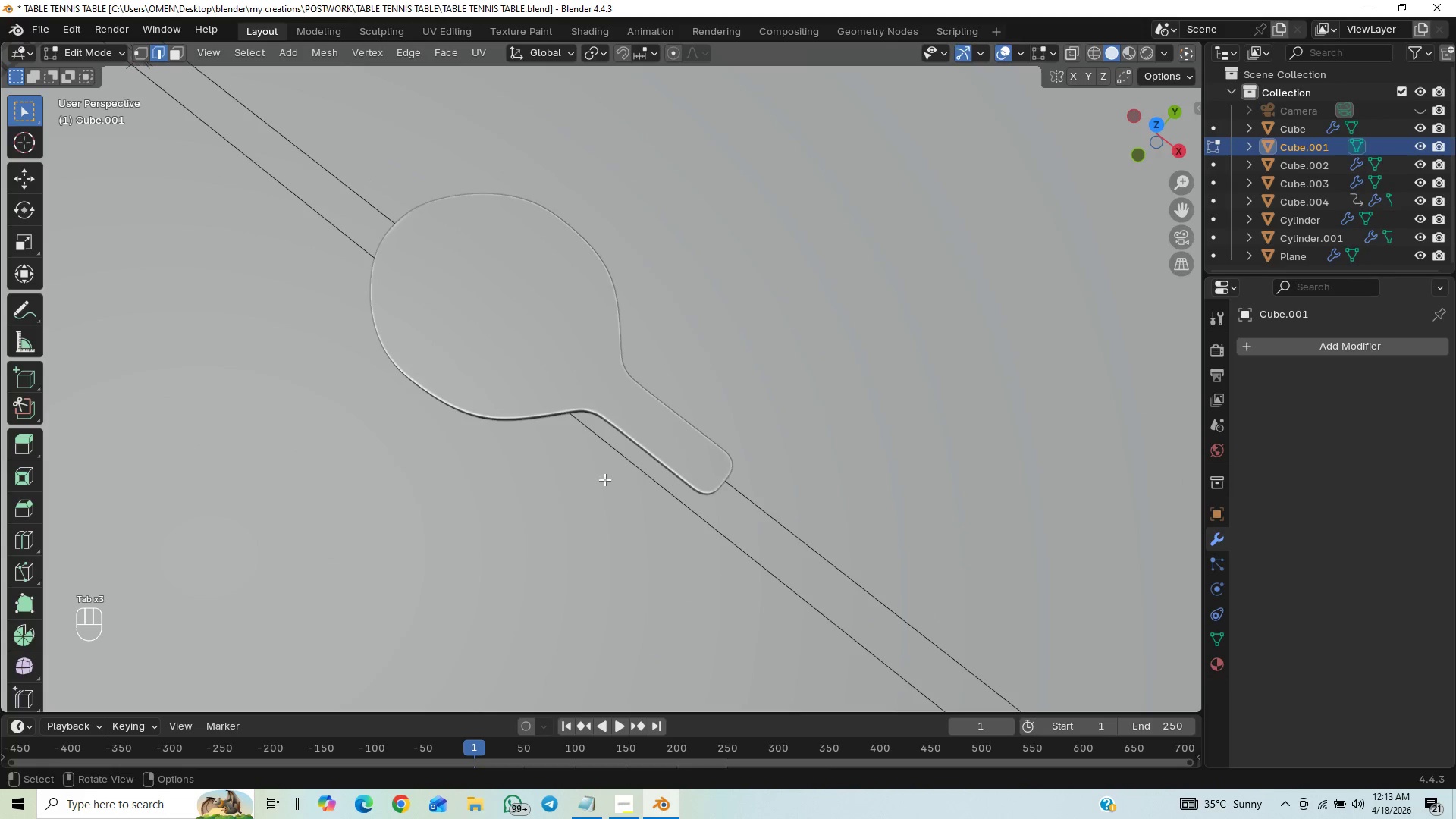 
key(Tab)
 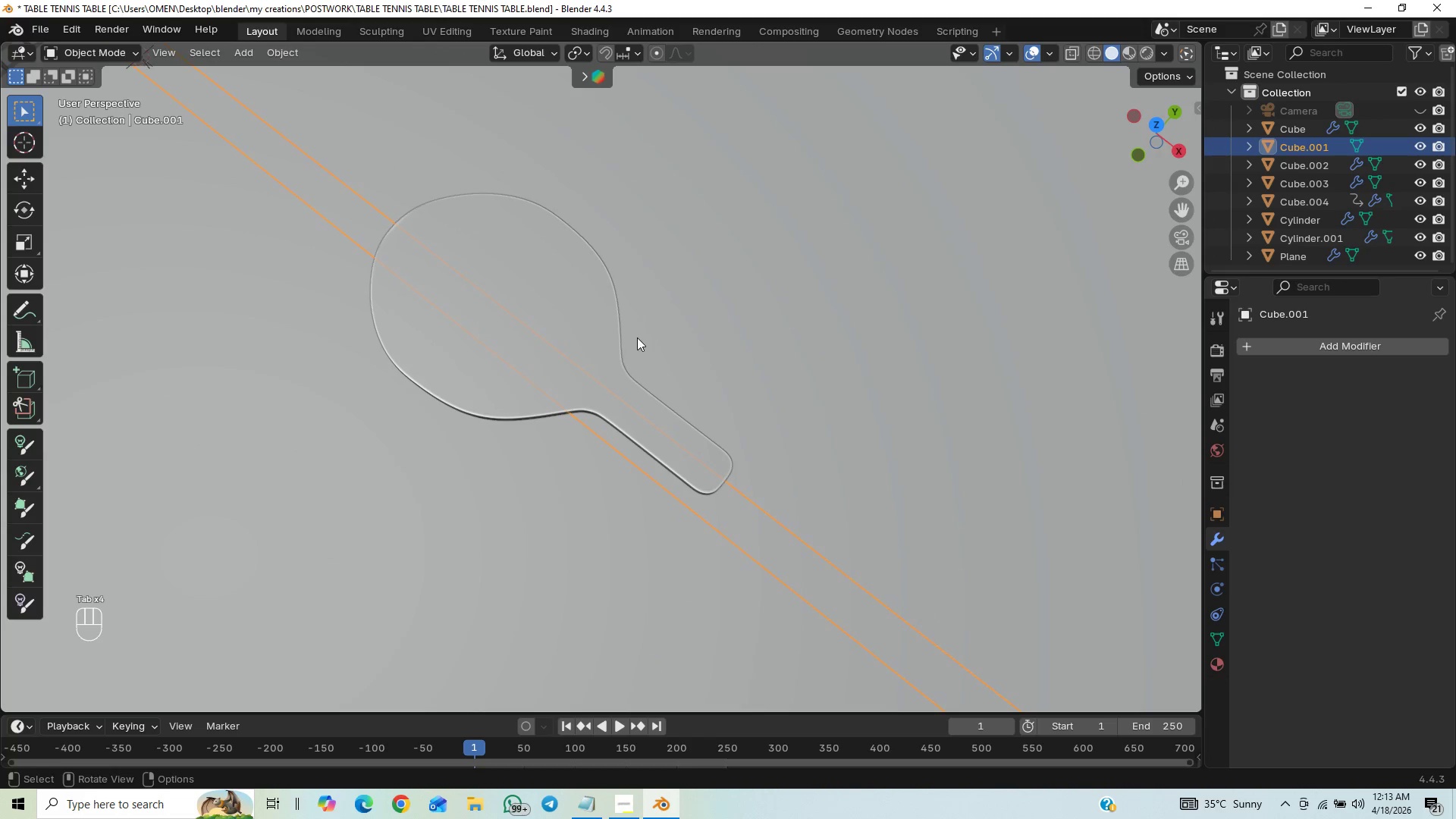 
key(Tab)
 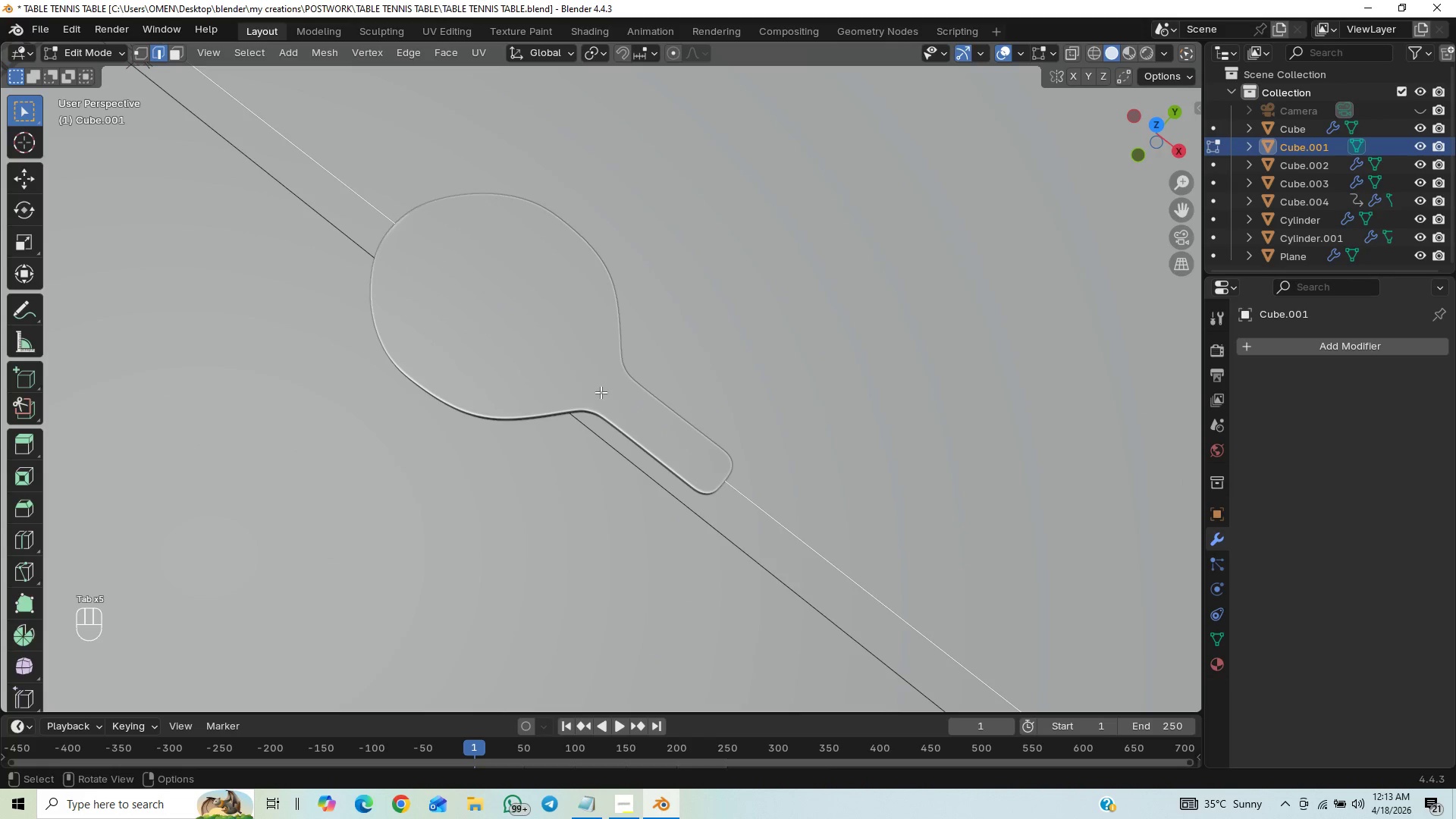 
key(Tab)
 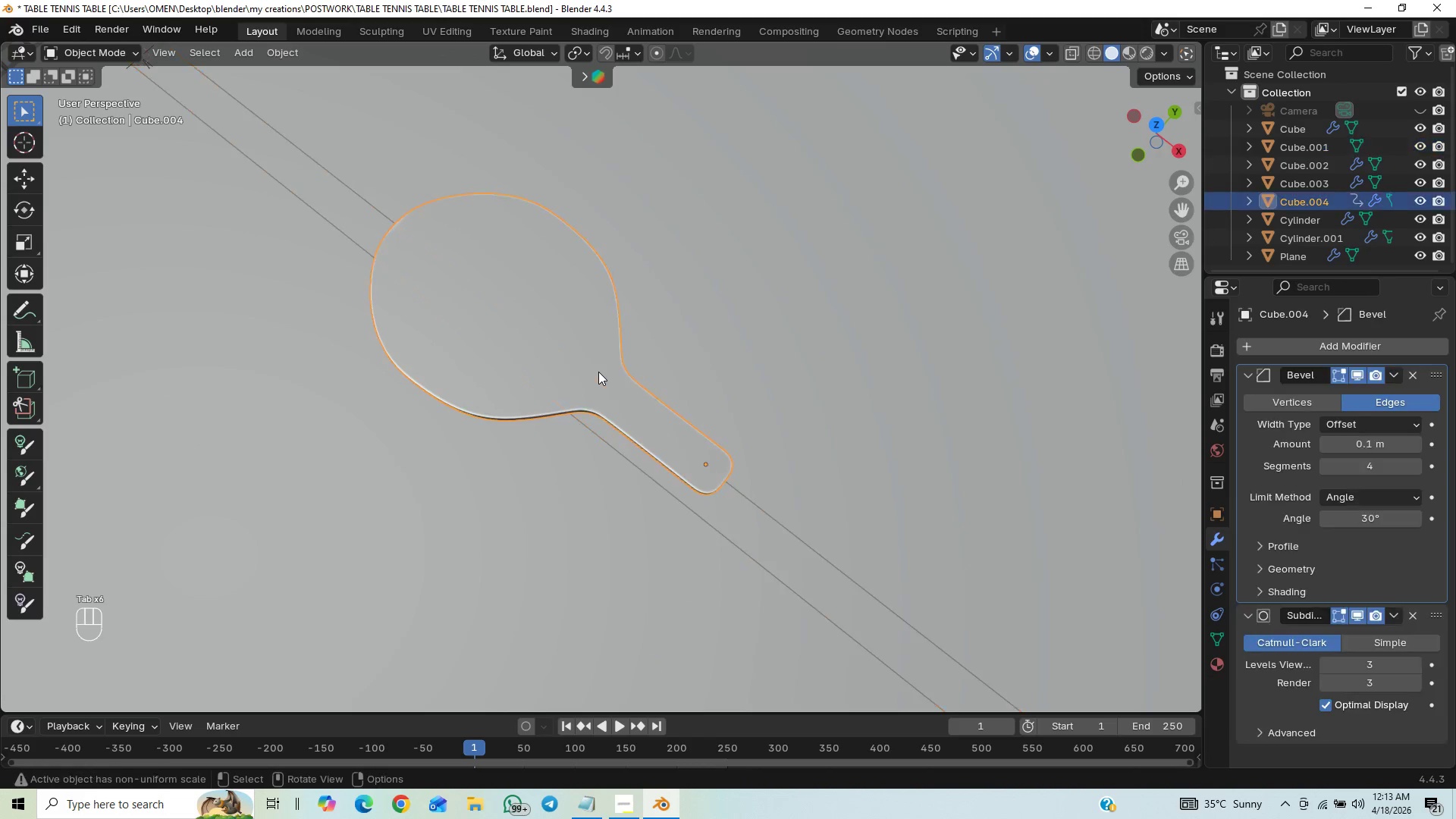 
key(Tab)
 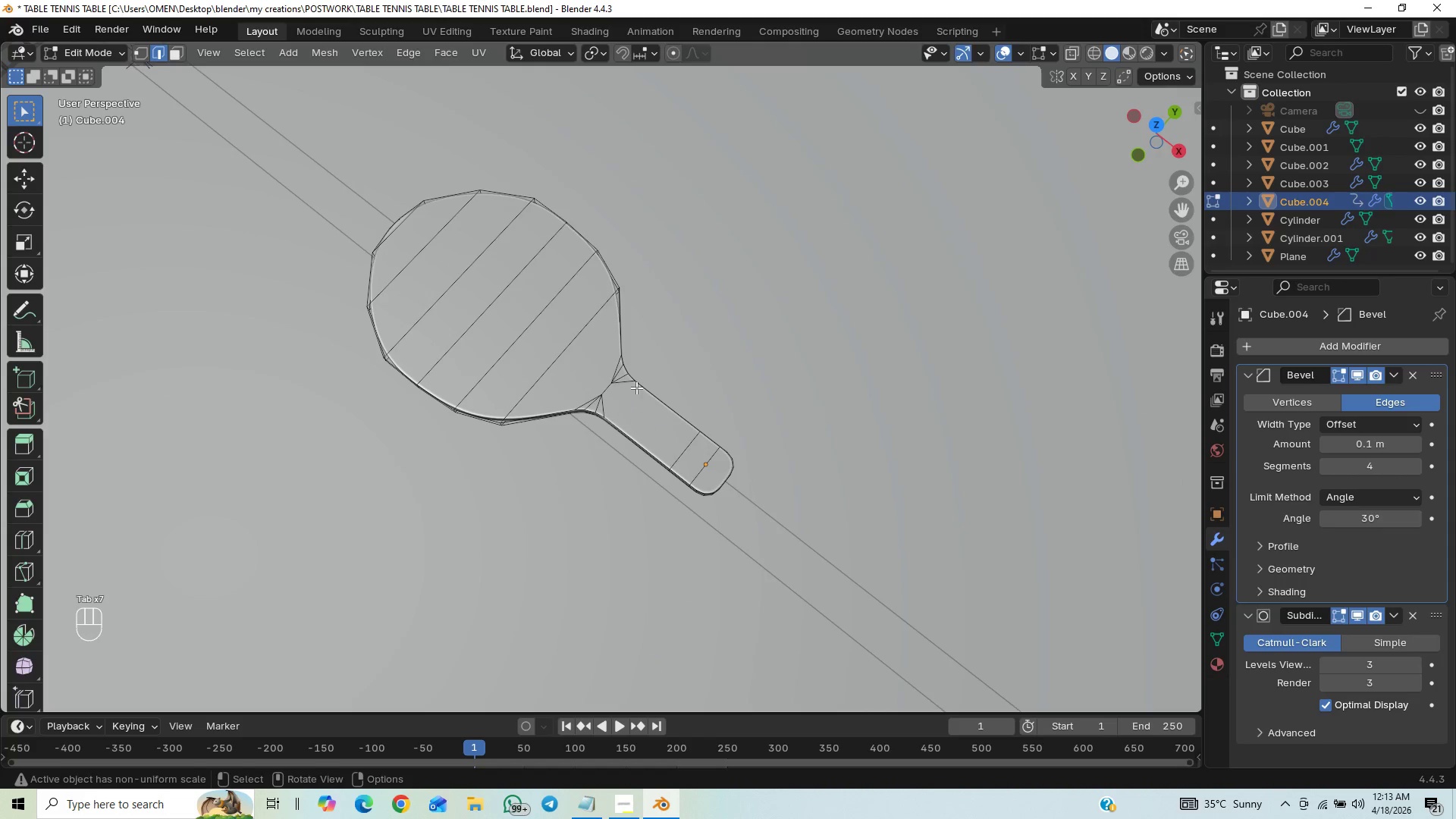 
left_click_drag(start_coordinate=[653, 345], to_coordinate=[563, 433])
 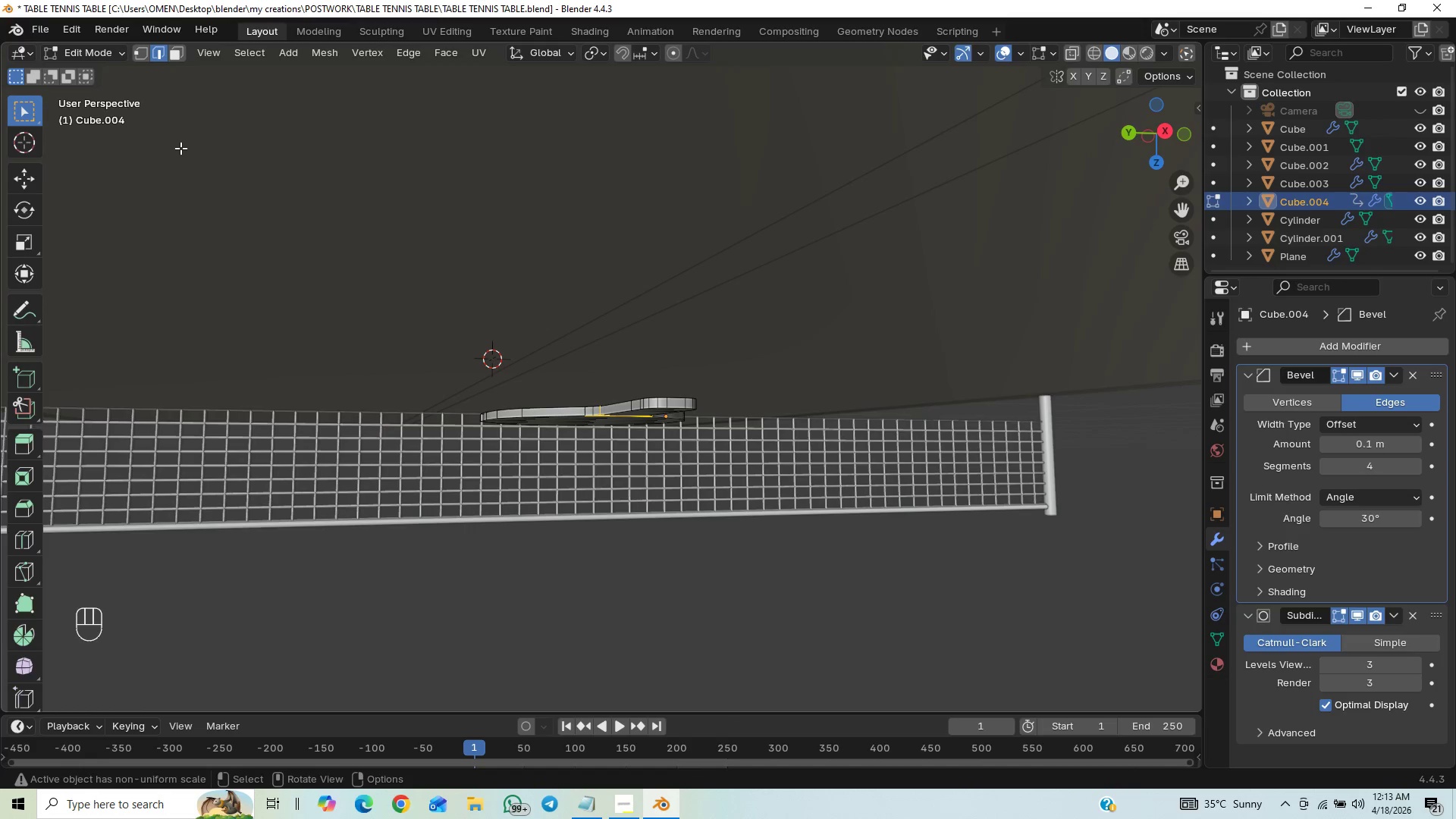 
scroll: coordinate [306, 267], scroll_direction: up, amount: 1.0
 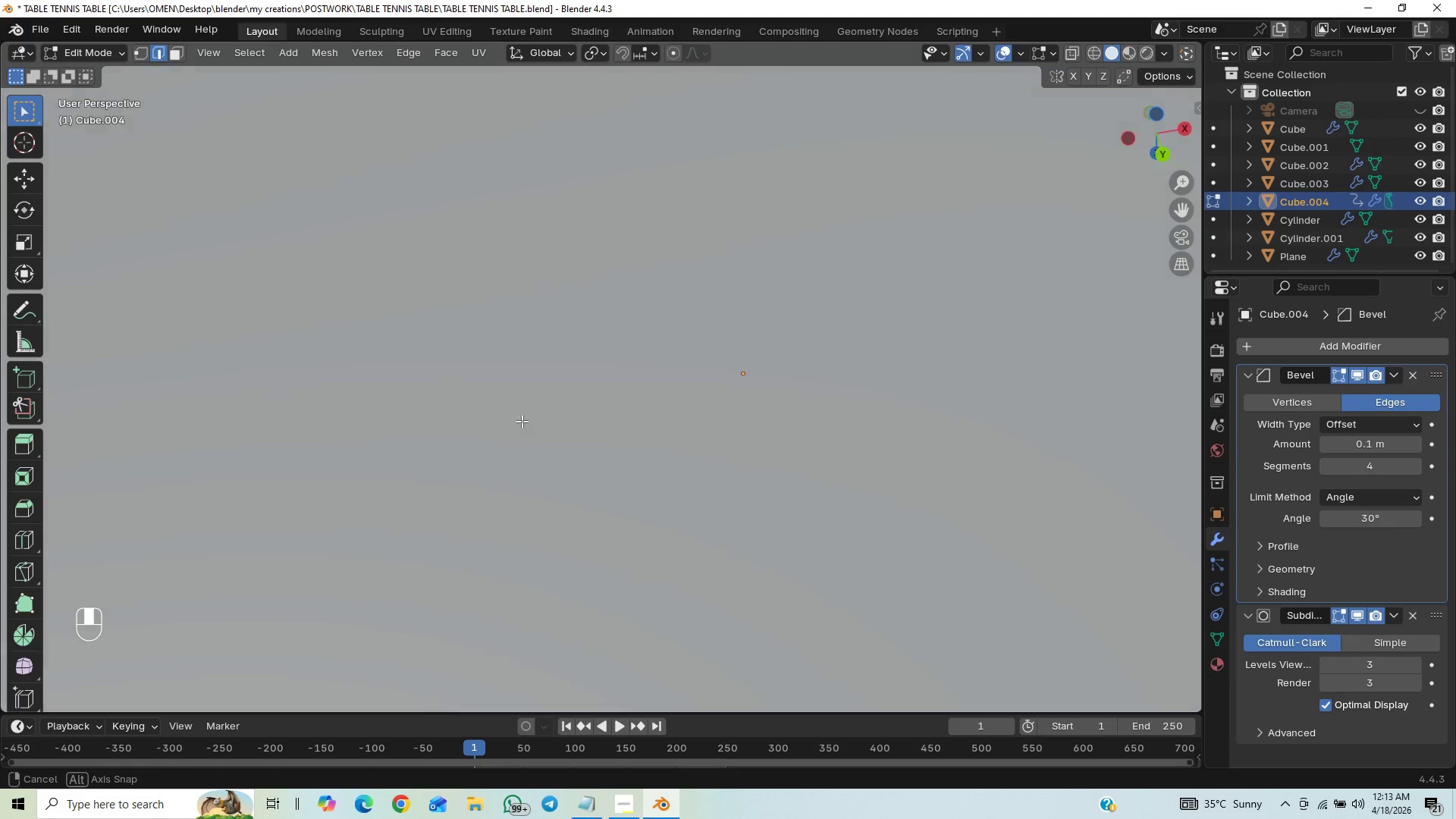 
scroll: coordinate [584, 402], scroll_direction: down, amount: 30.0
 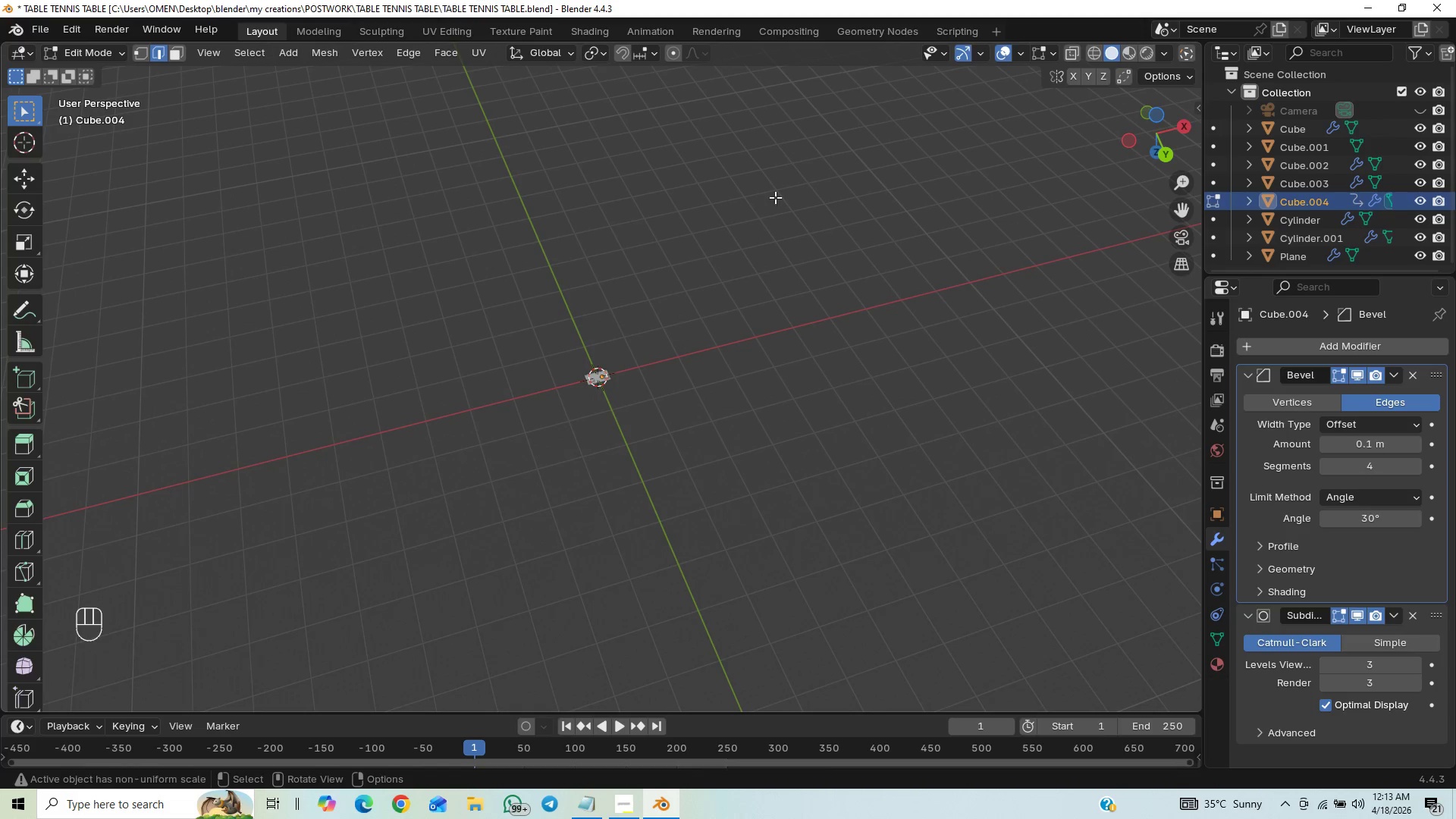 
key(End)
 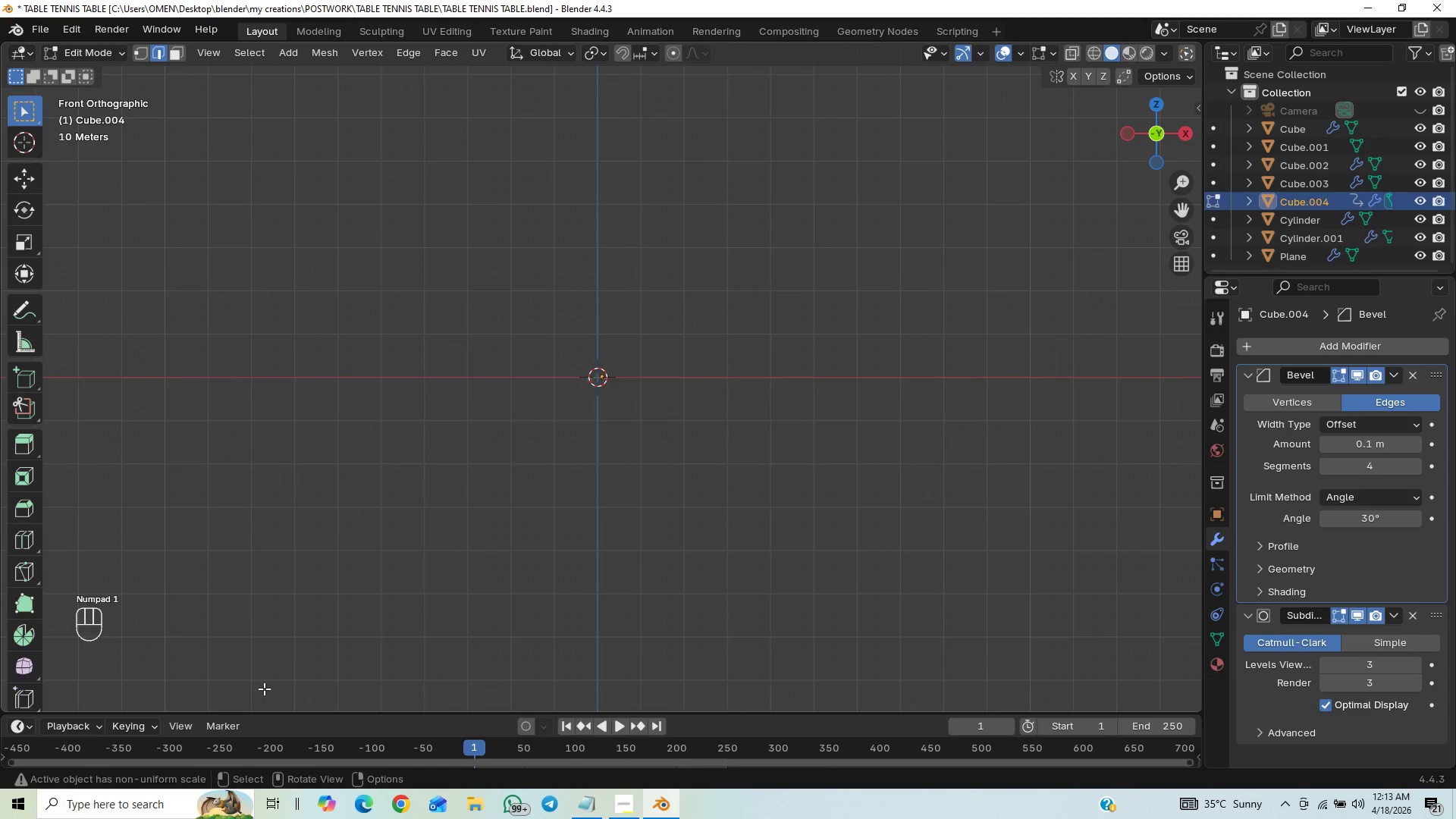 
scroll: coordinate [523, 526], scroll_direction: up, amount: 33.0
 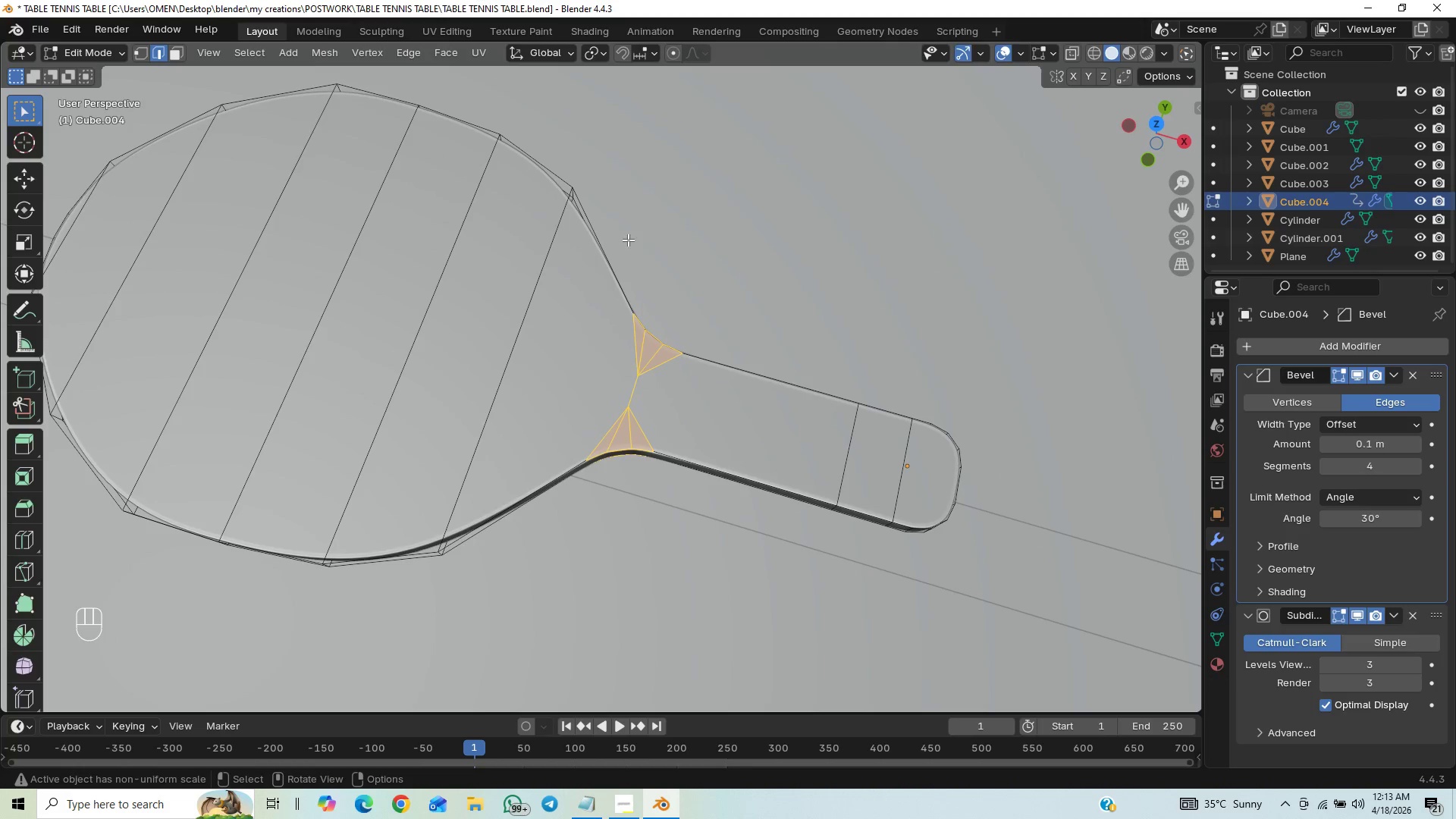 
left_click_drag(start_coordinate=[711, 319], to_coordinate=[571, 494])
 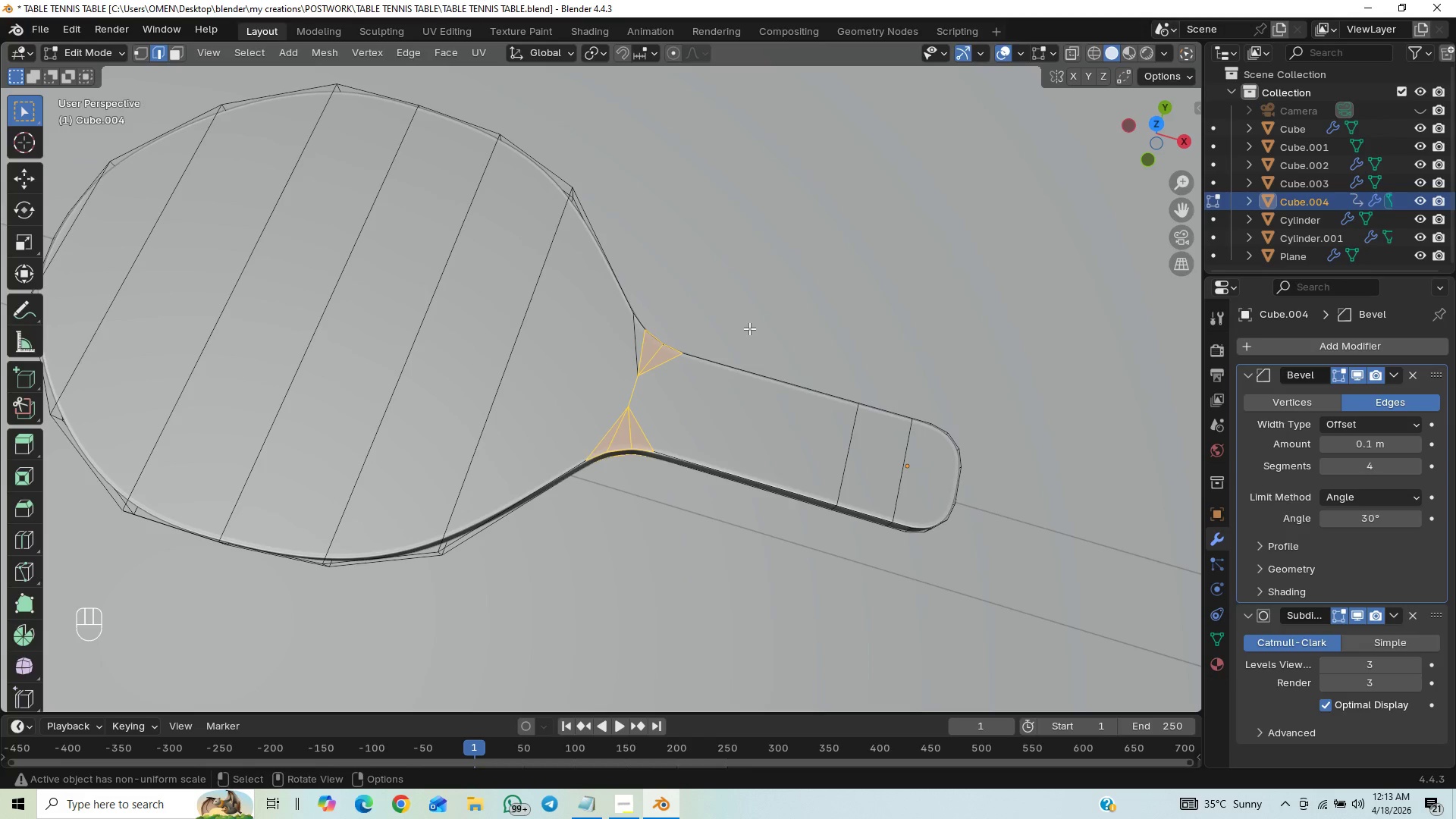 
key(End)
 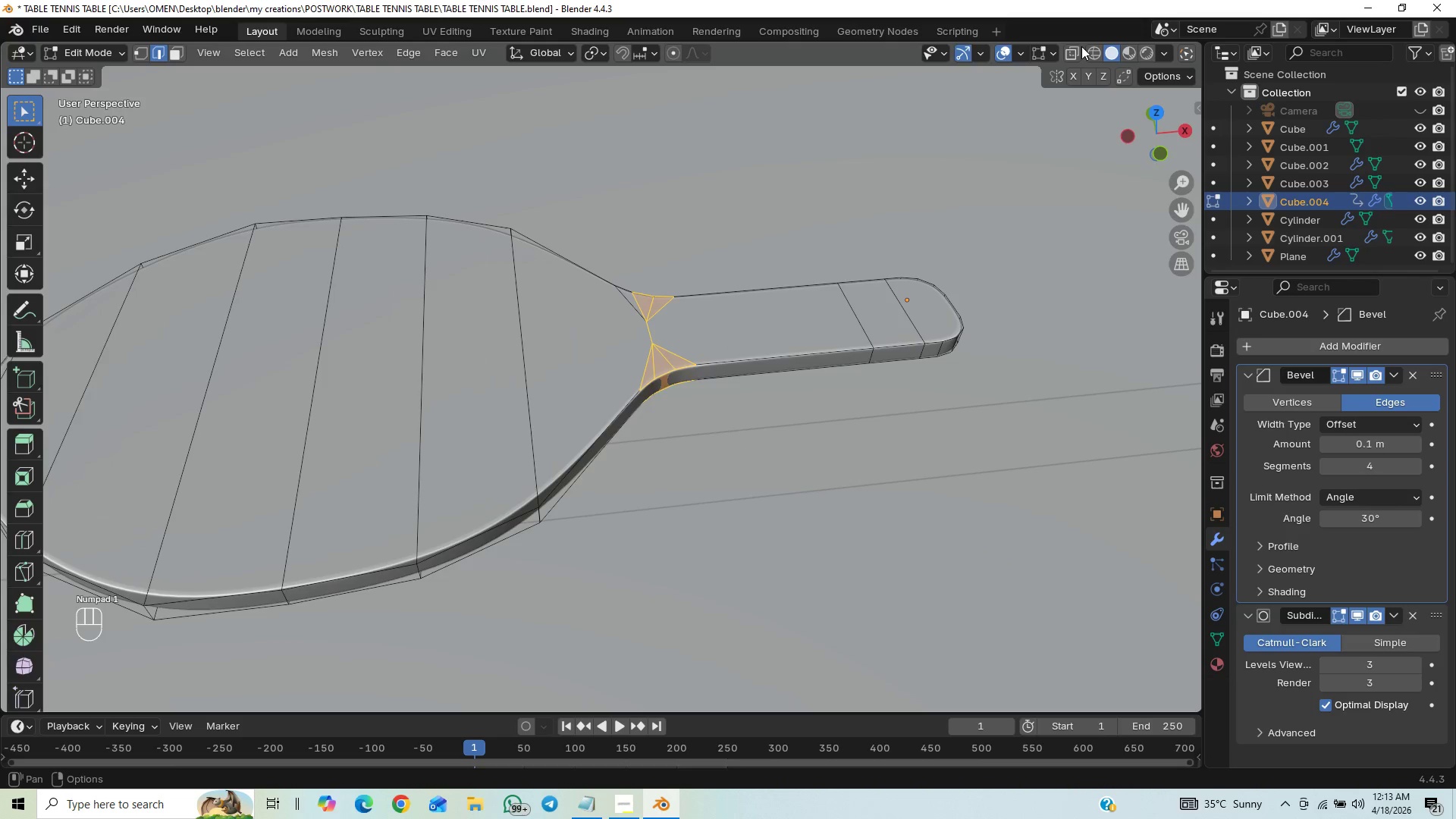 
left_click_drag(start_coordinate=[675, 237], to_coordinate=[606, 482])
 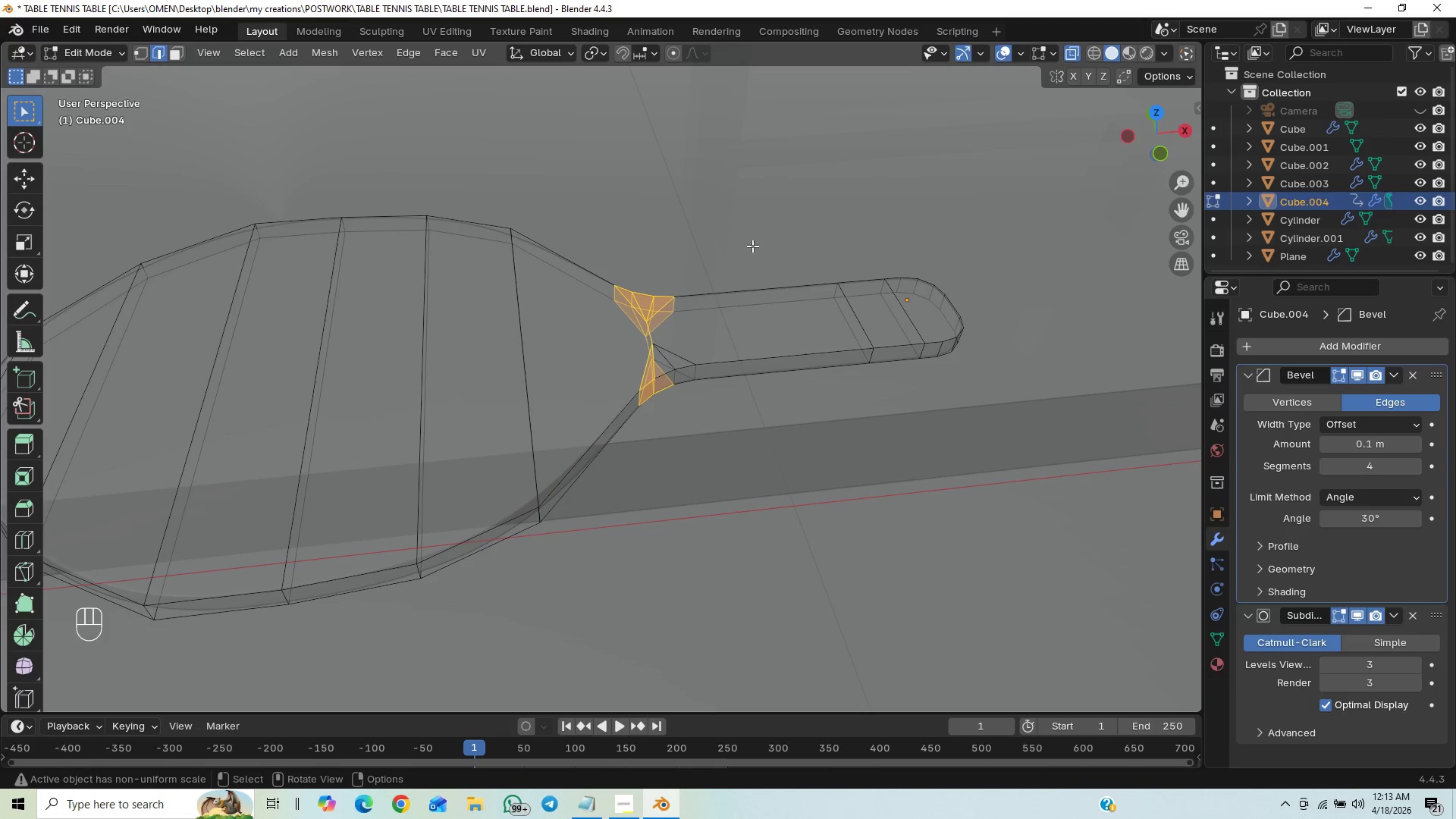 
left_click_drag(start_coordinate=[723, 206], to_coordinate=[590, 457])
 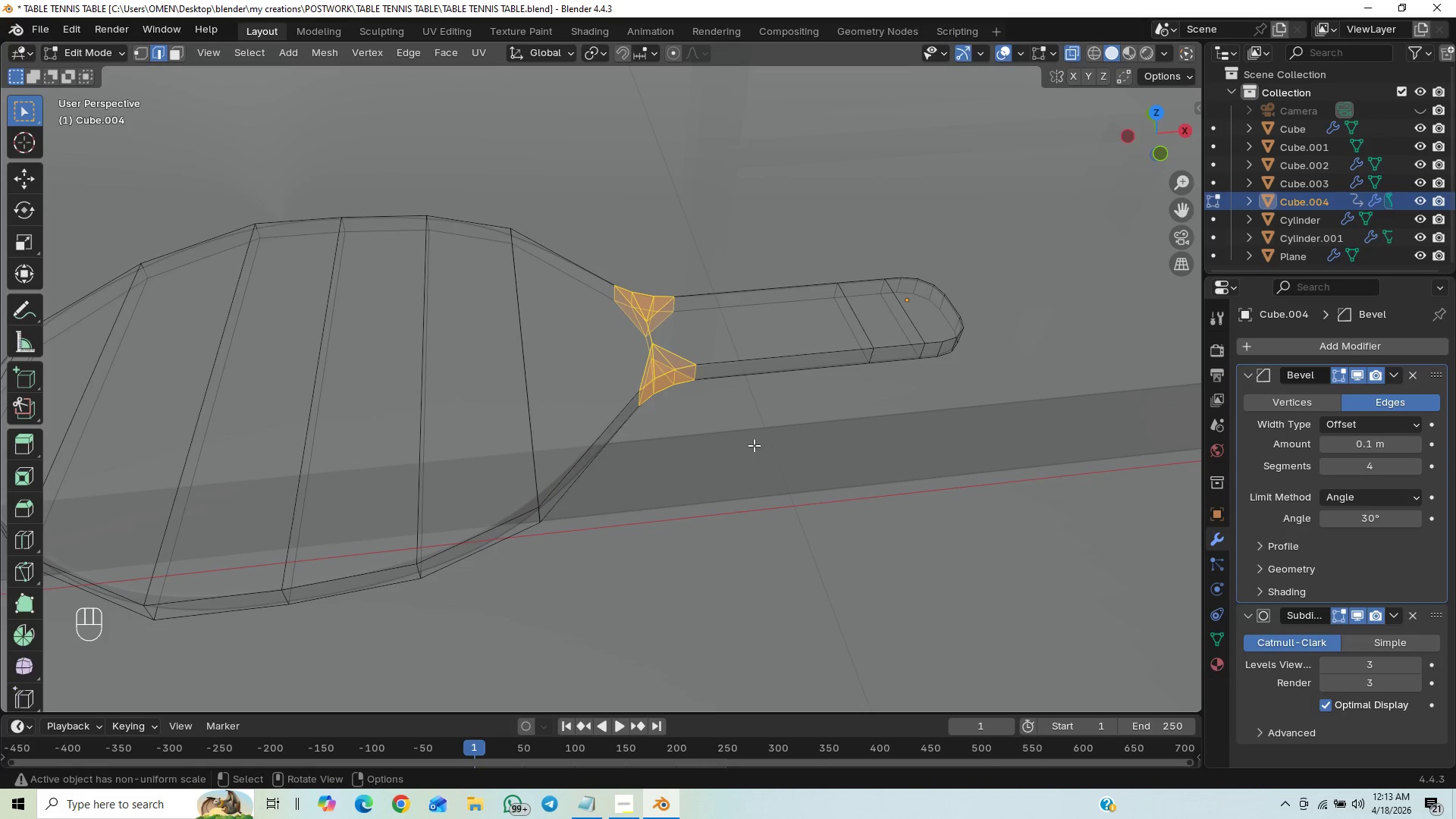 
key(S)
 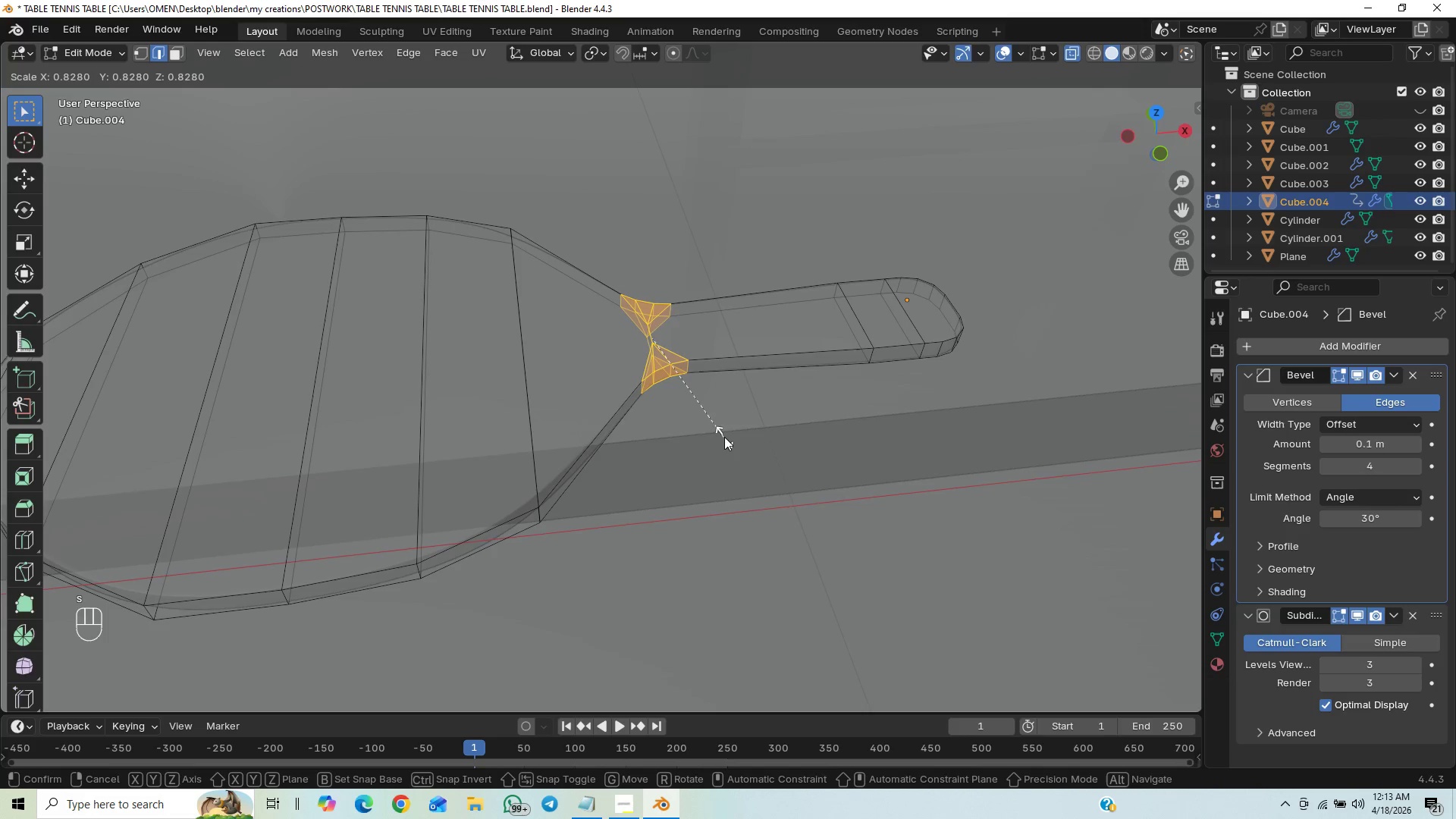 
left_click([723, 435])
 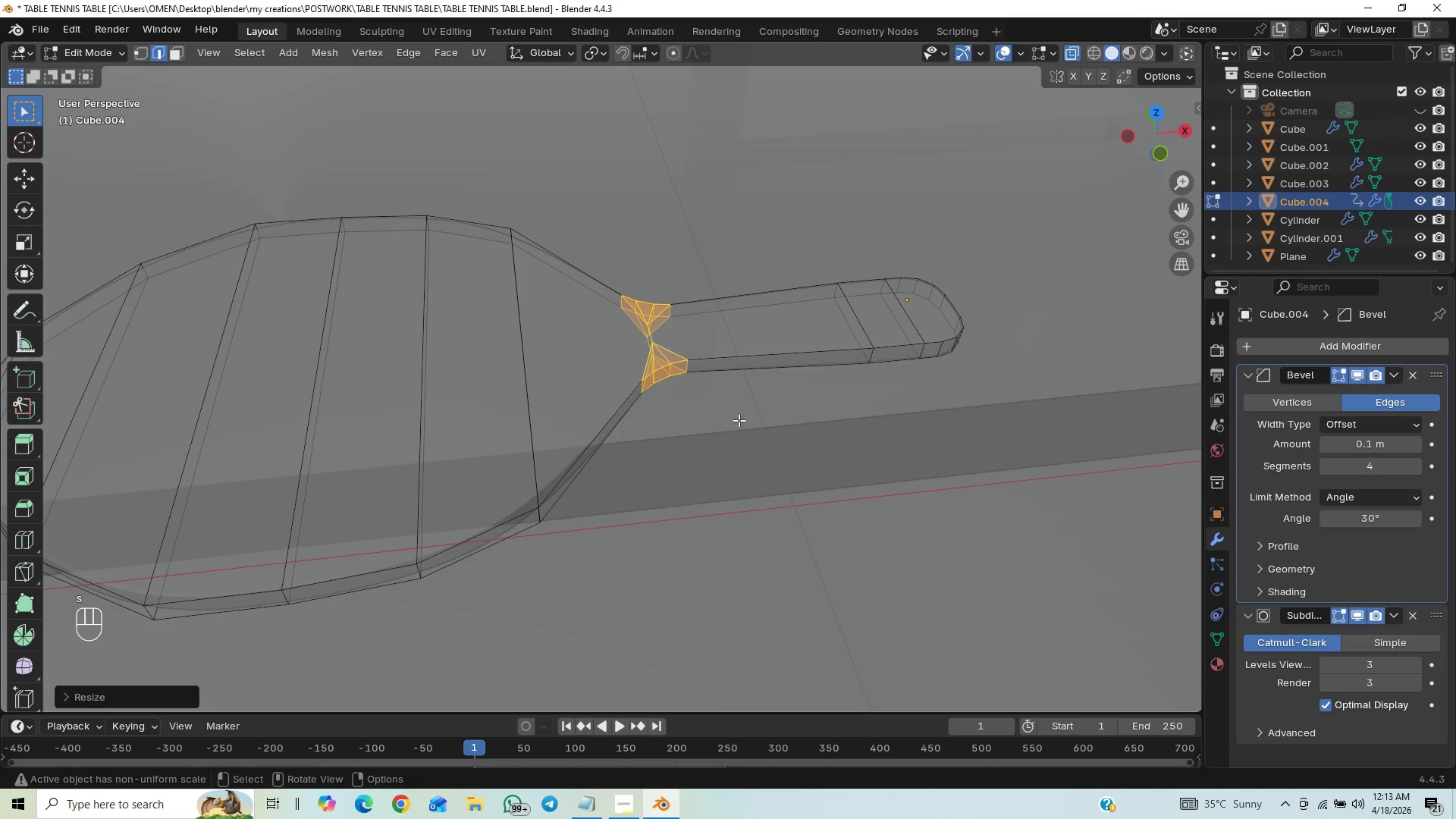 
key(Tab)
 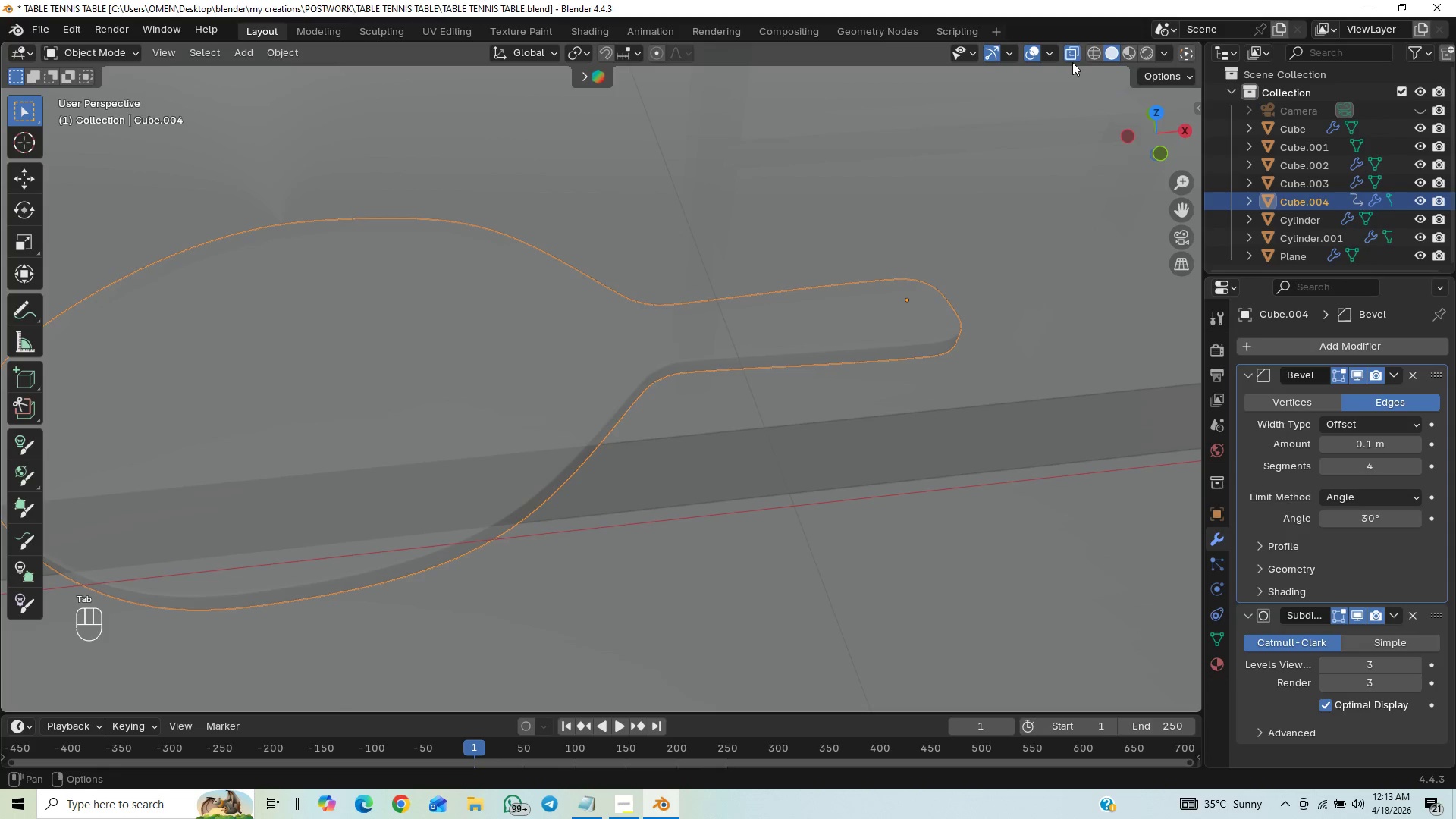 
scroll: coordinate [922, 482], scroll_direction: down, amount: 2.0
 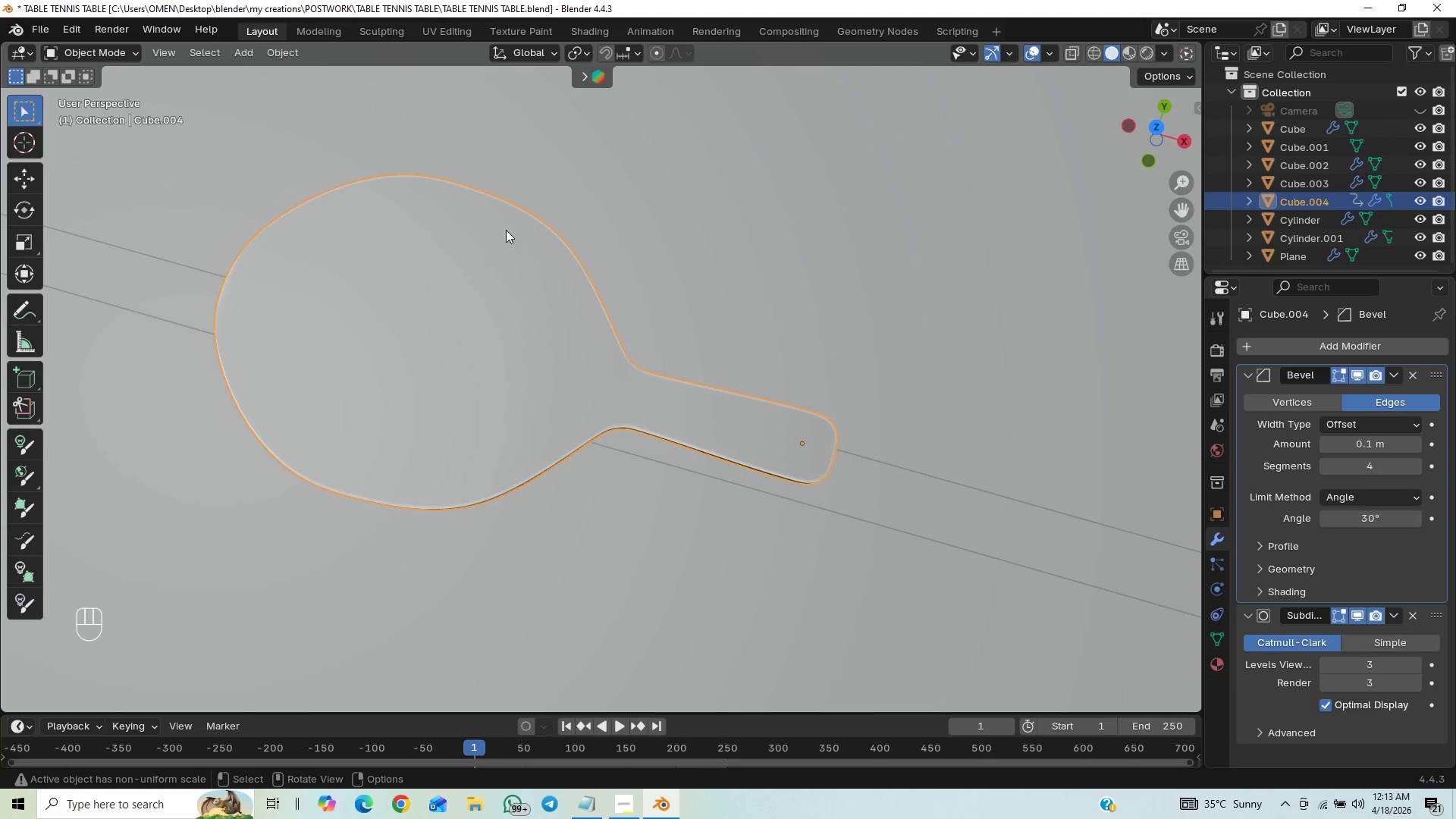 
key(Tab)
 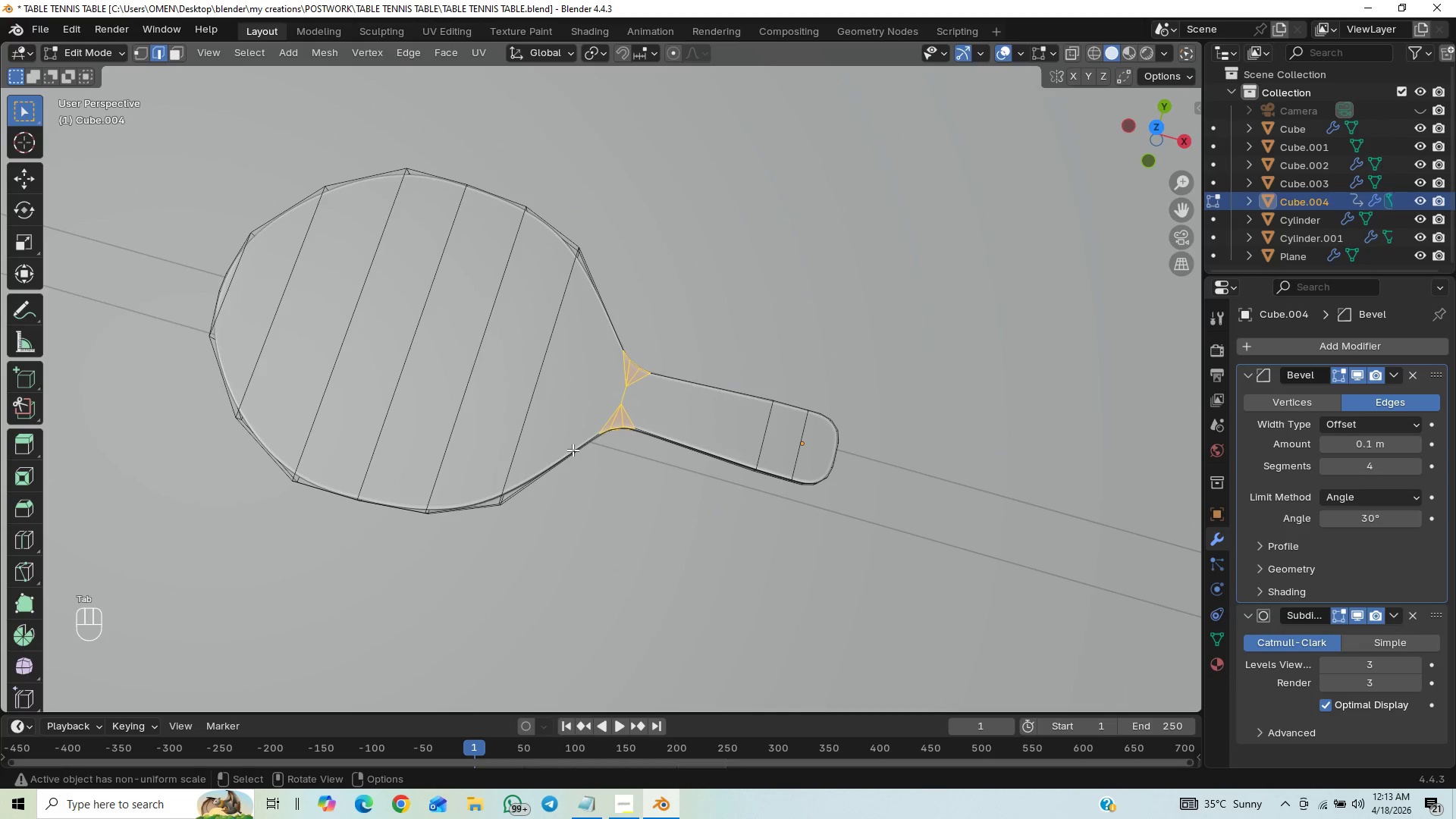 
key(Control+R)
 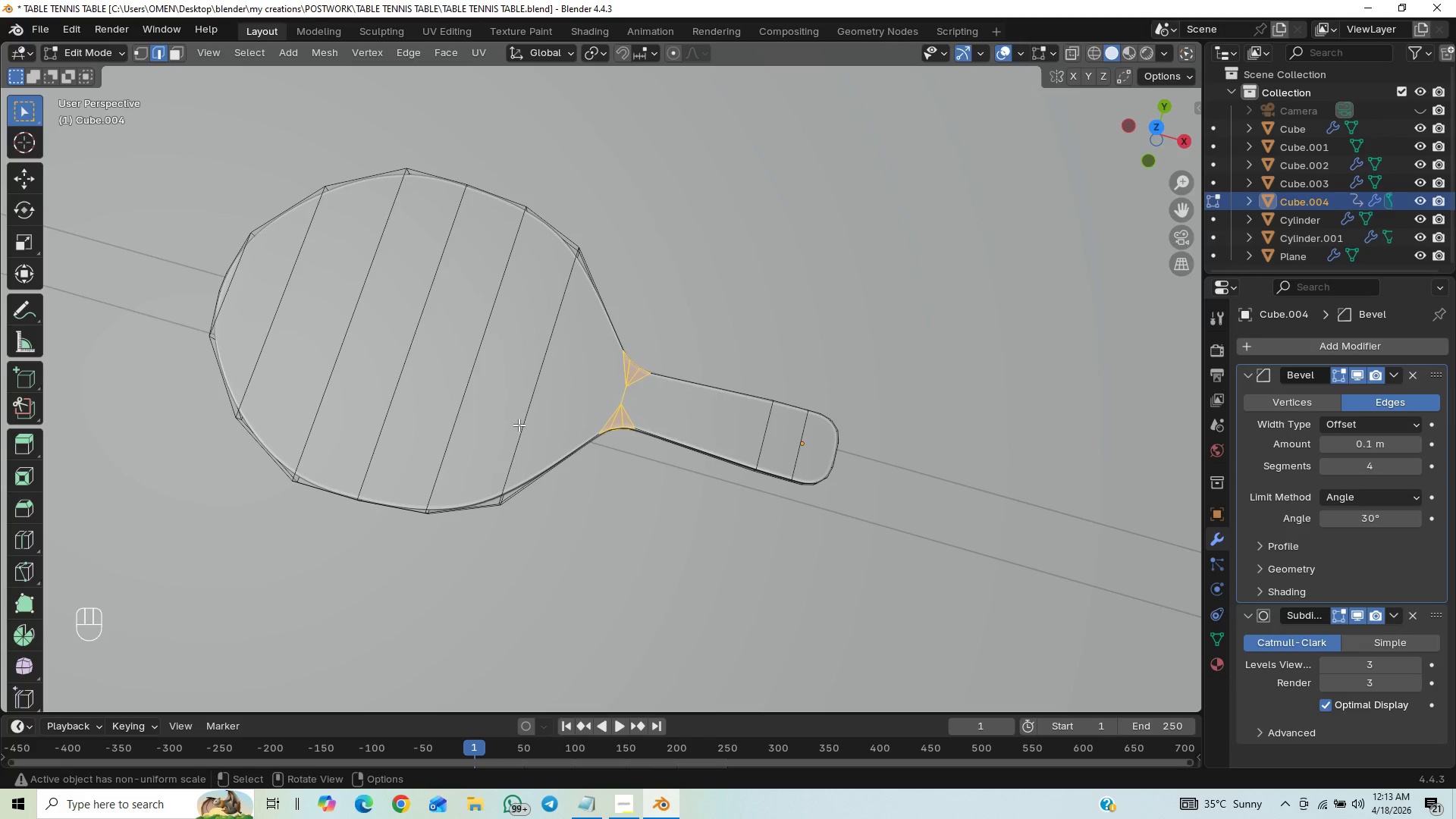 
wait(7.14)
 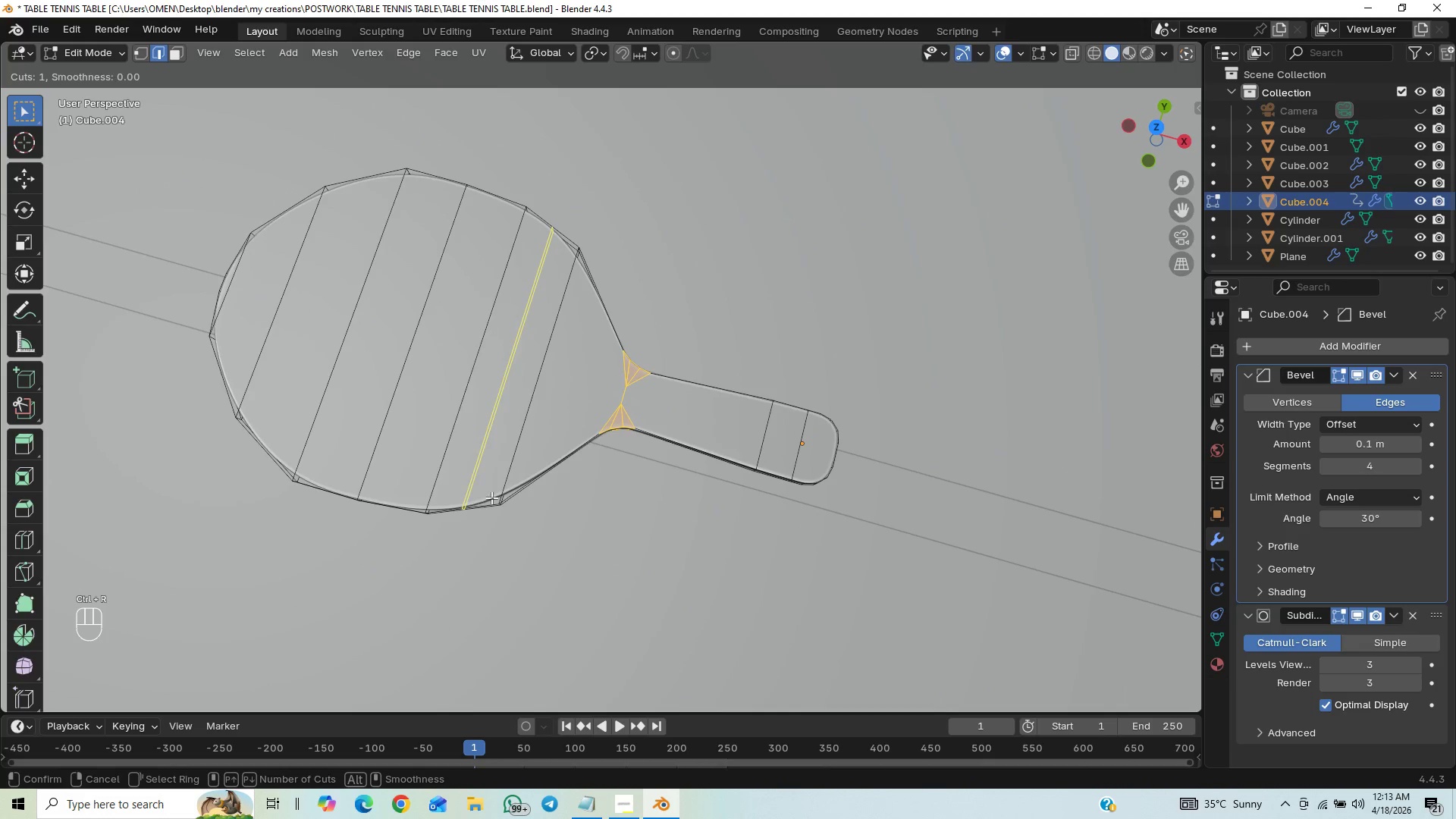 
type(22)
 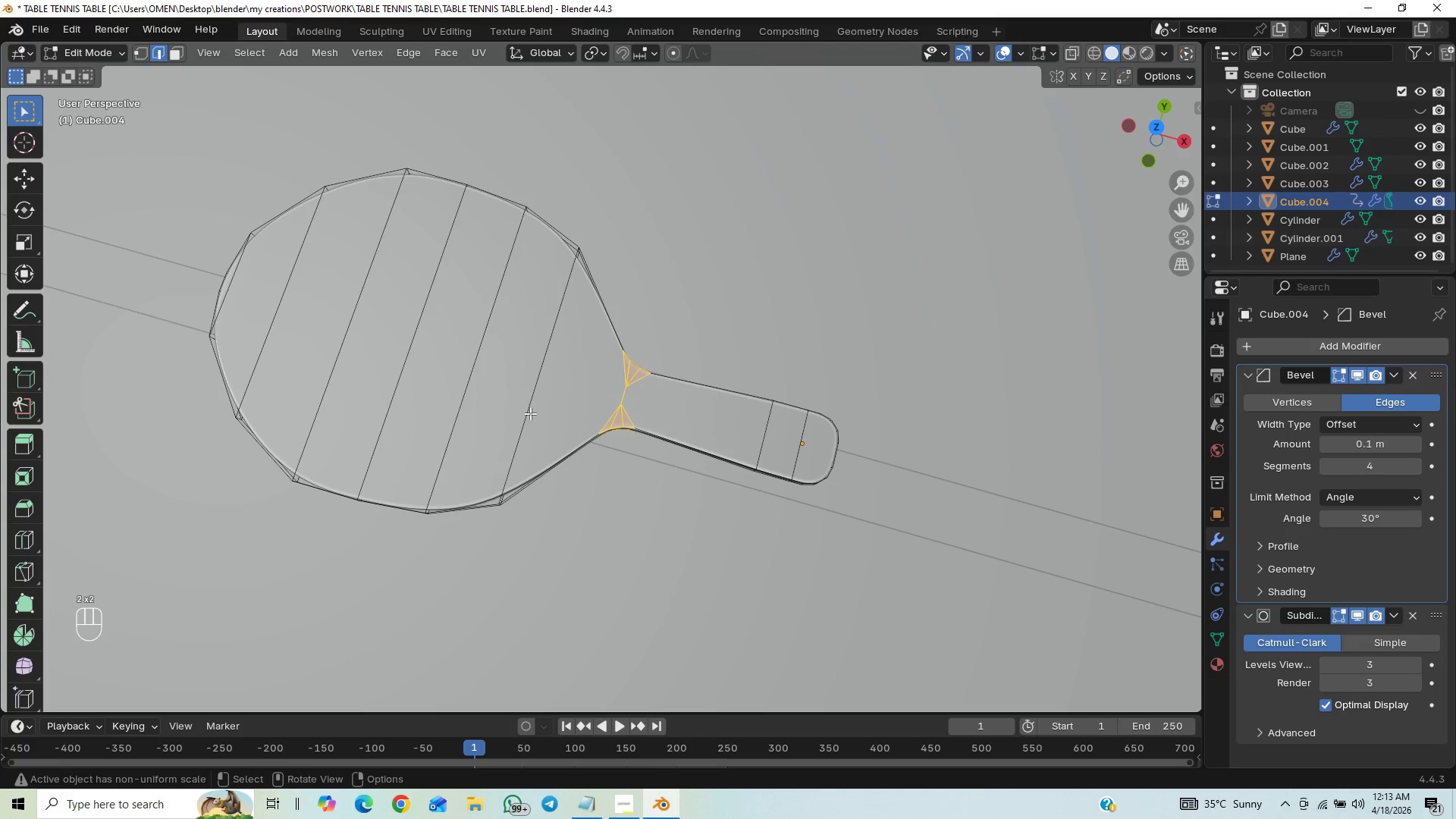 
key(2)
 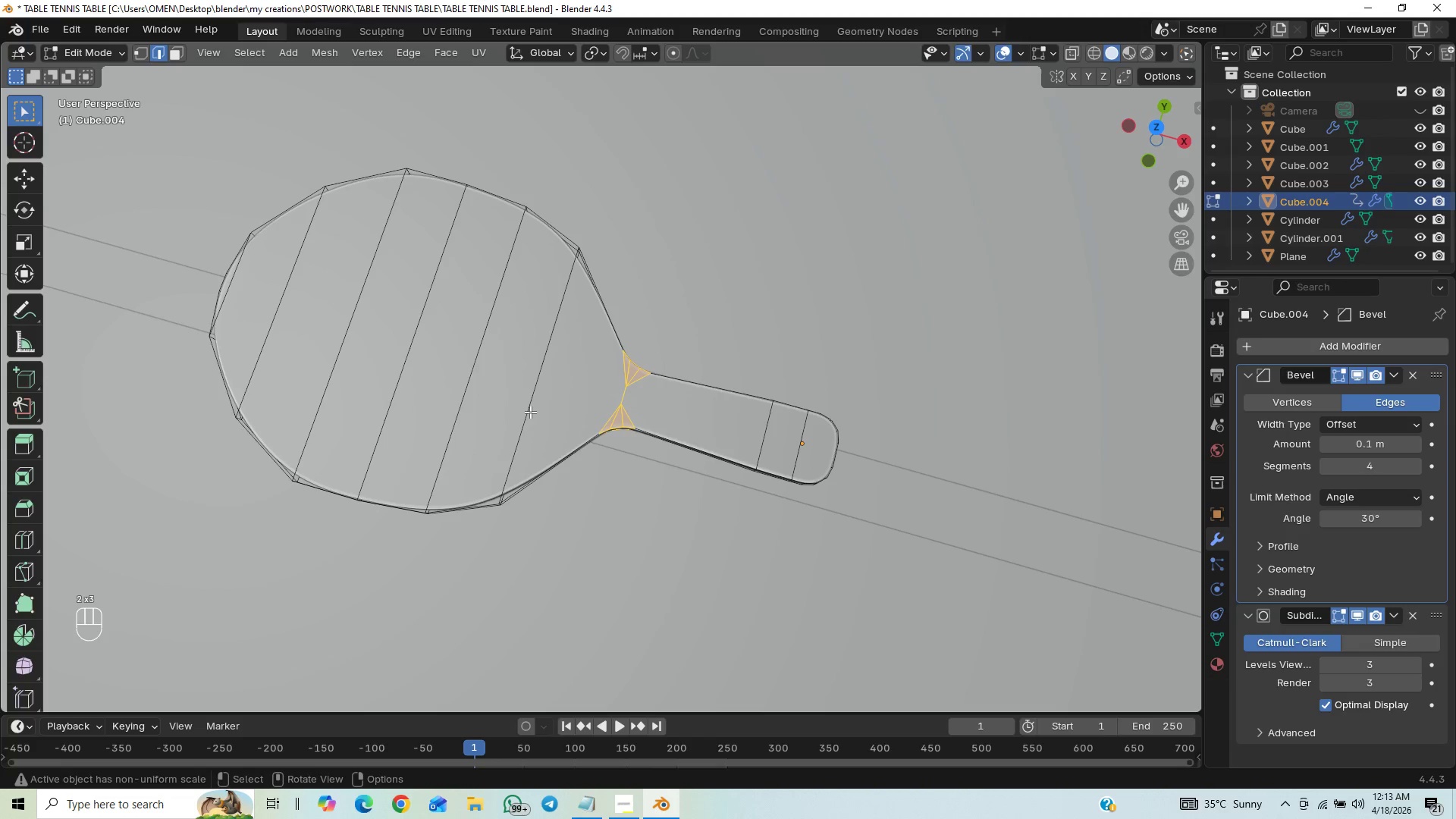 
left_click([530, 412])
 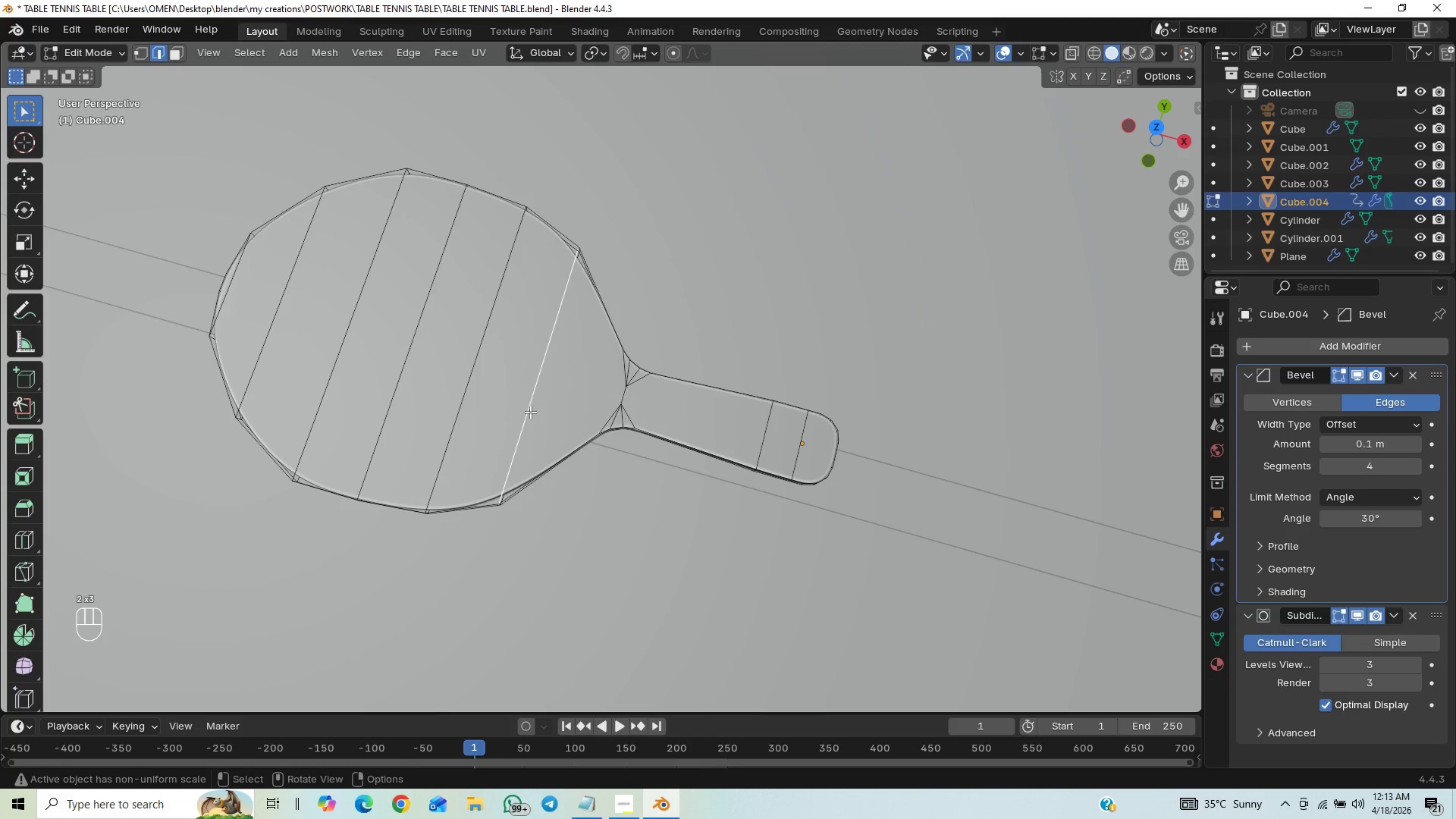 
hold_key(key=AltLeft, duration=0.73)
left_click([530, 412])
 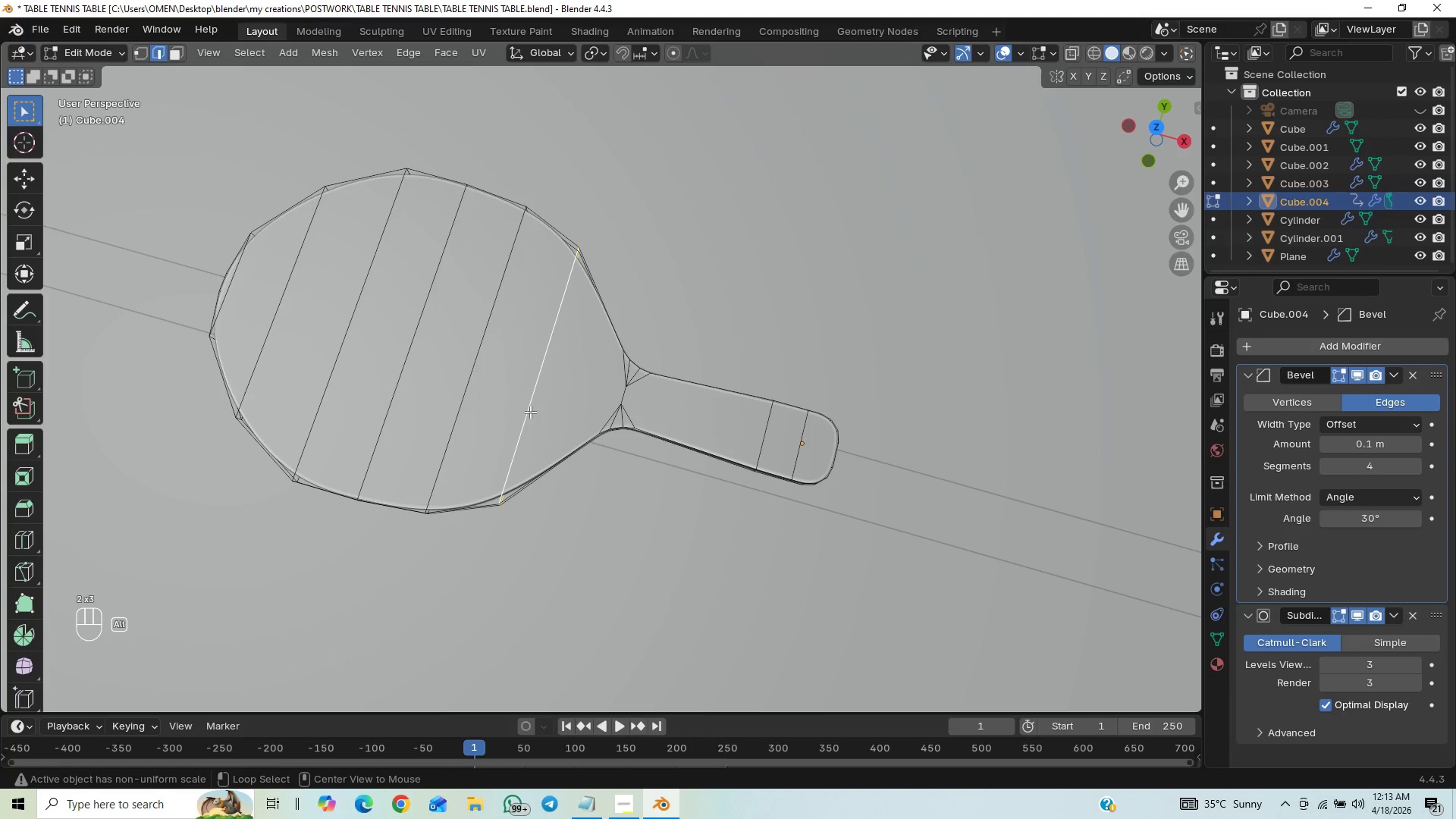 
type(gx)
 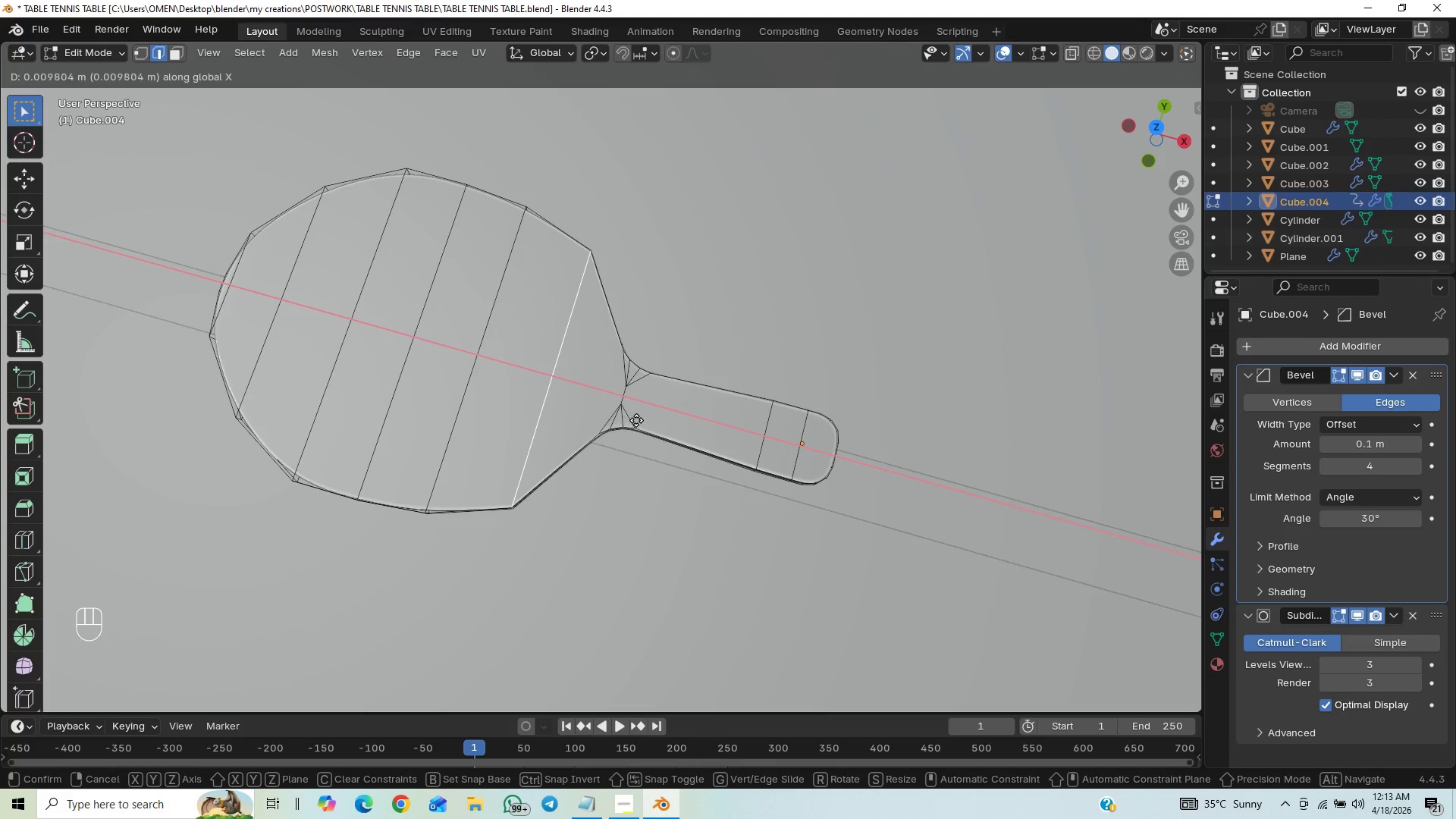 
wait(5.52)
 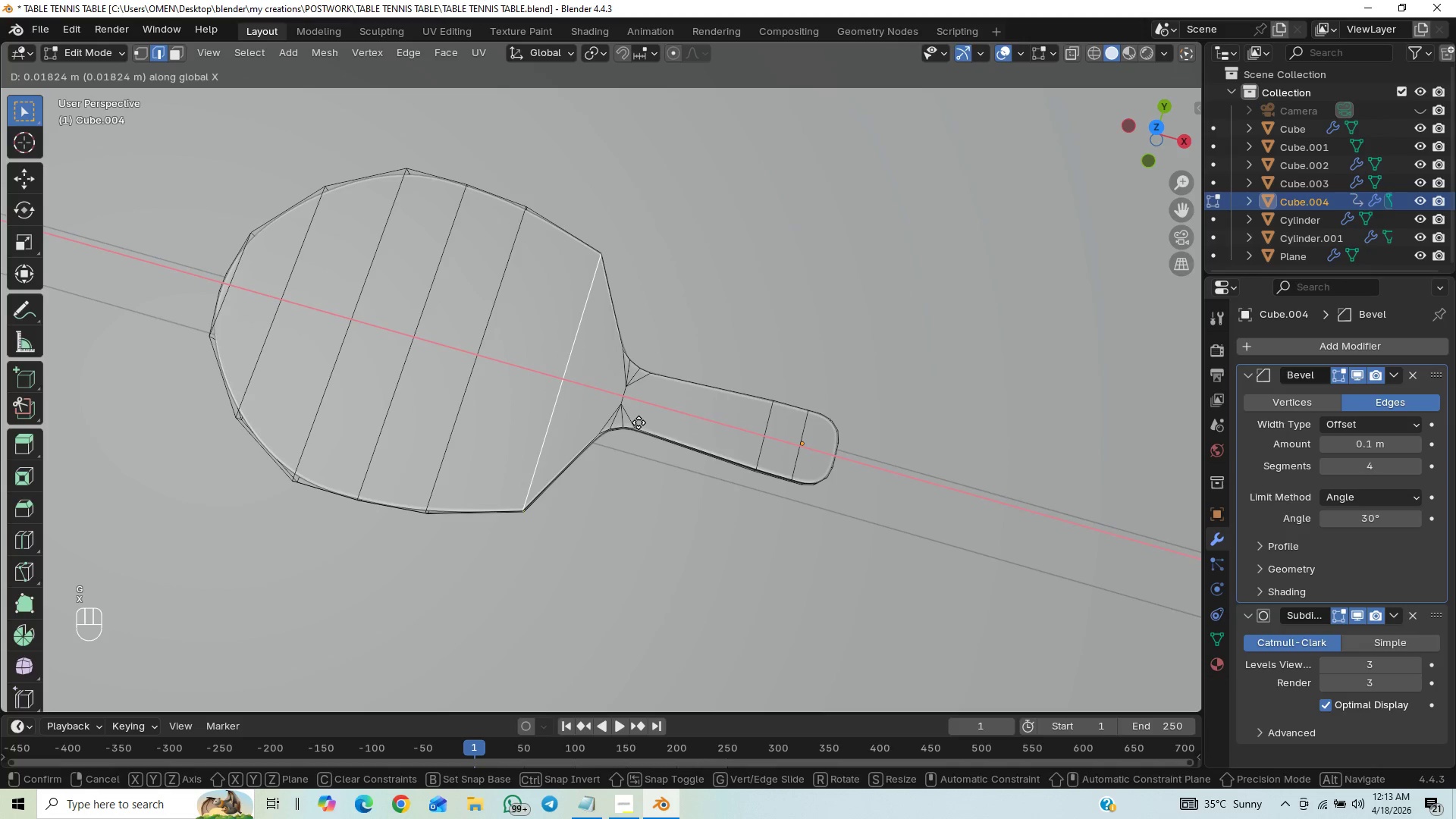 
key(S)
 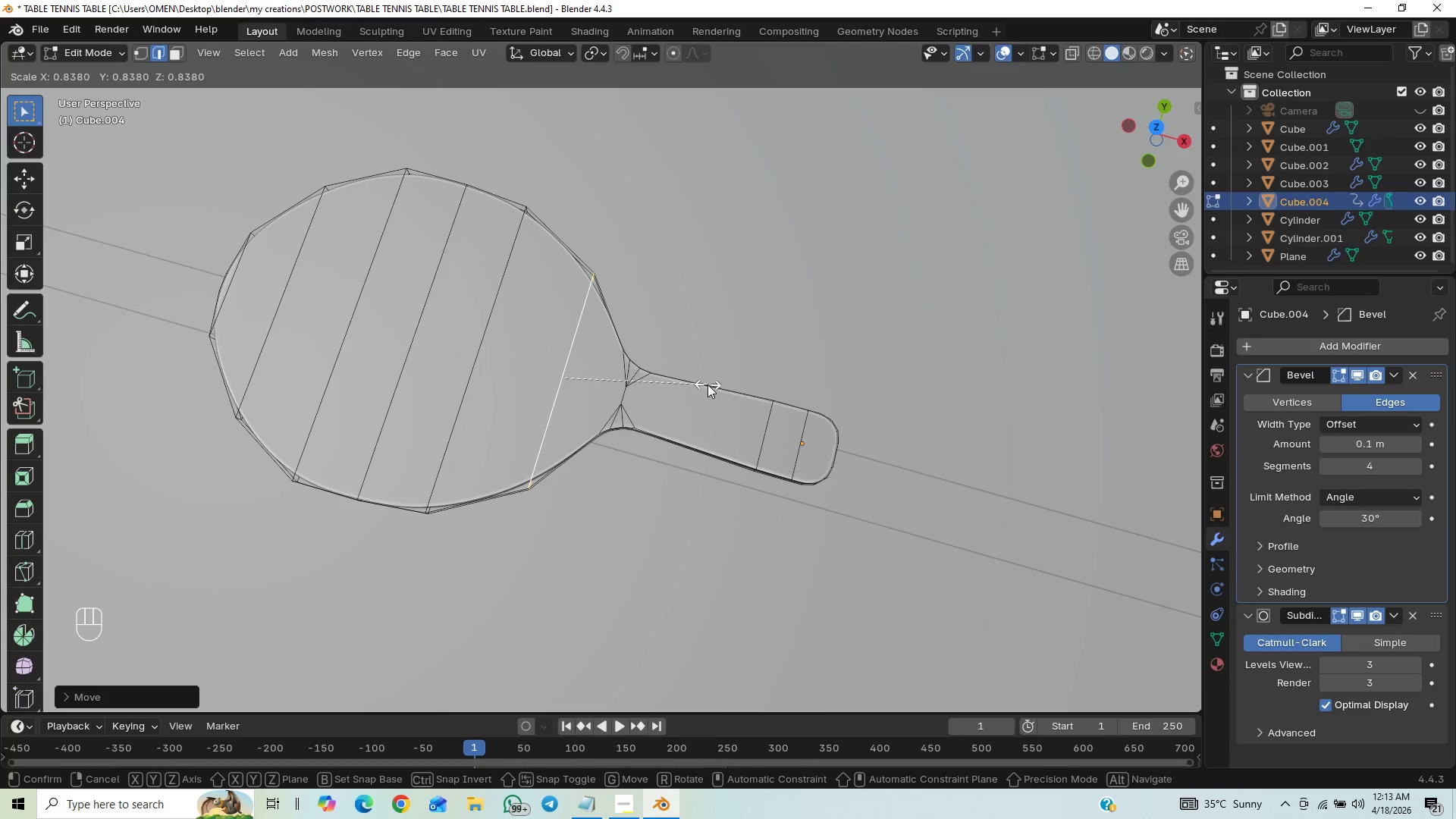 
wait(9.11)
 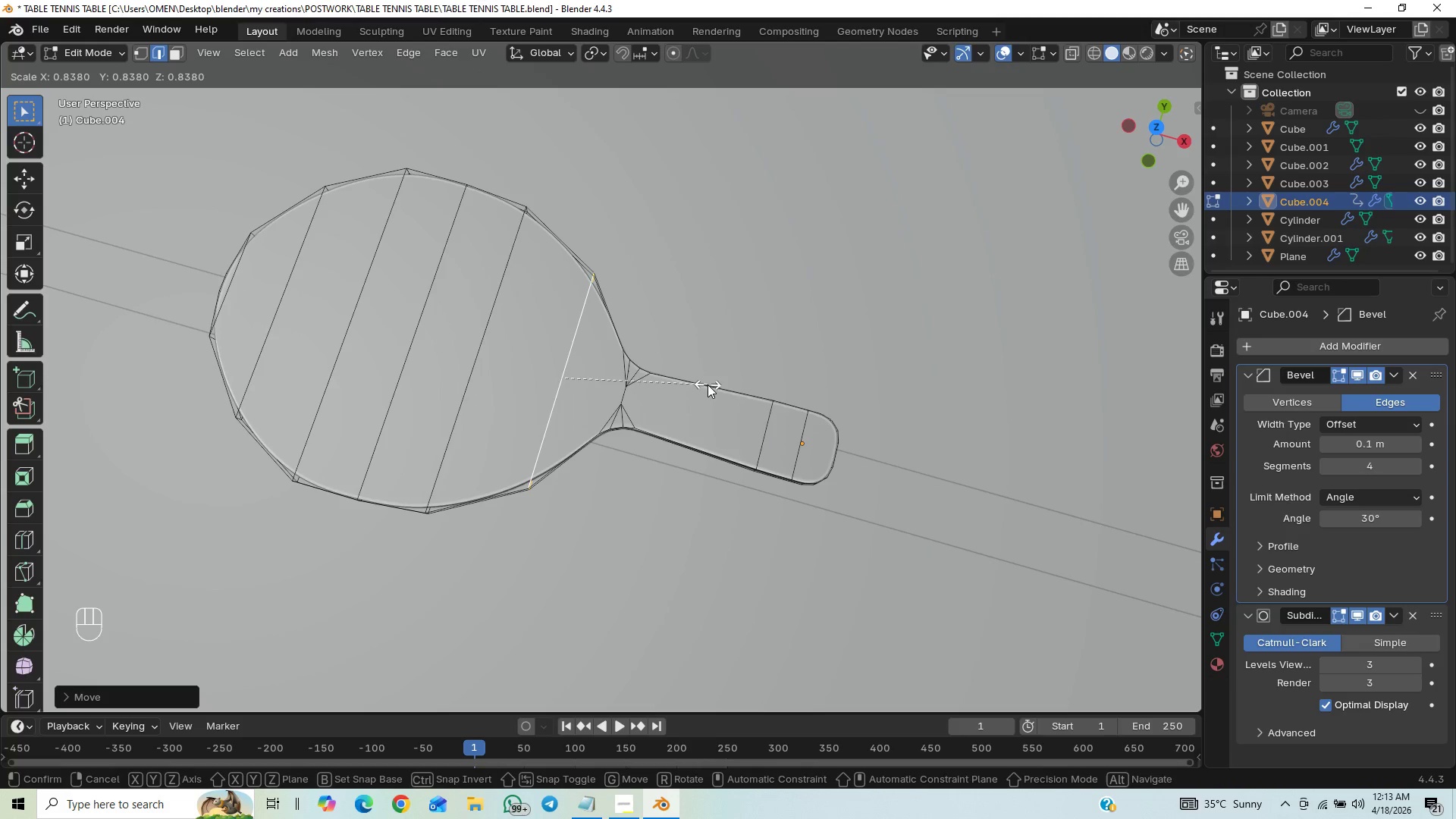 
left_click([711, 385])
 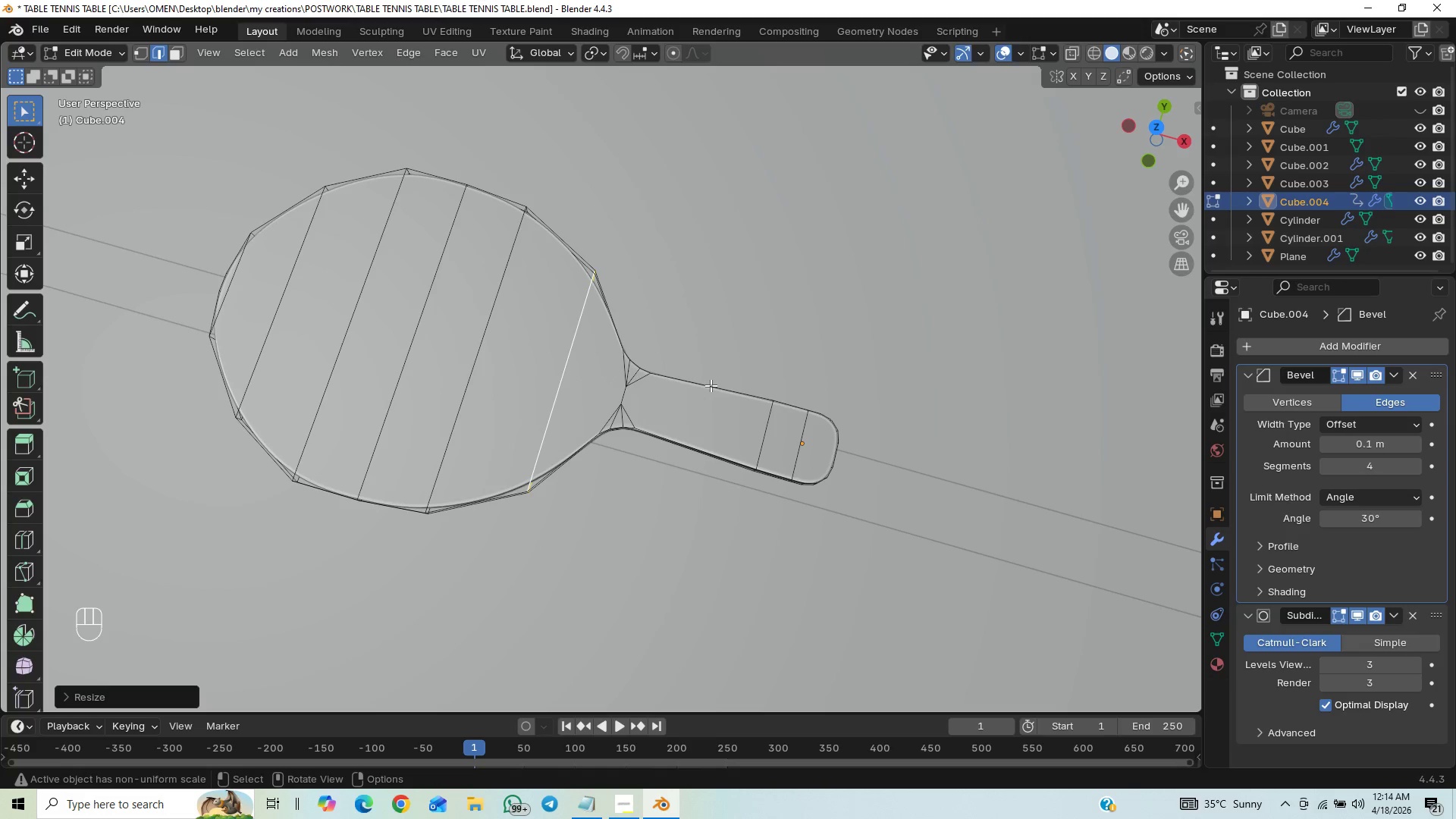 
key(Tab)
 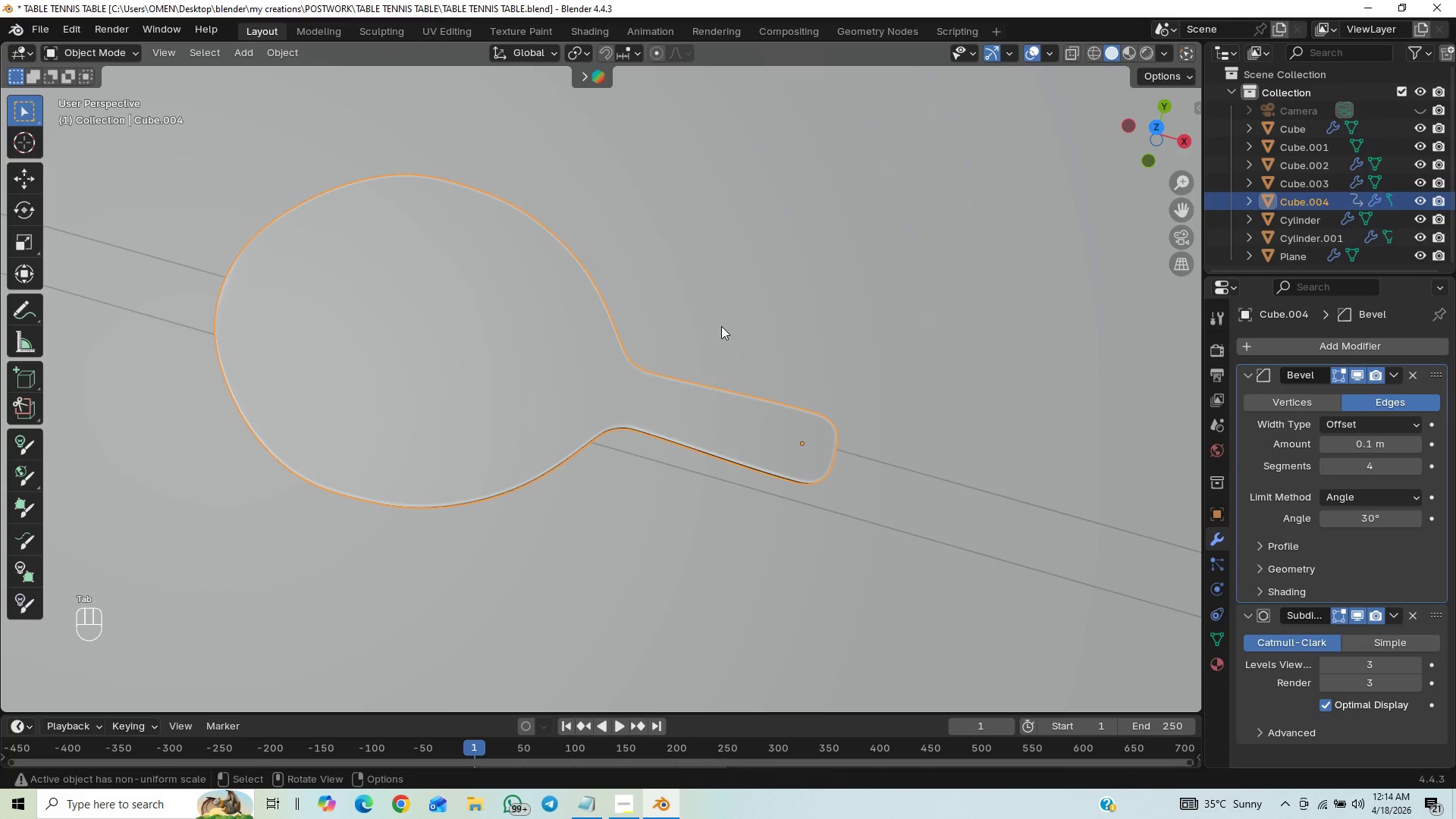 
hold_key(key=ControlLeft, duration=0.75)
scroll: coordinate [719, 512], scroll_direction: up, amount: 1.0
 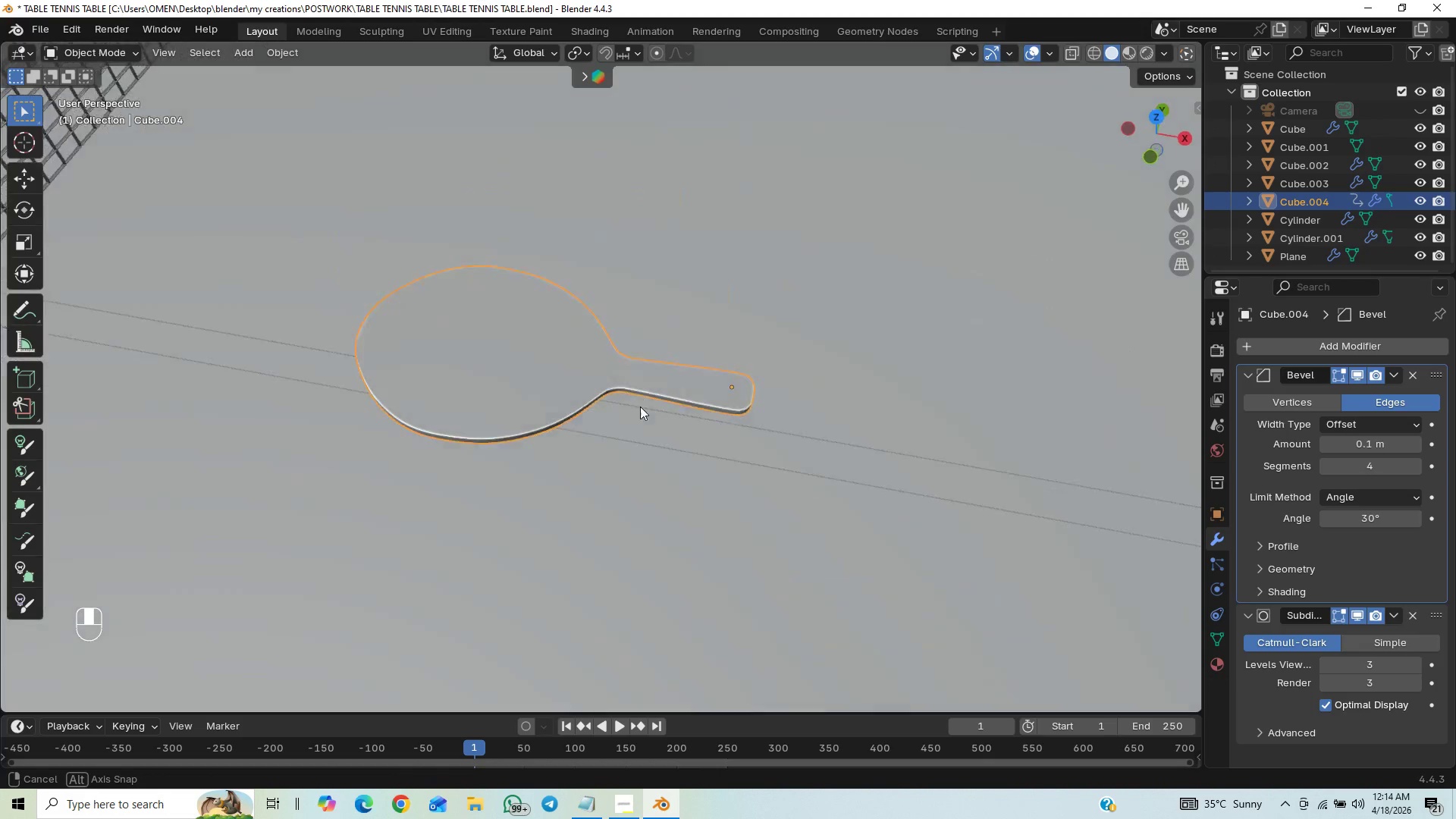 
scroll: coordinate [604, 441], scroll_direction: down, amount: 1.0
 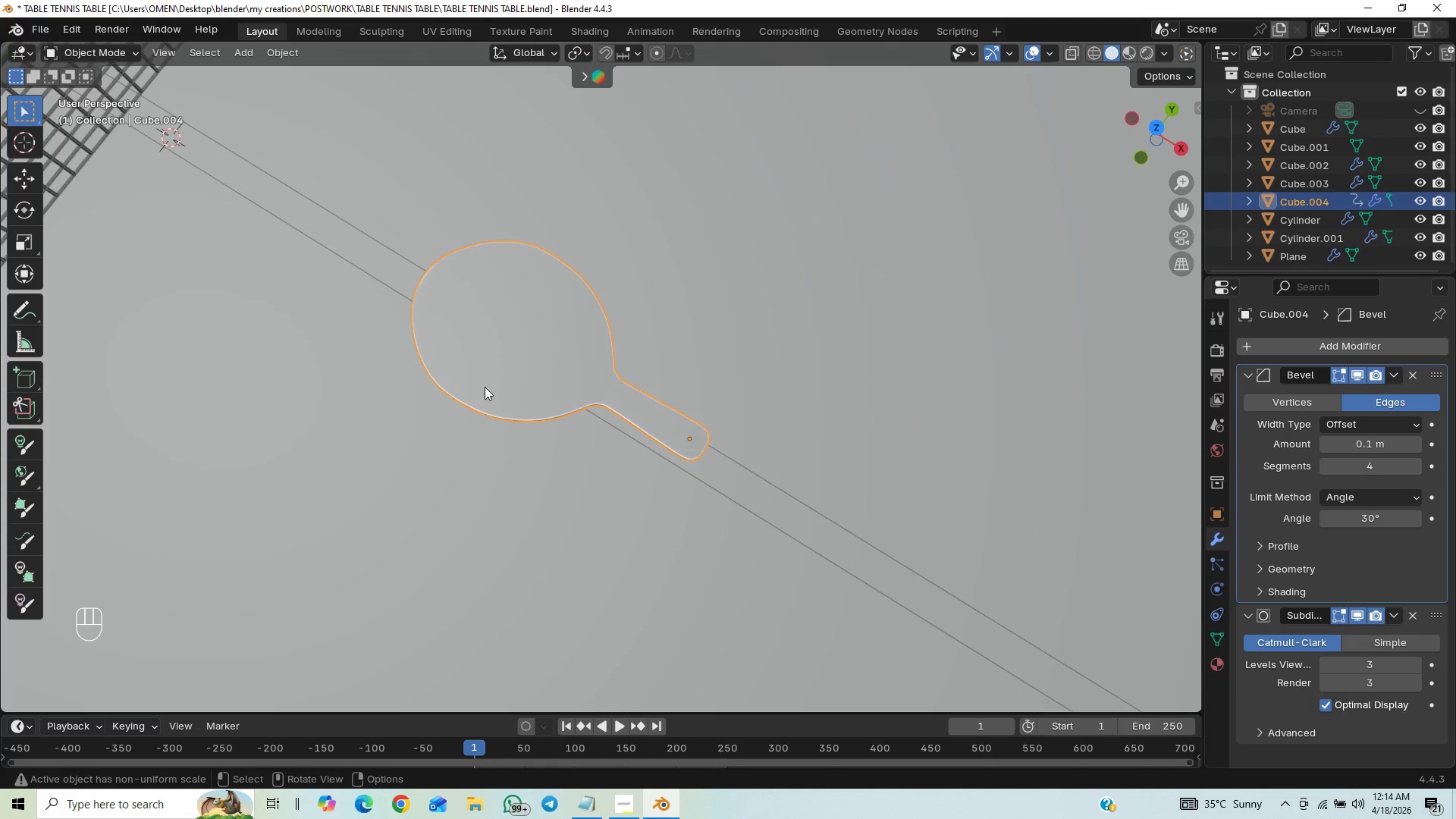 
key(Tab)
 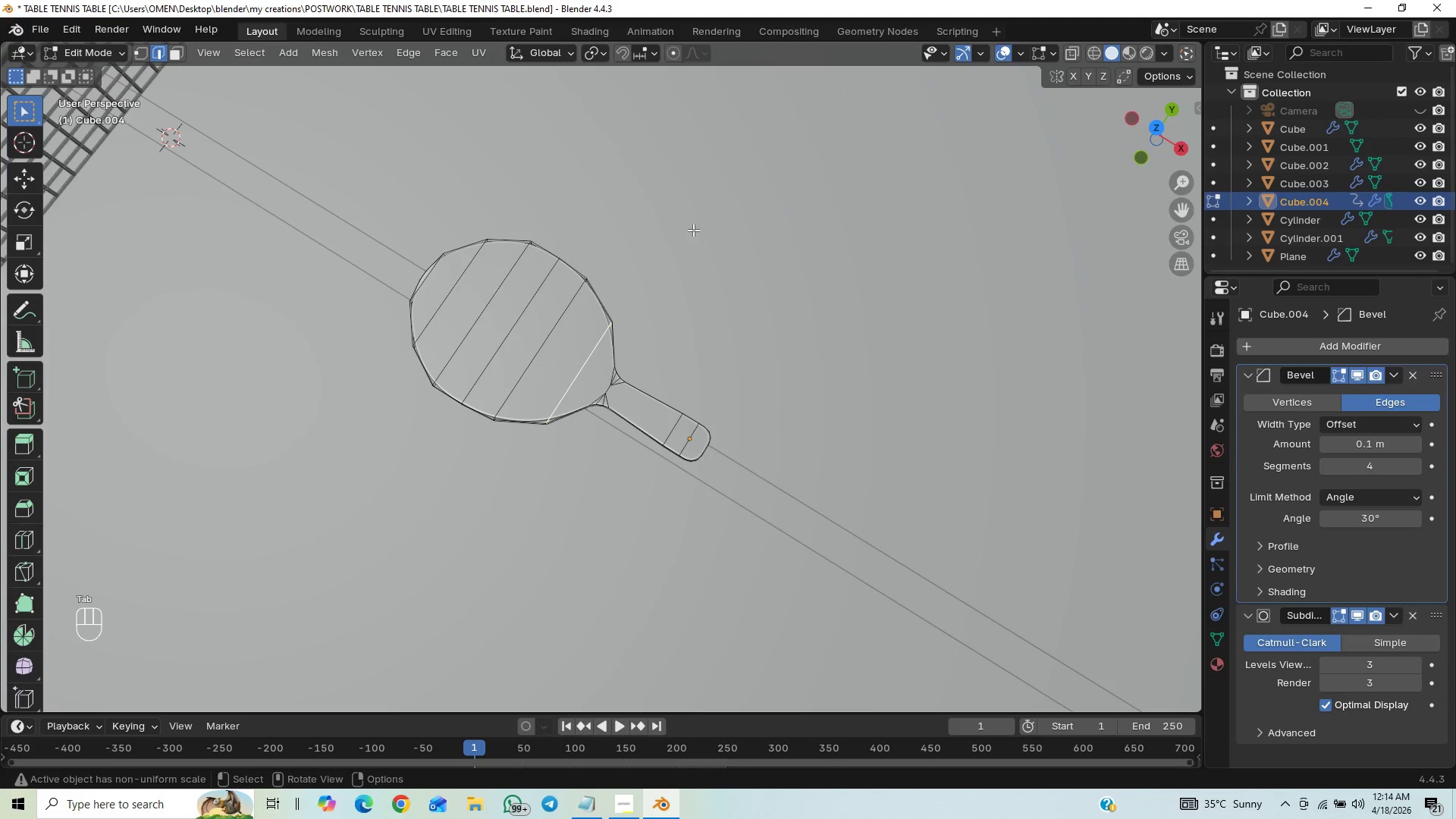 
key(Home)
 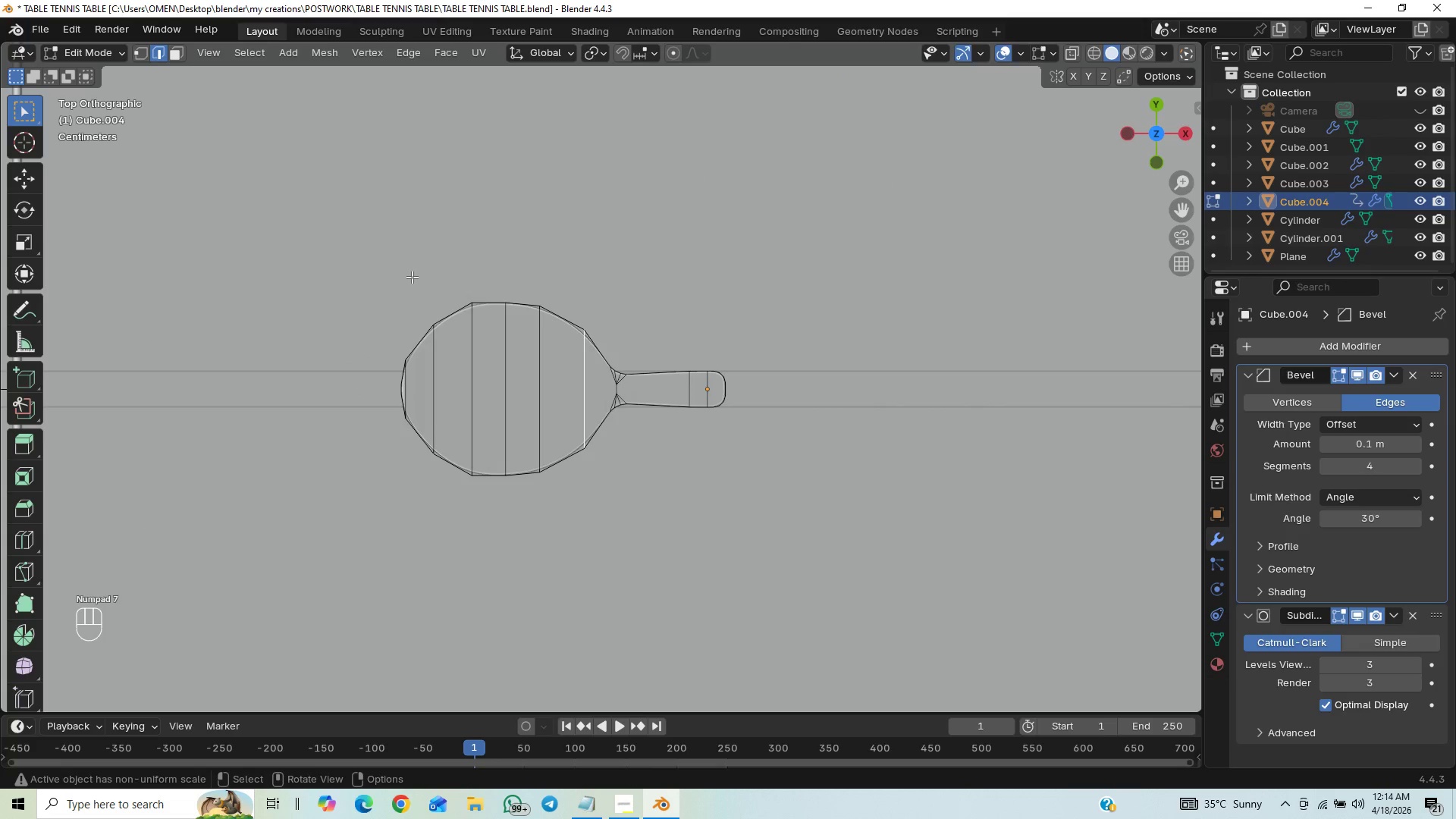 
left_click_drag(start_coordinate=[306, 255], to_coordinate=[561, 553])
 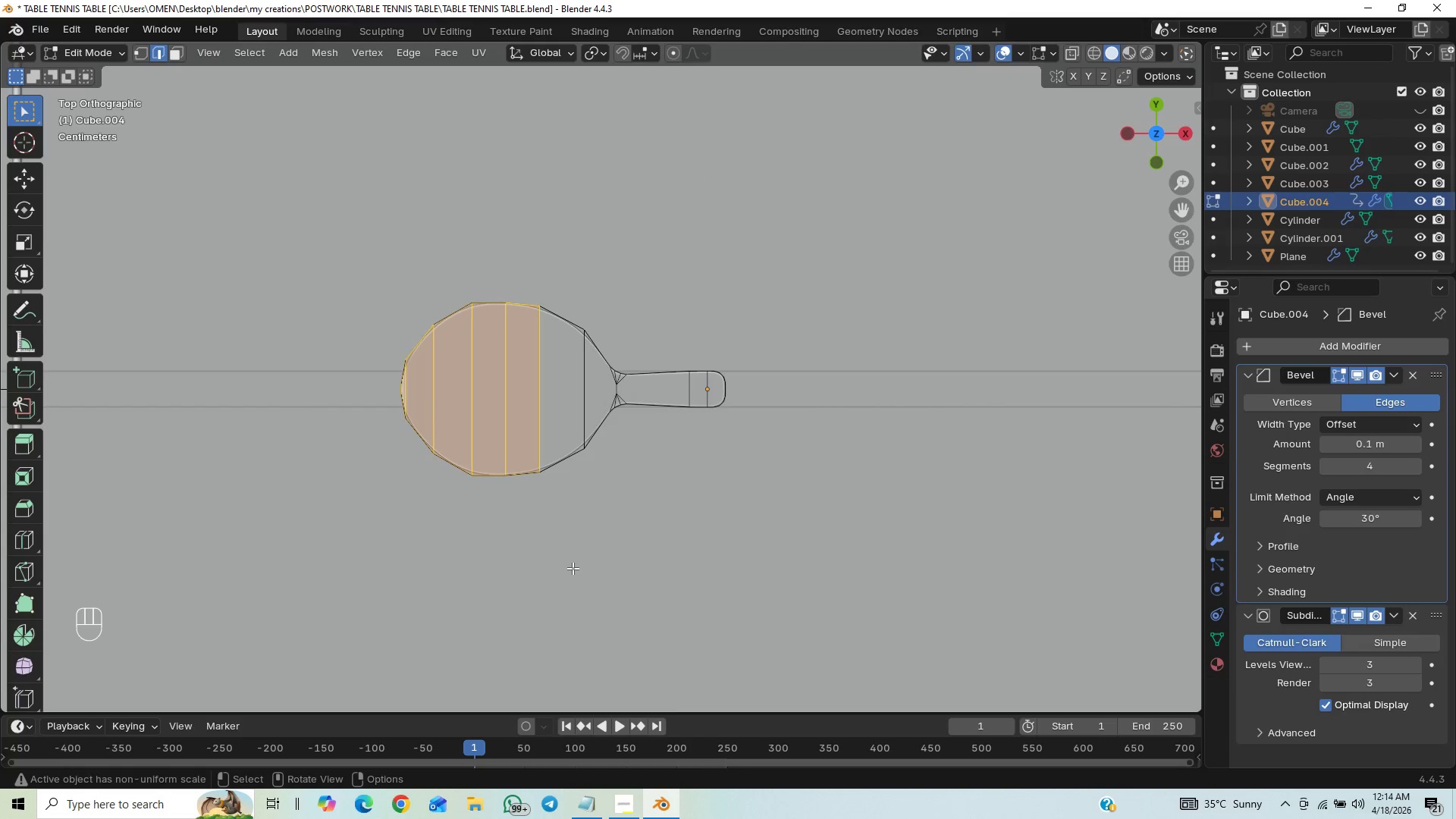 
type(gx)
 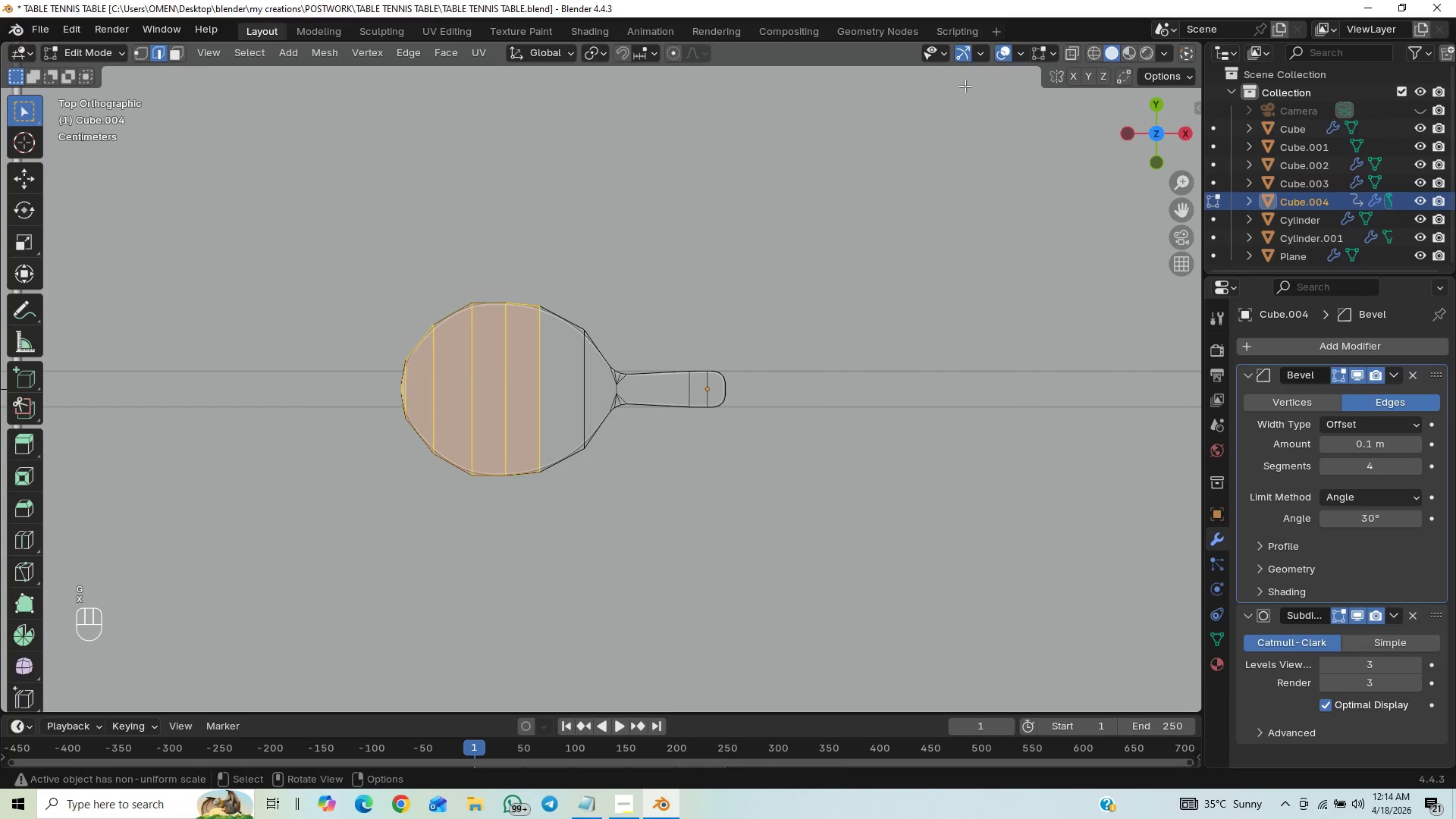 
left_click([1070, 52])
 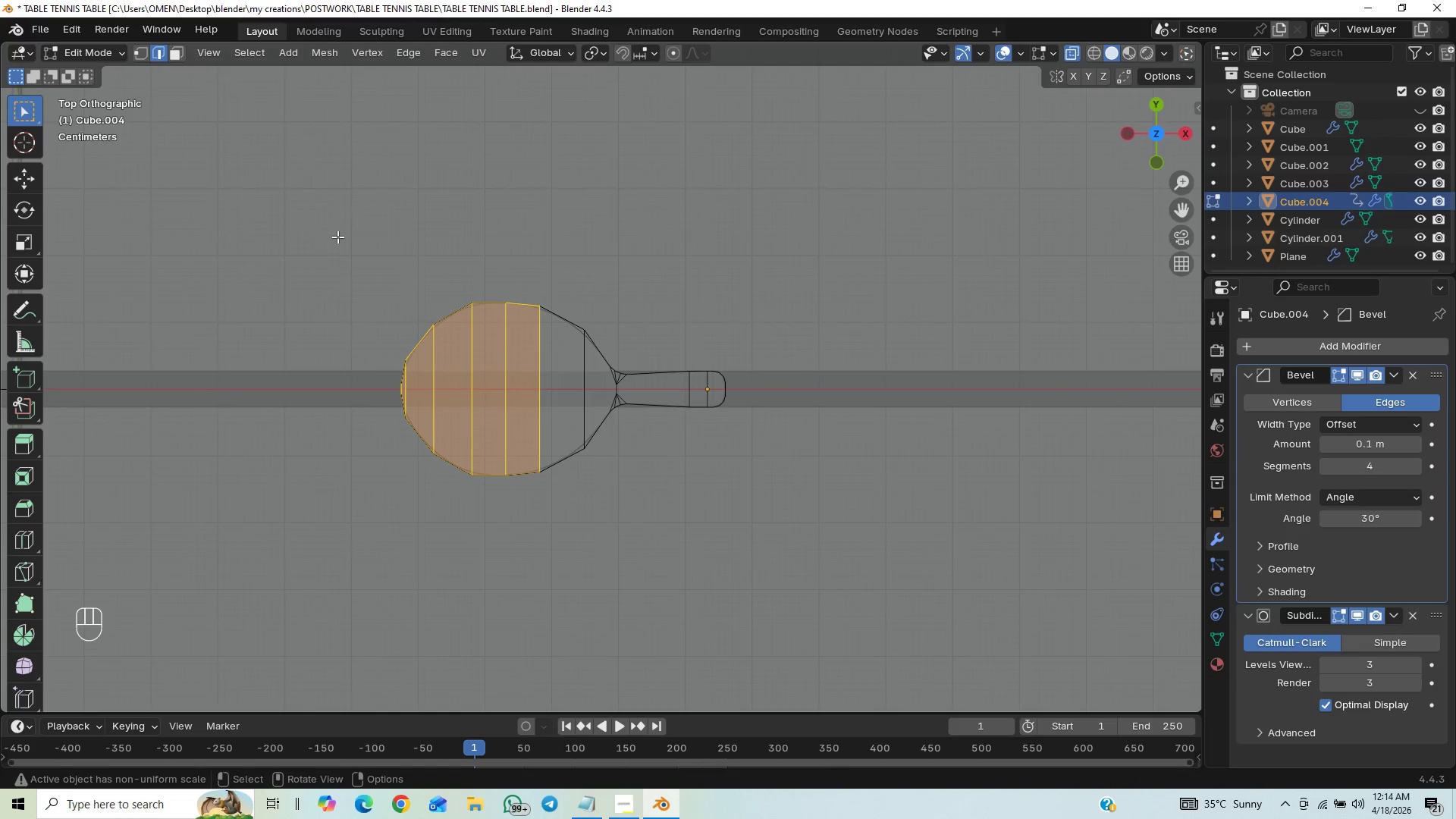 
left_click_drag(start_coordinate=[276, 263], to_coordinate=[553, 547])
 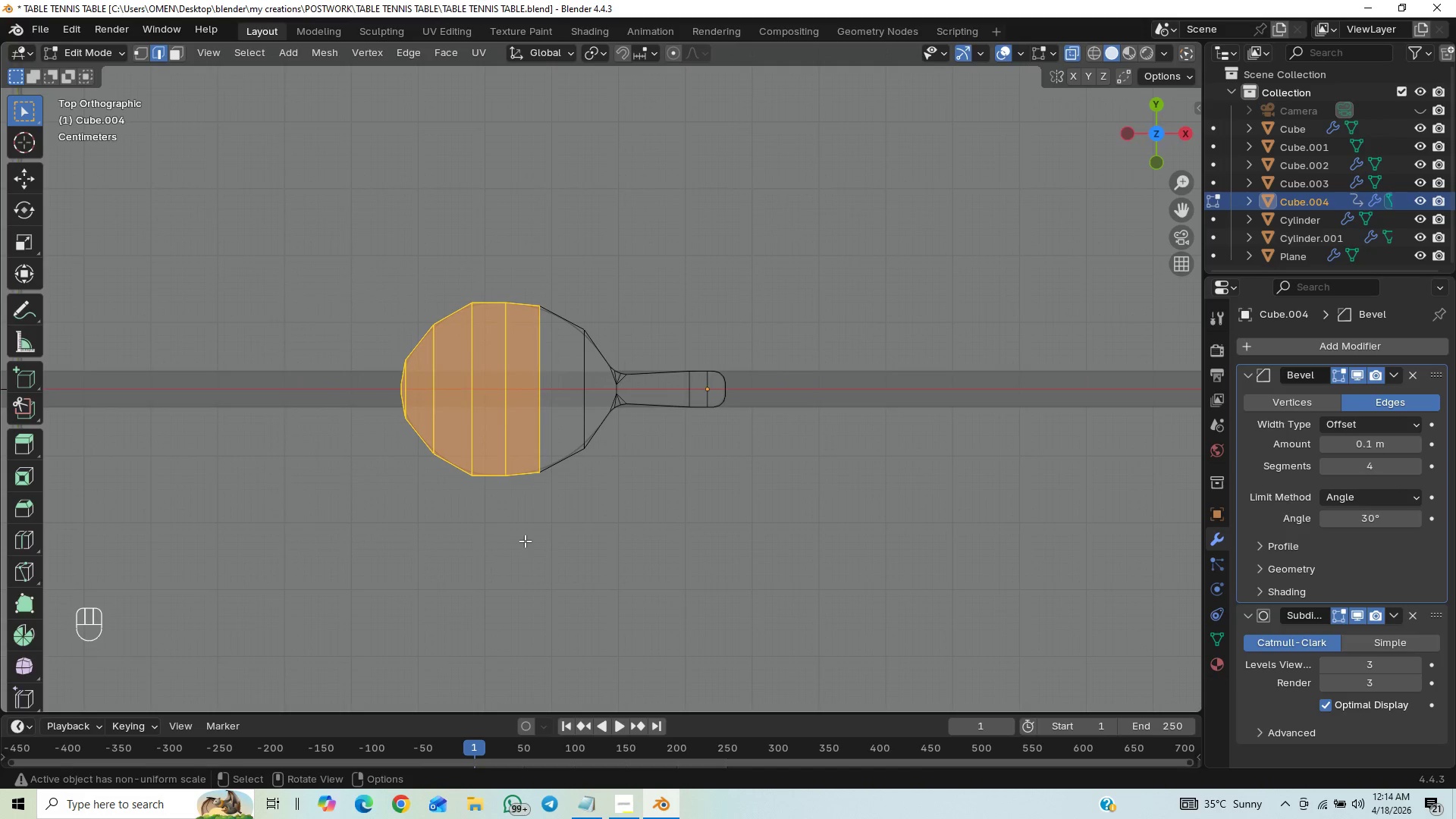 
type(gx)
 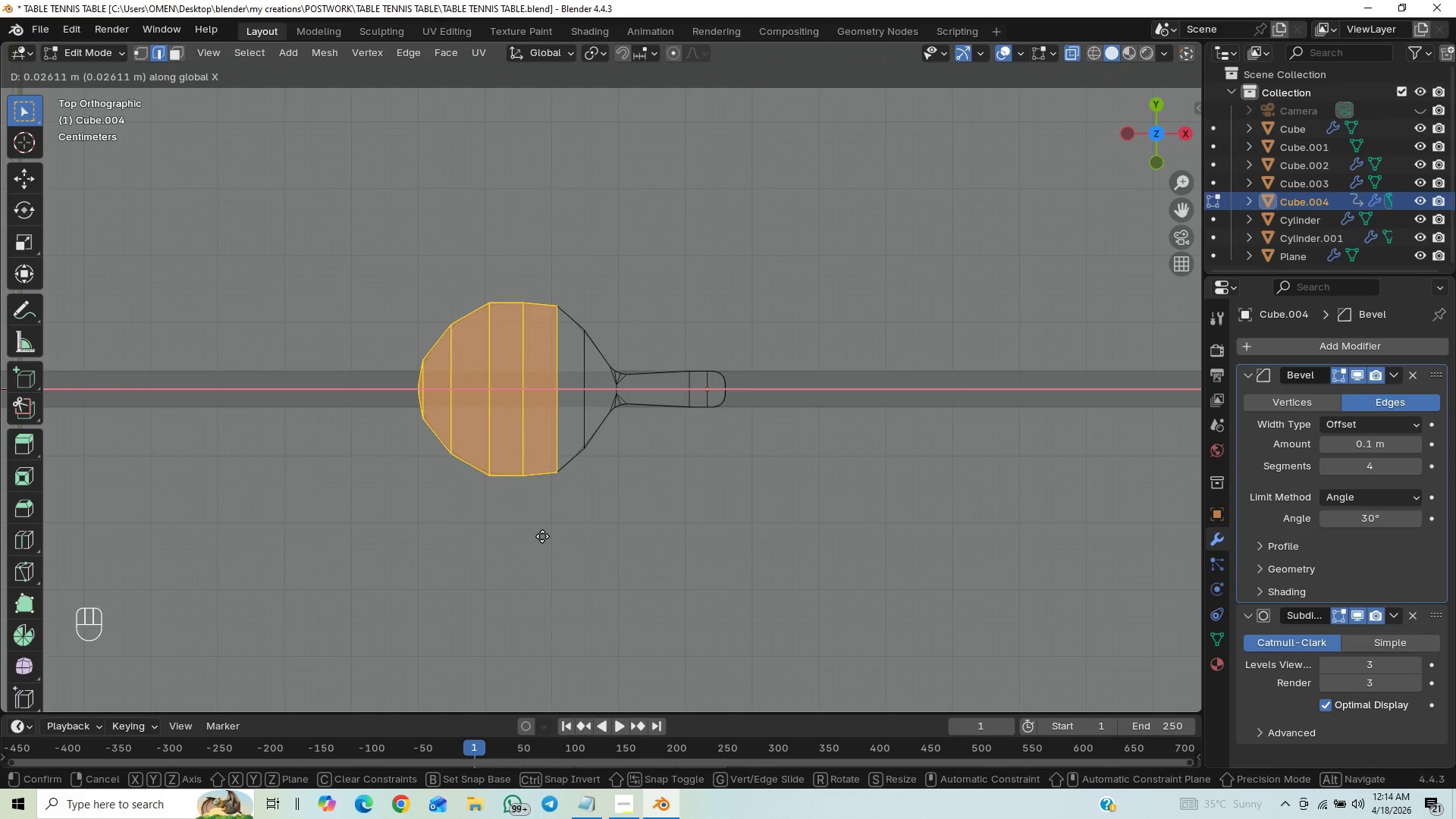 
wait(7.75)
 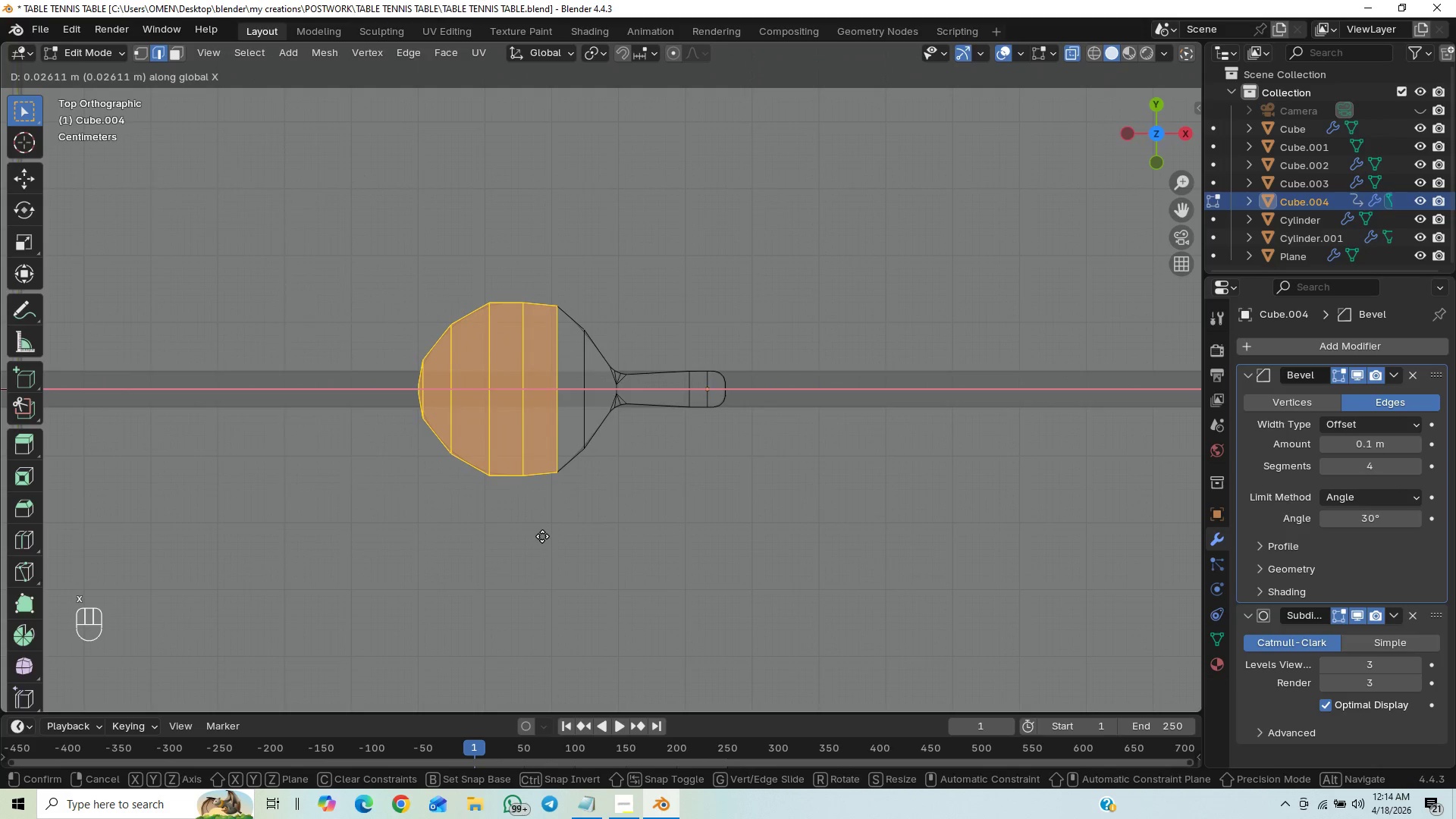 
left_click([542, 536])
 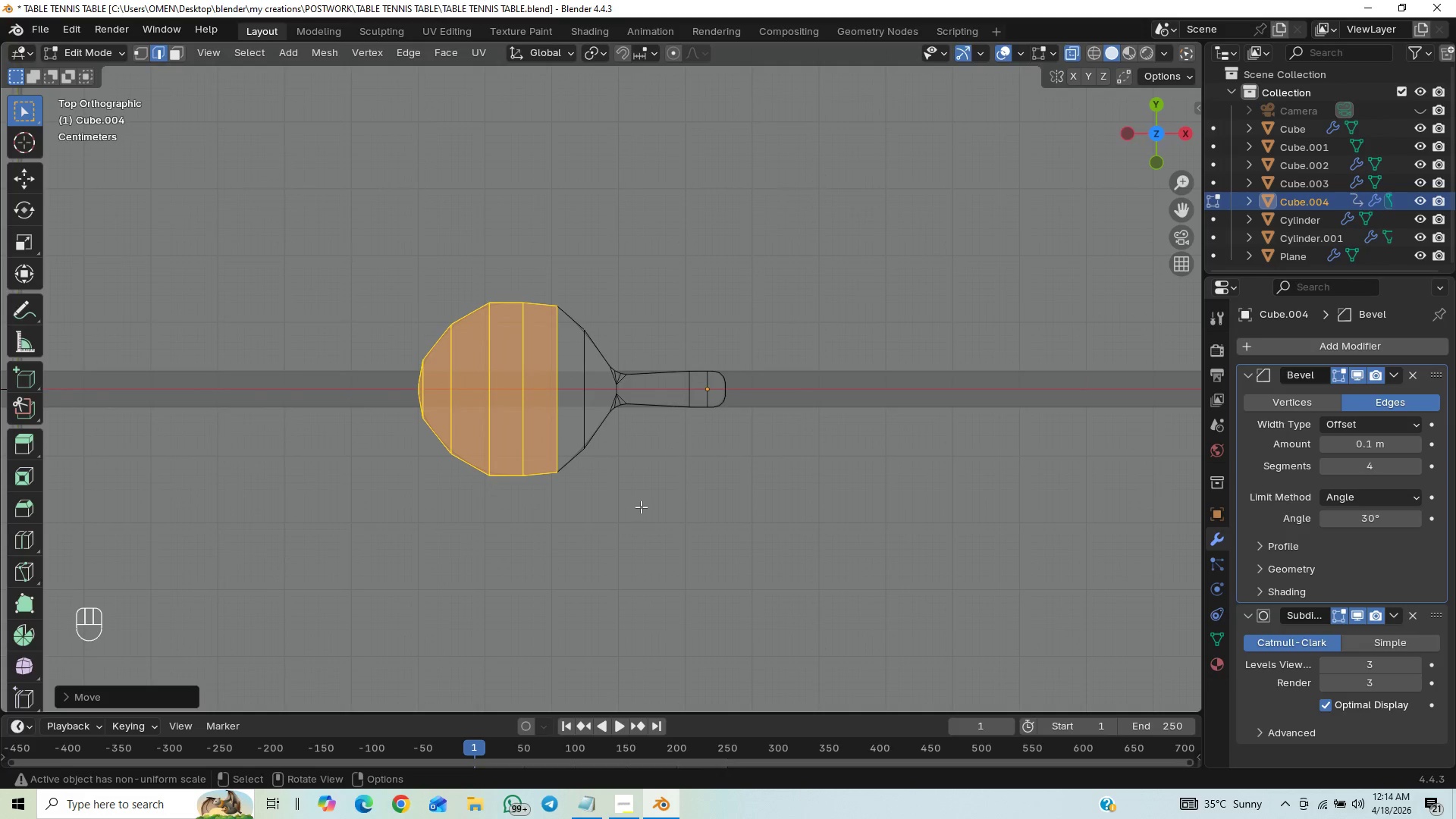 
key(S)
 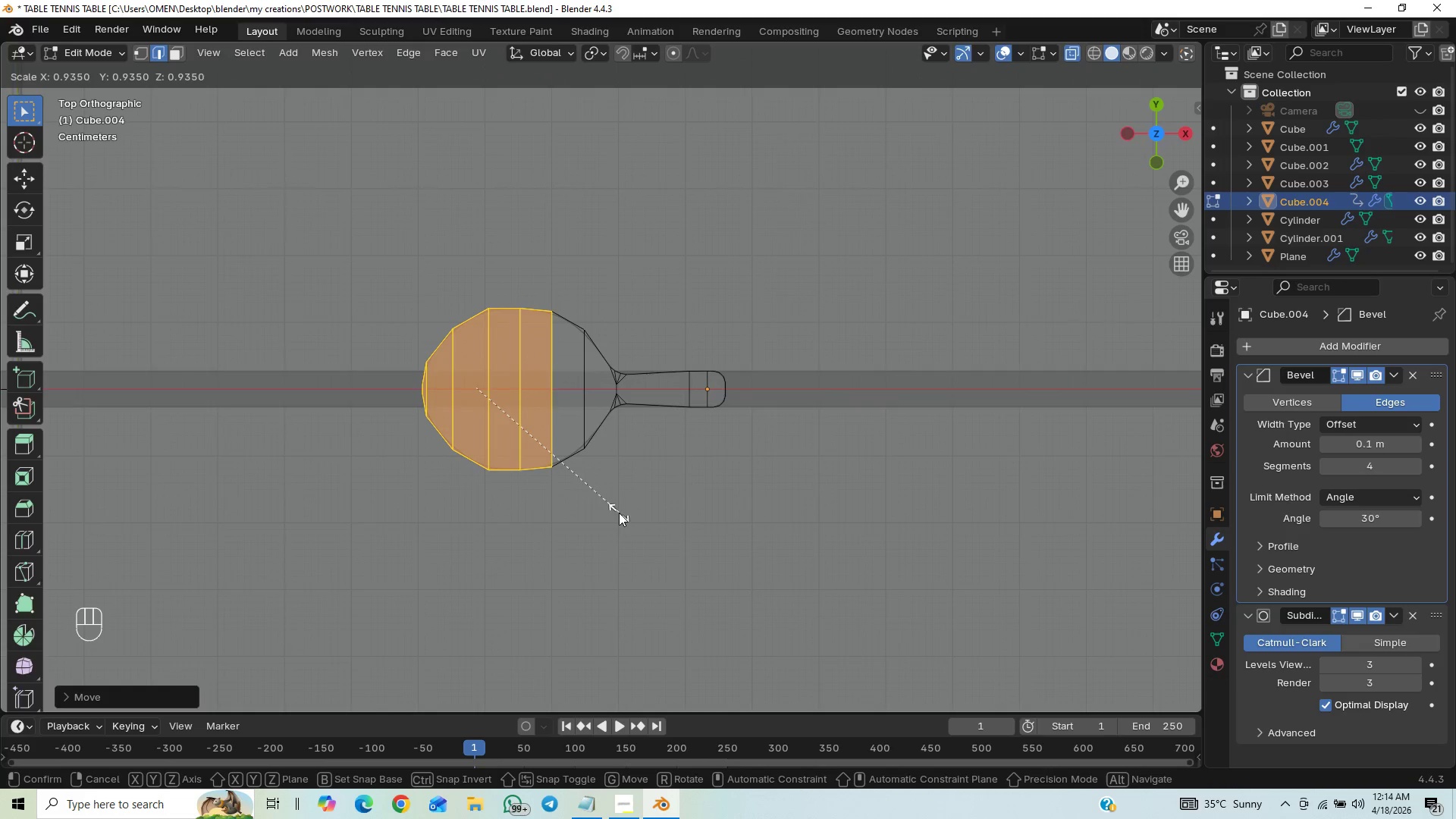 
left_click([615, 513])
 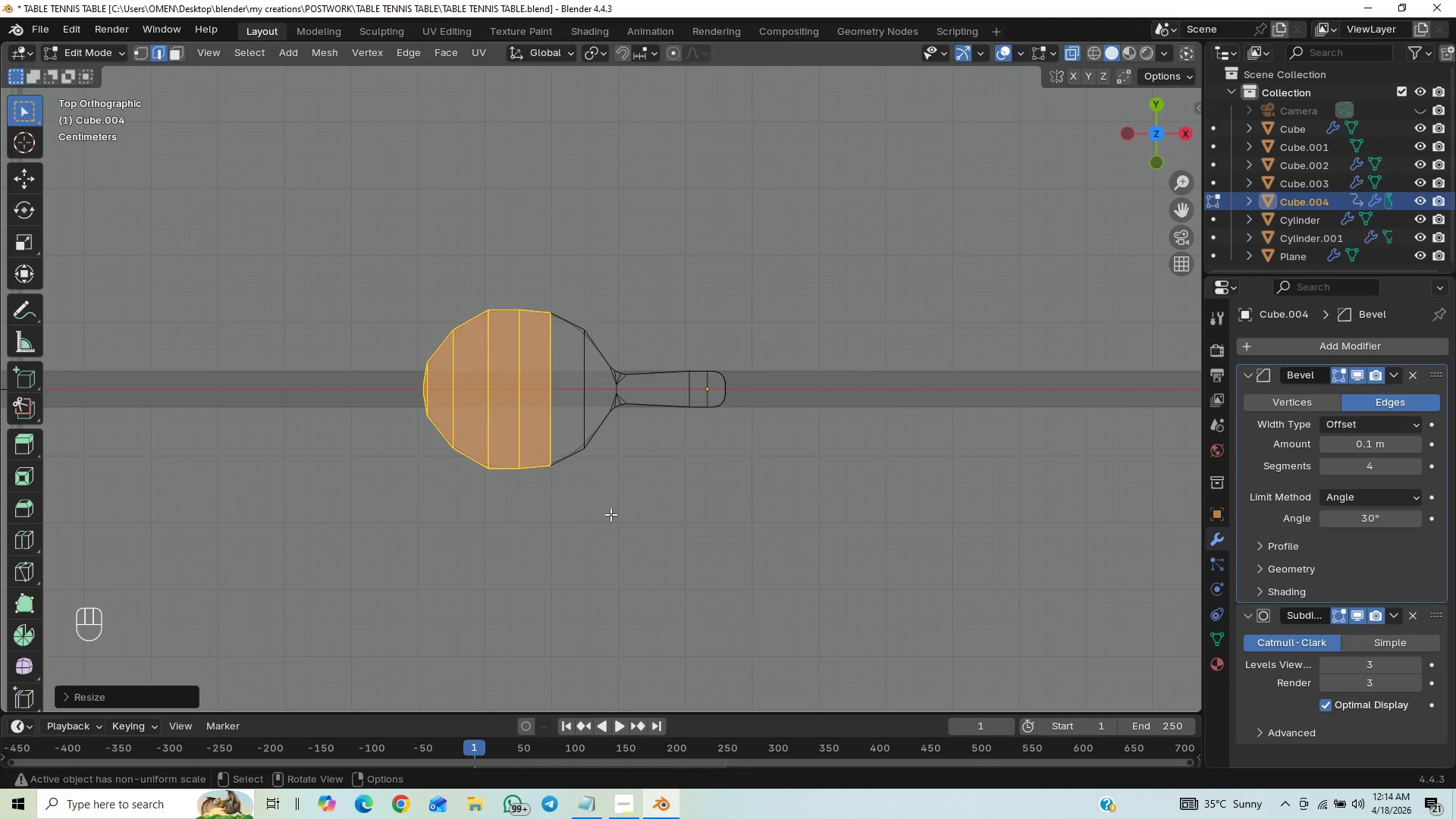 
type(gx)
 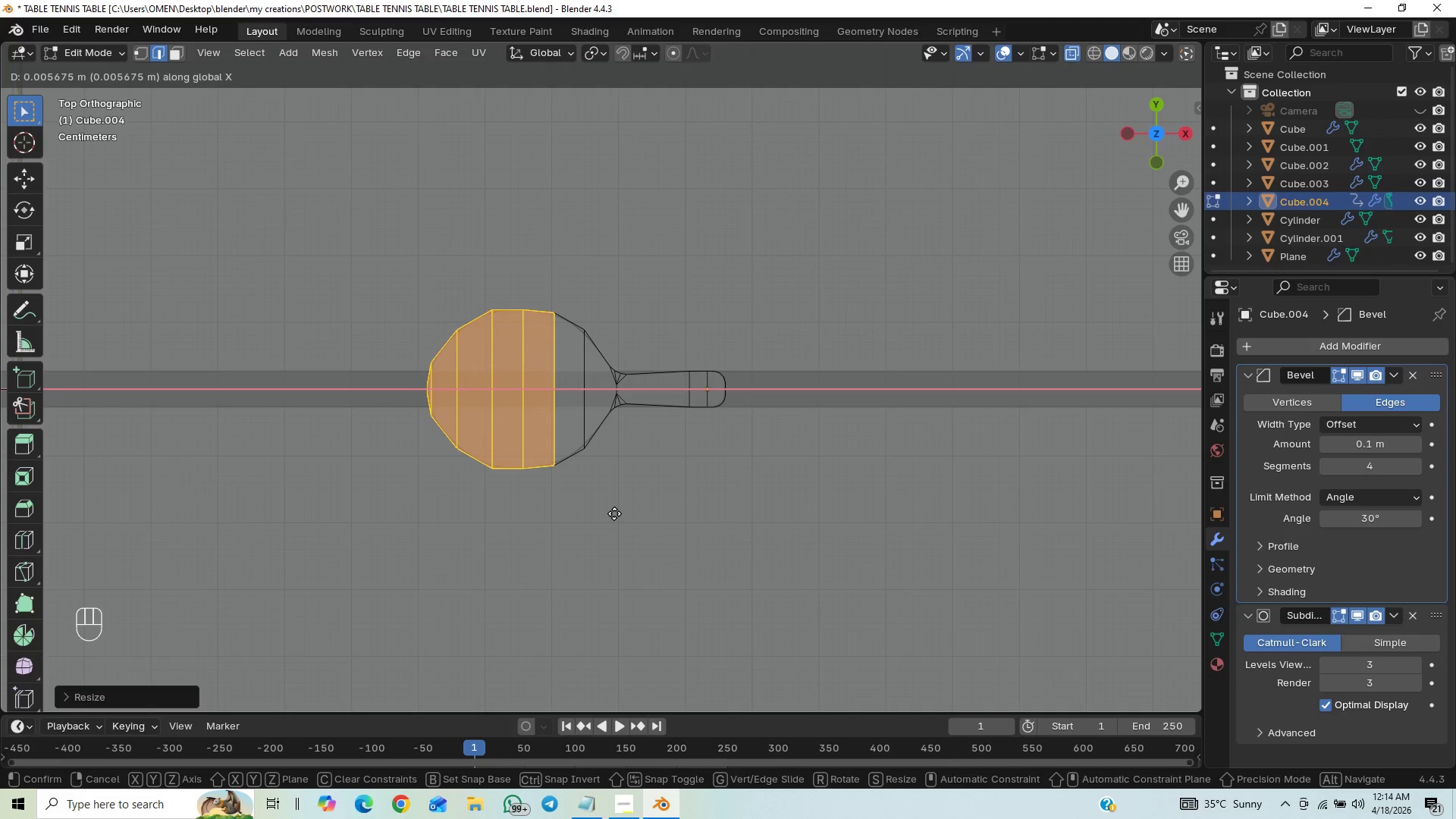 
wait(7.05)
 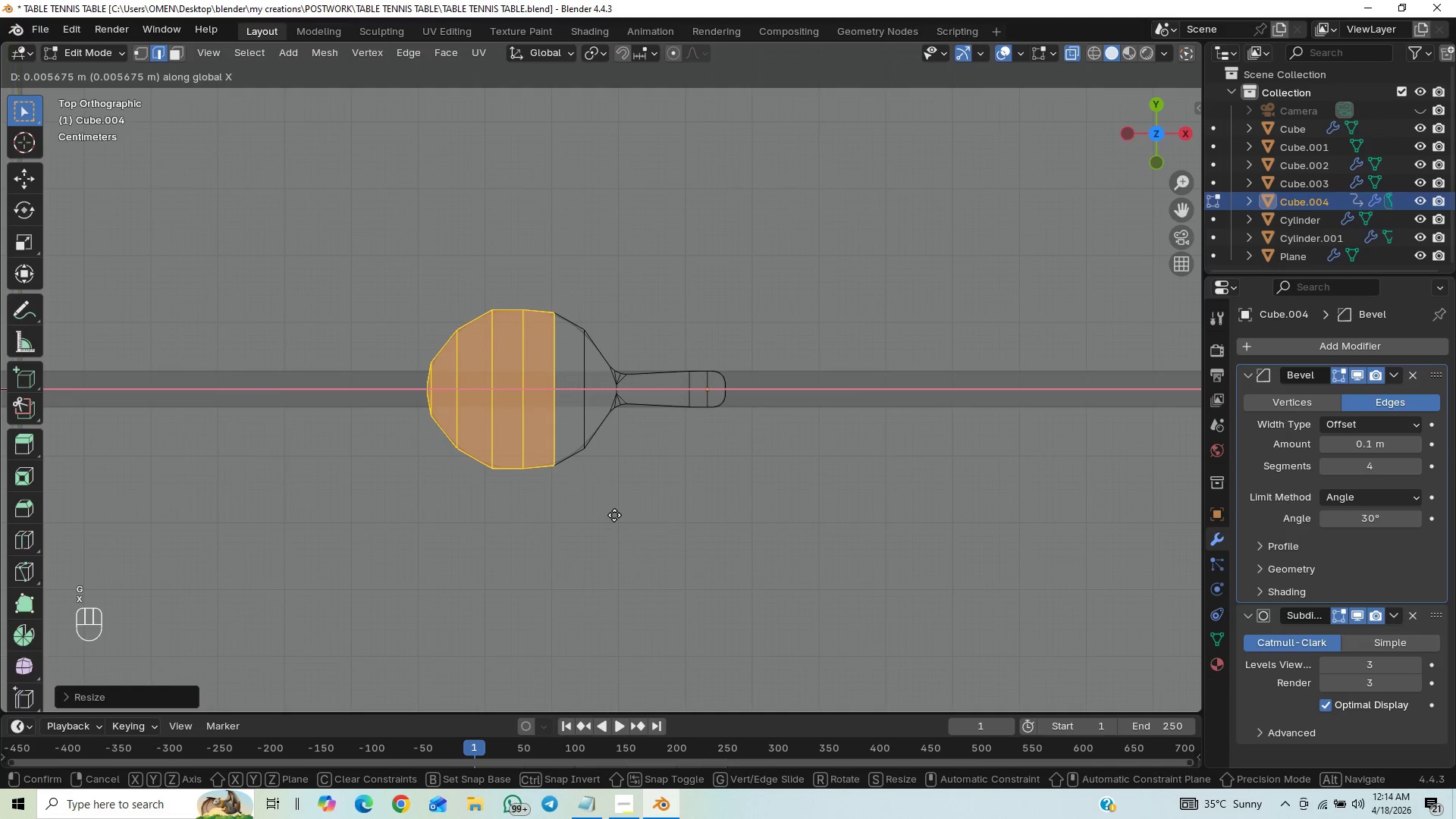 
key(Tab)
 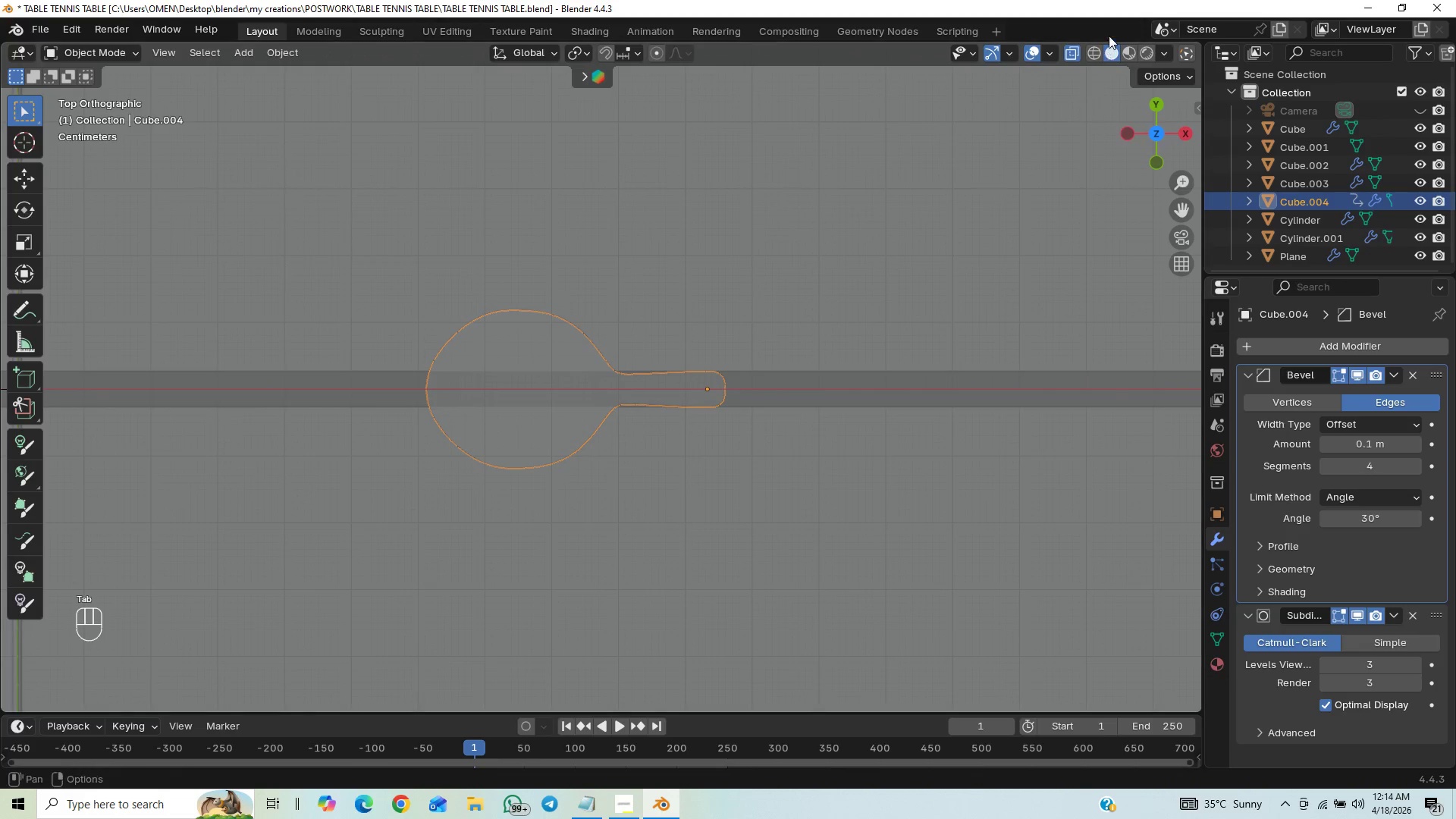 
left_click([1076, 50])
 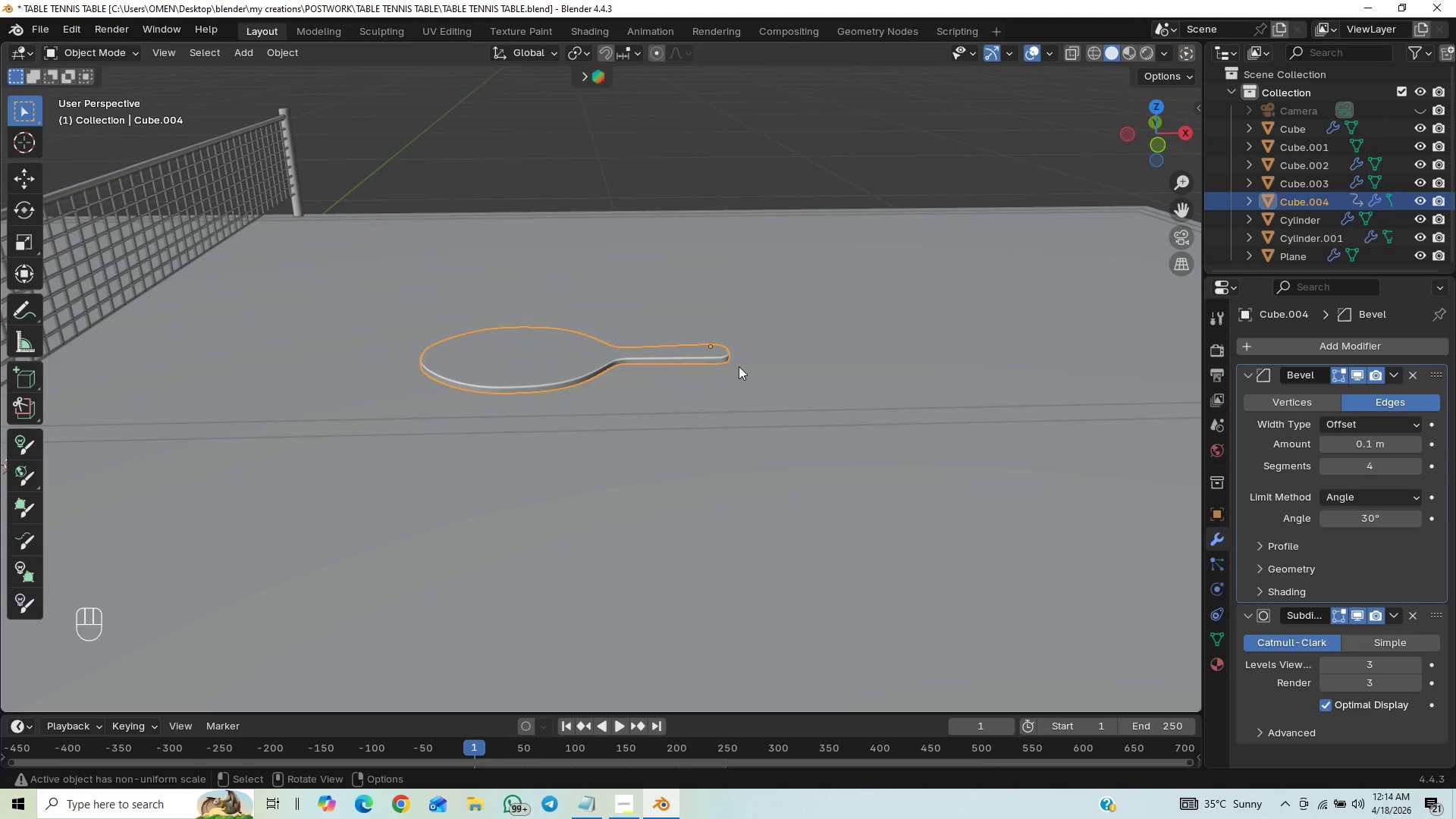 
scroll: coordinate [814, 400], scroll_direction: up, amount: 4.0
 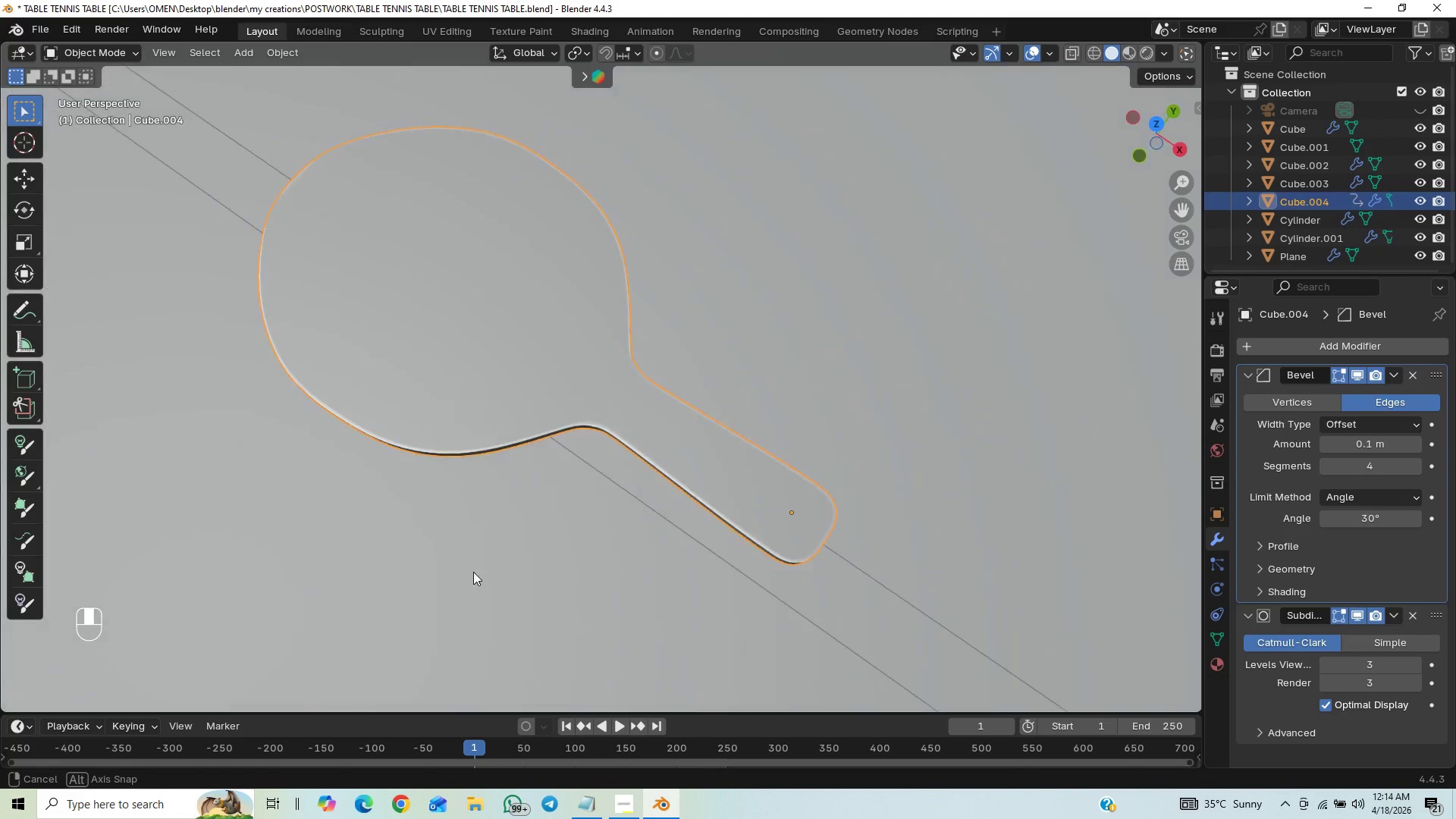 
key(Control+S)
 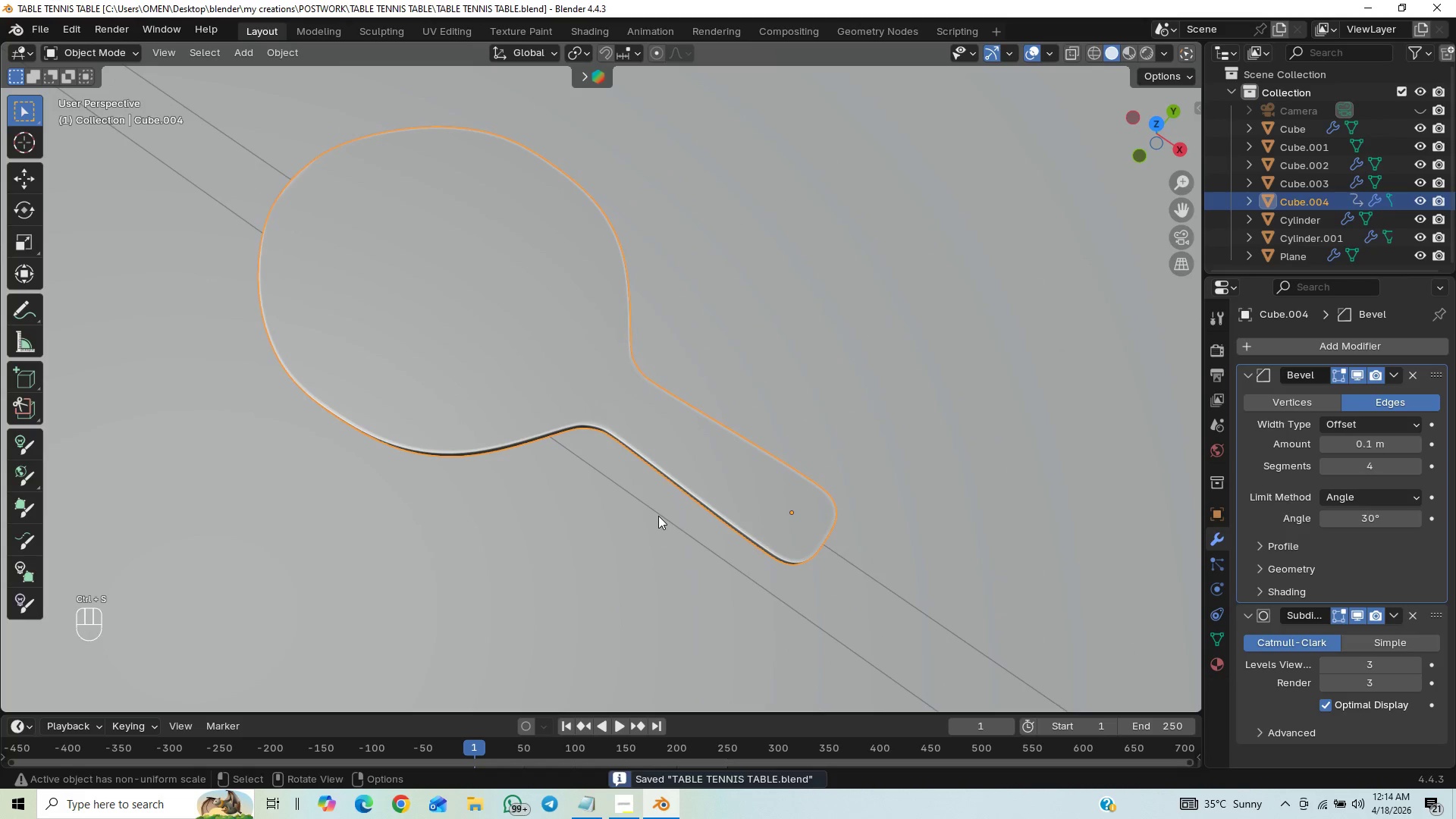 
key(Tab)
 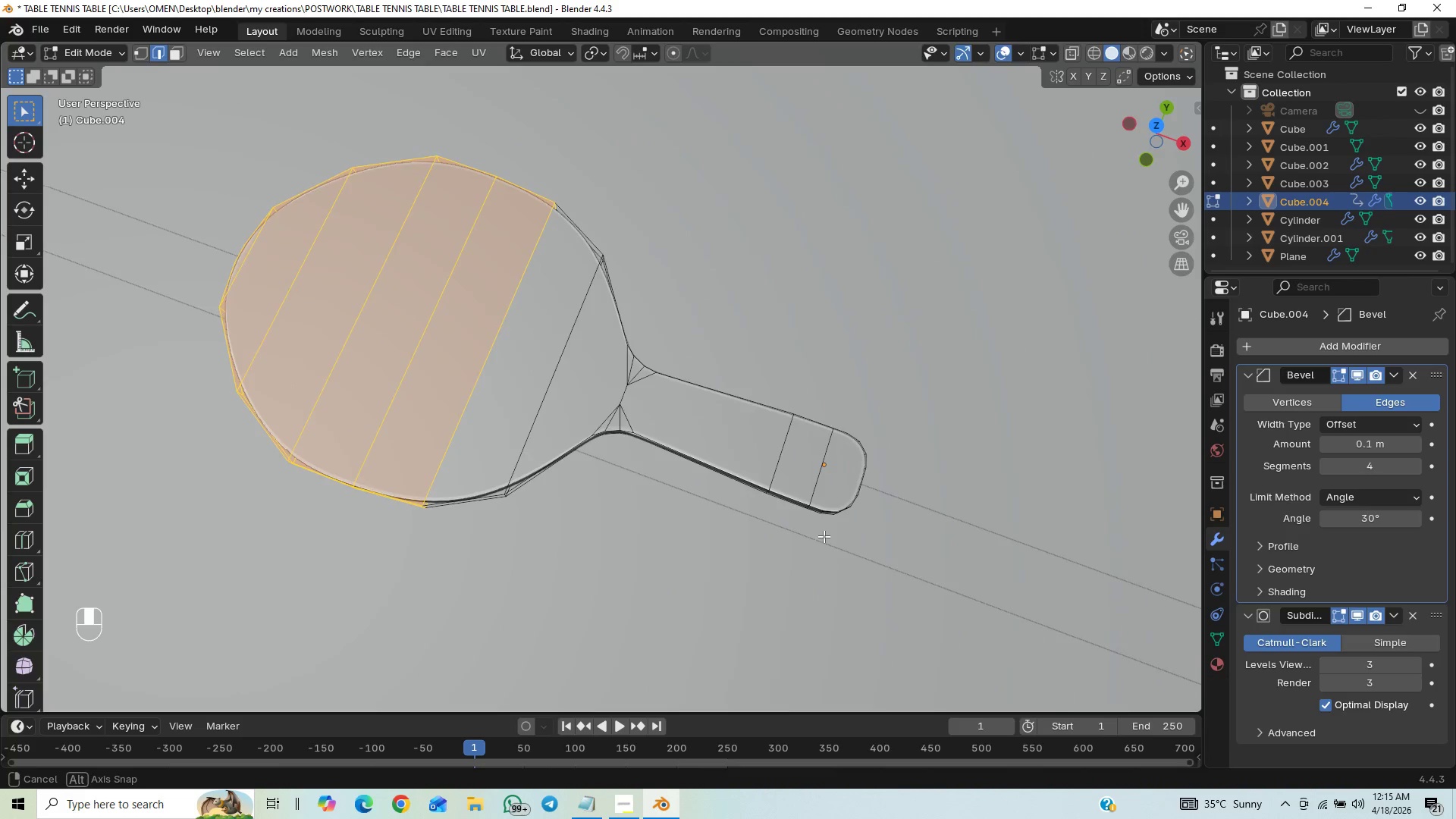 
wait(6.94)
 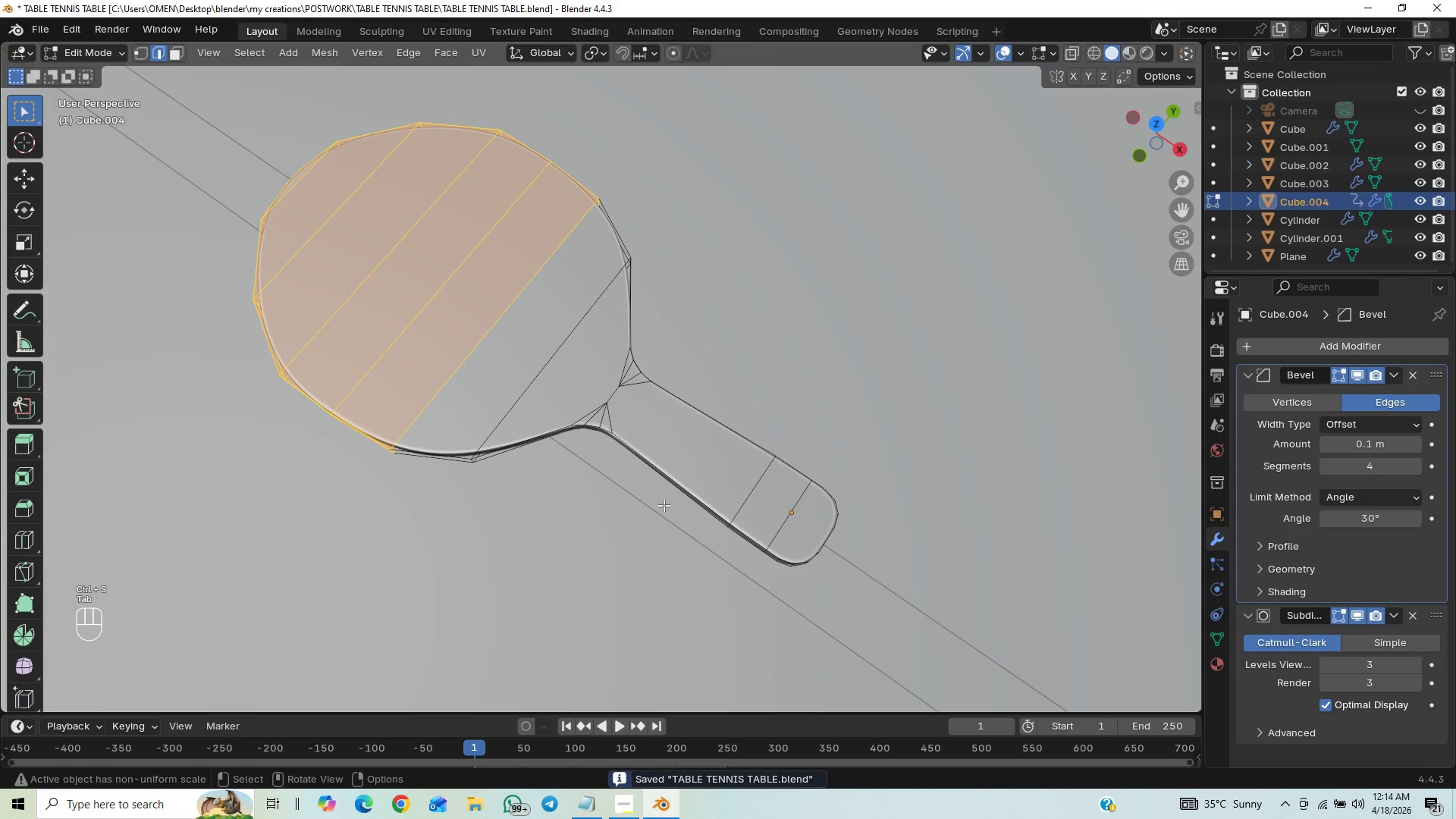 
key(Home)
 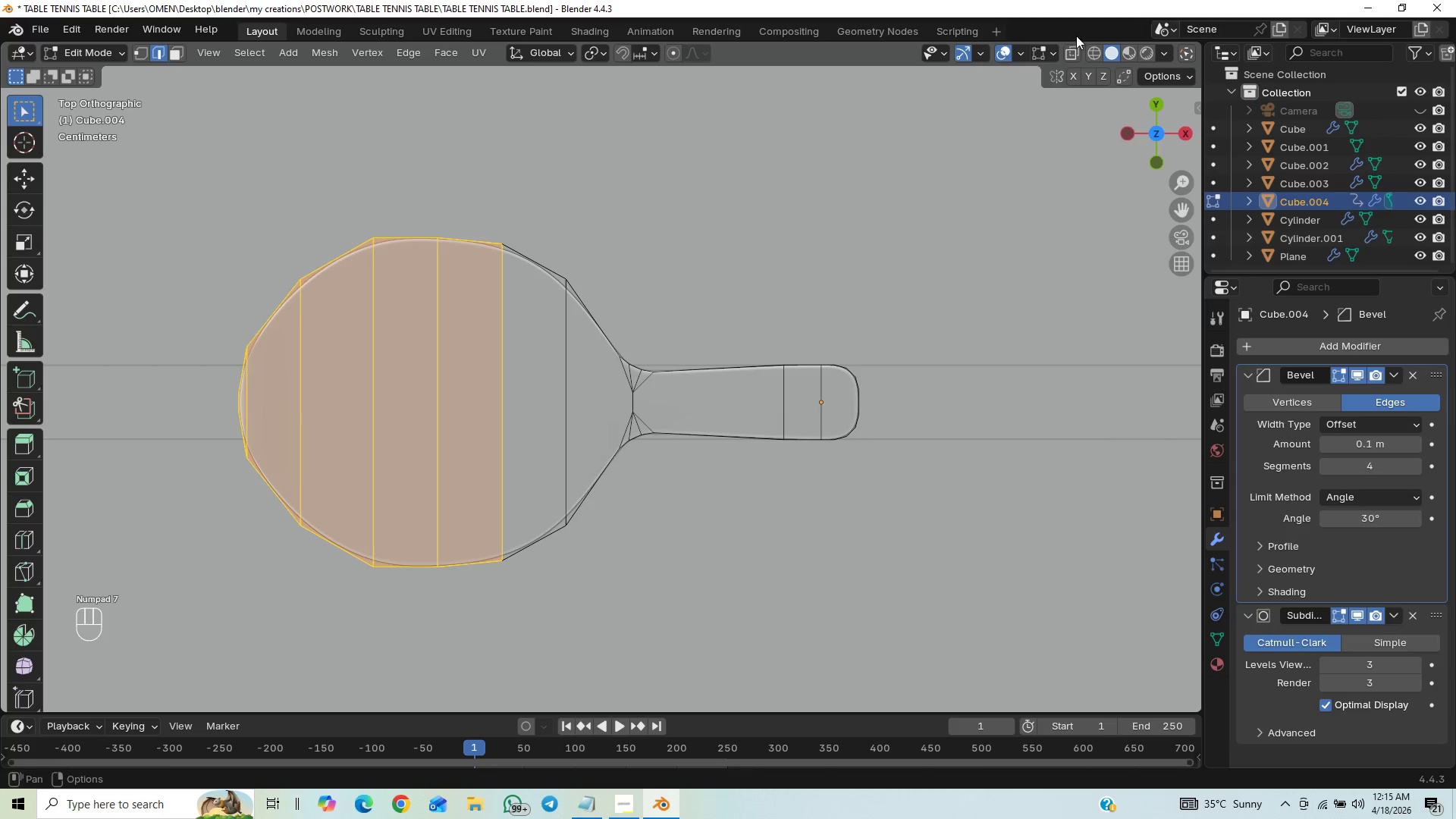 
left_click([1067, 51])
 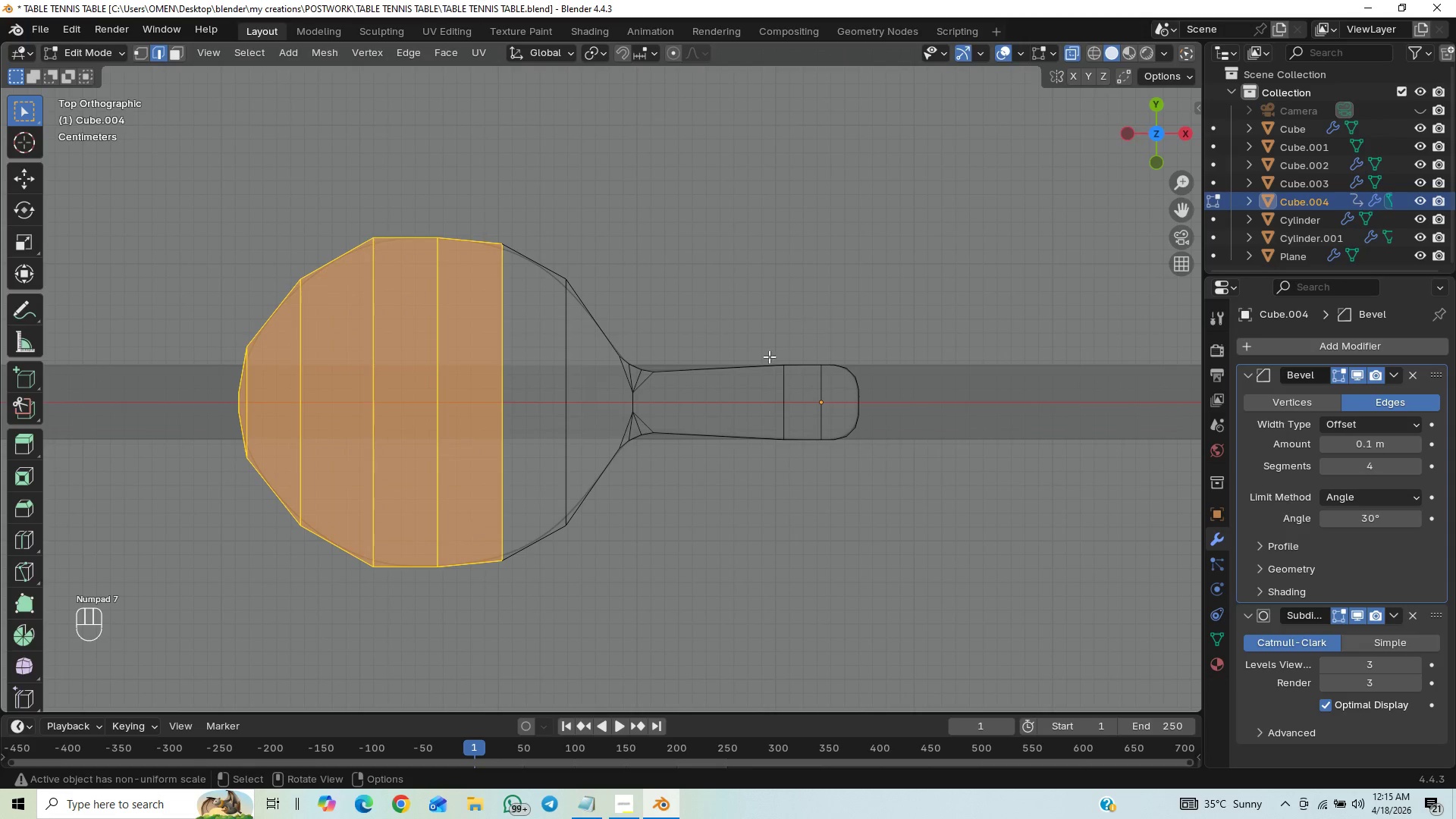 
left_click_drag(start_coordinate=[755, 341], to_coordinate=[811, 469])
 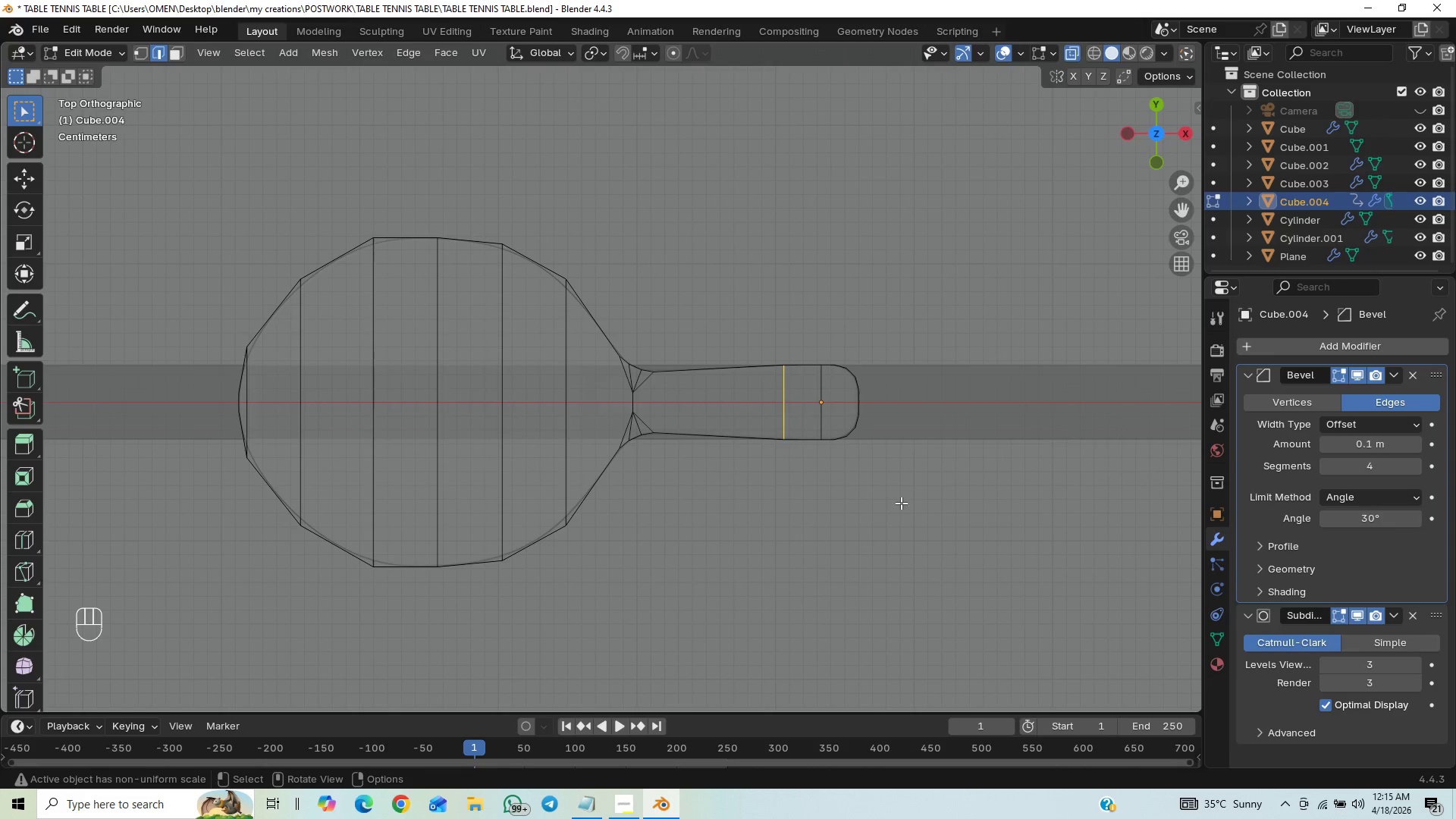 
key(S)
 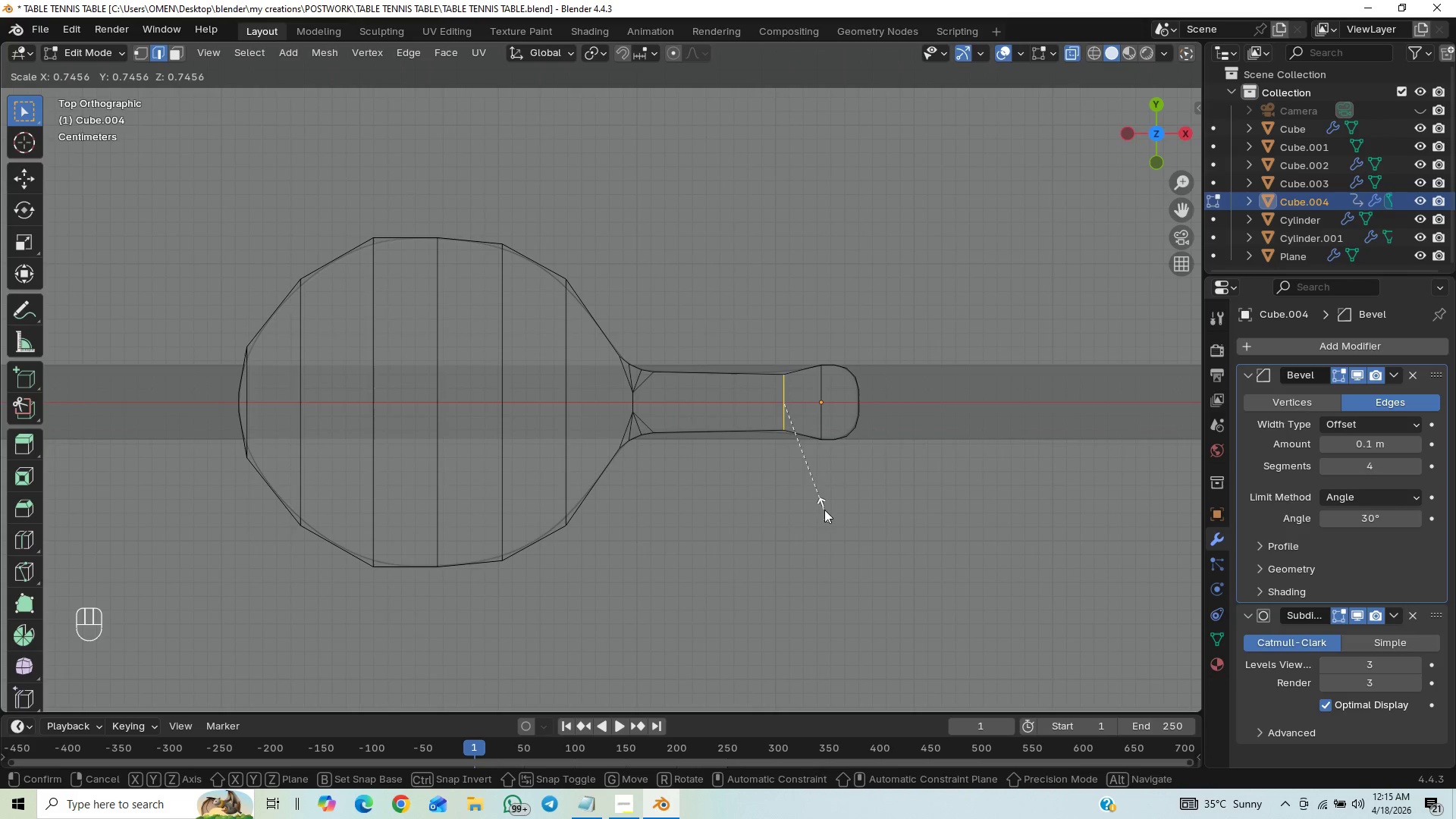 
left_click_drag(start_coordinate=[737, 332], to_coordinate=[805, 472])
 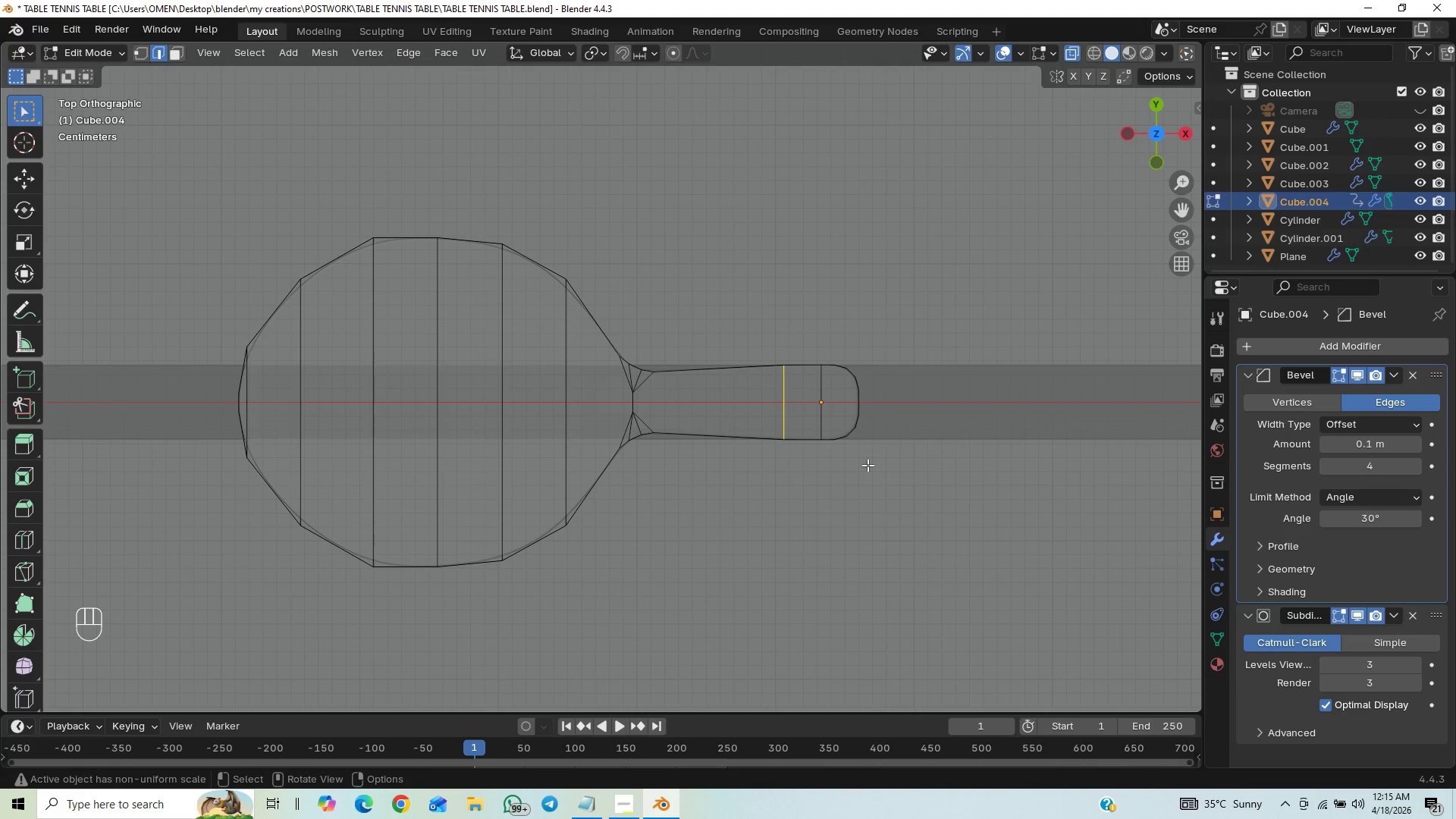 
key(S)
 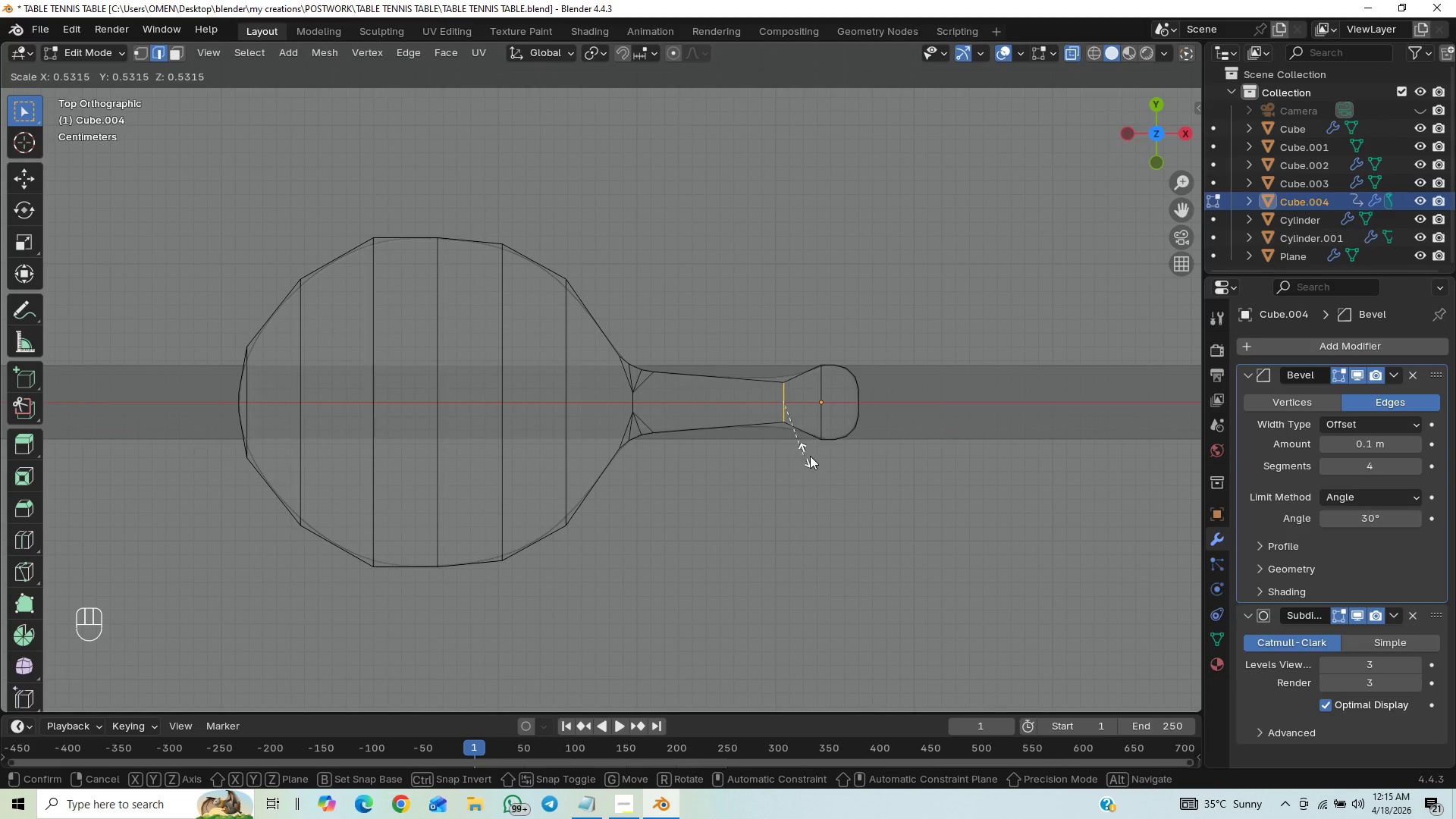 
wait(6.05)
 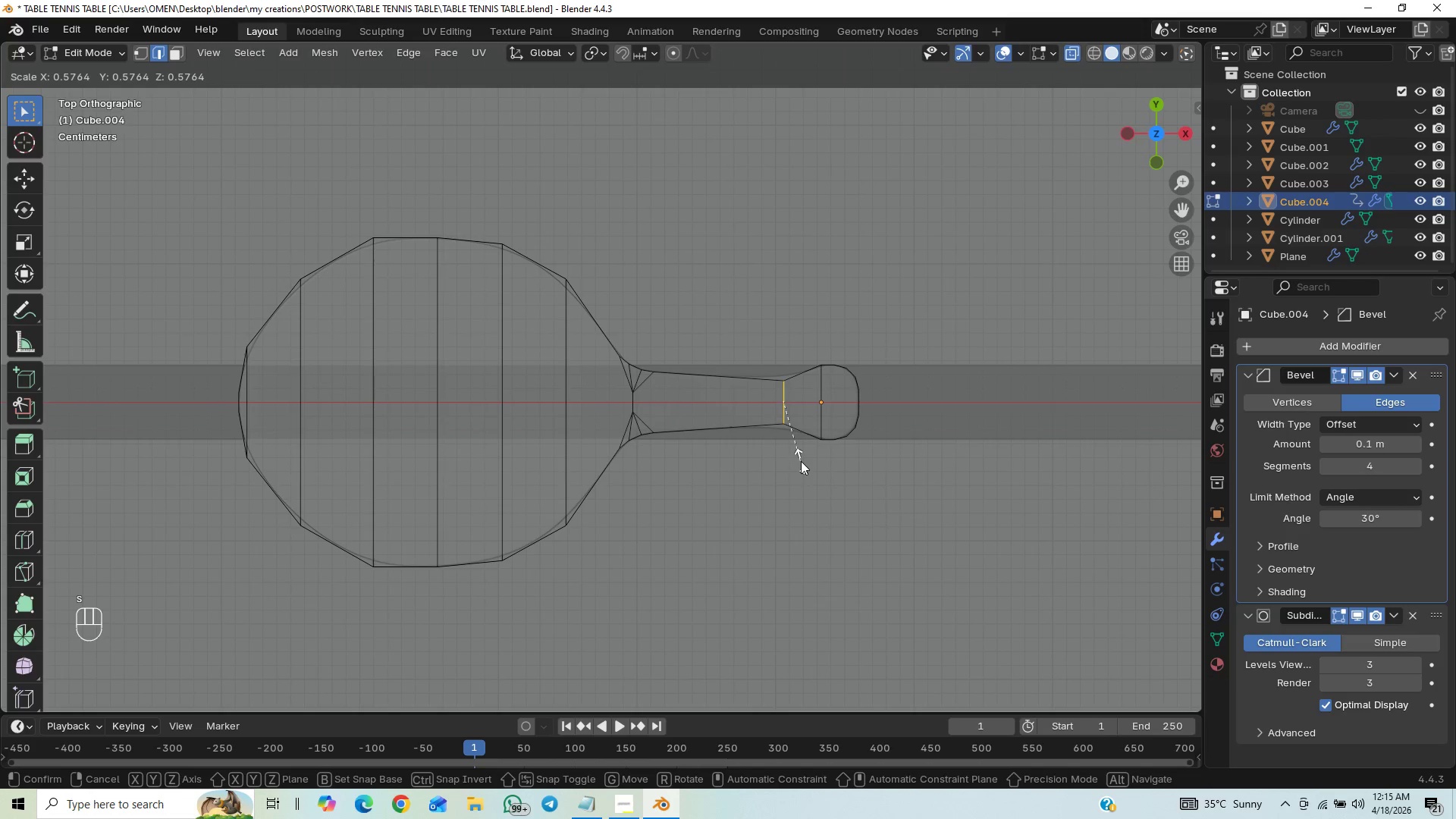 
left_click([812, 454])
 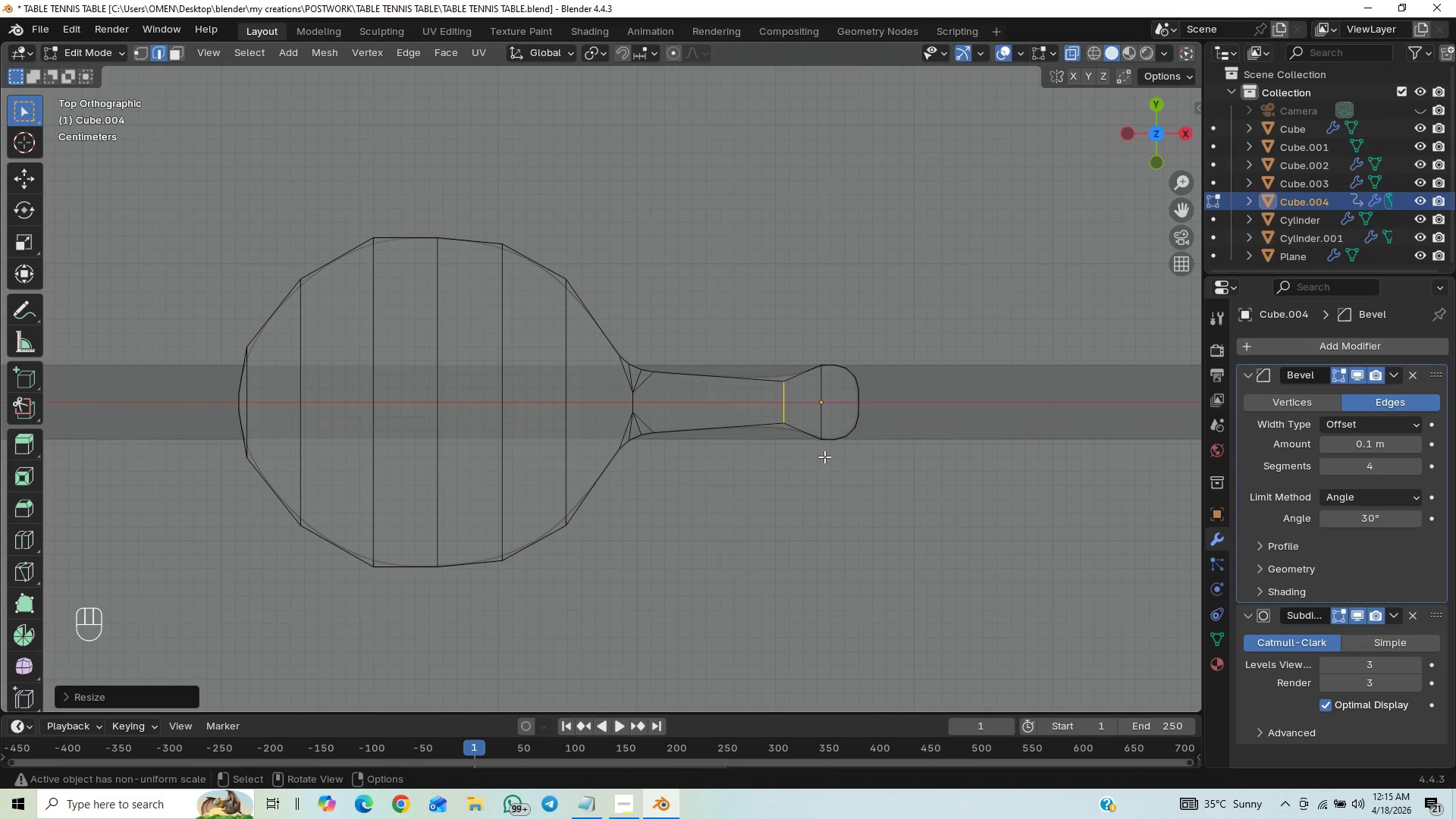 
key(Tab)
 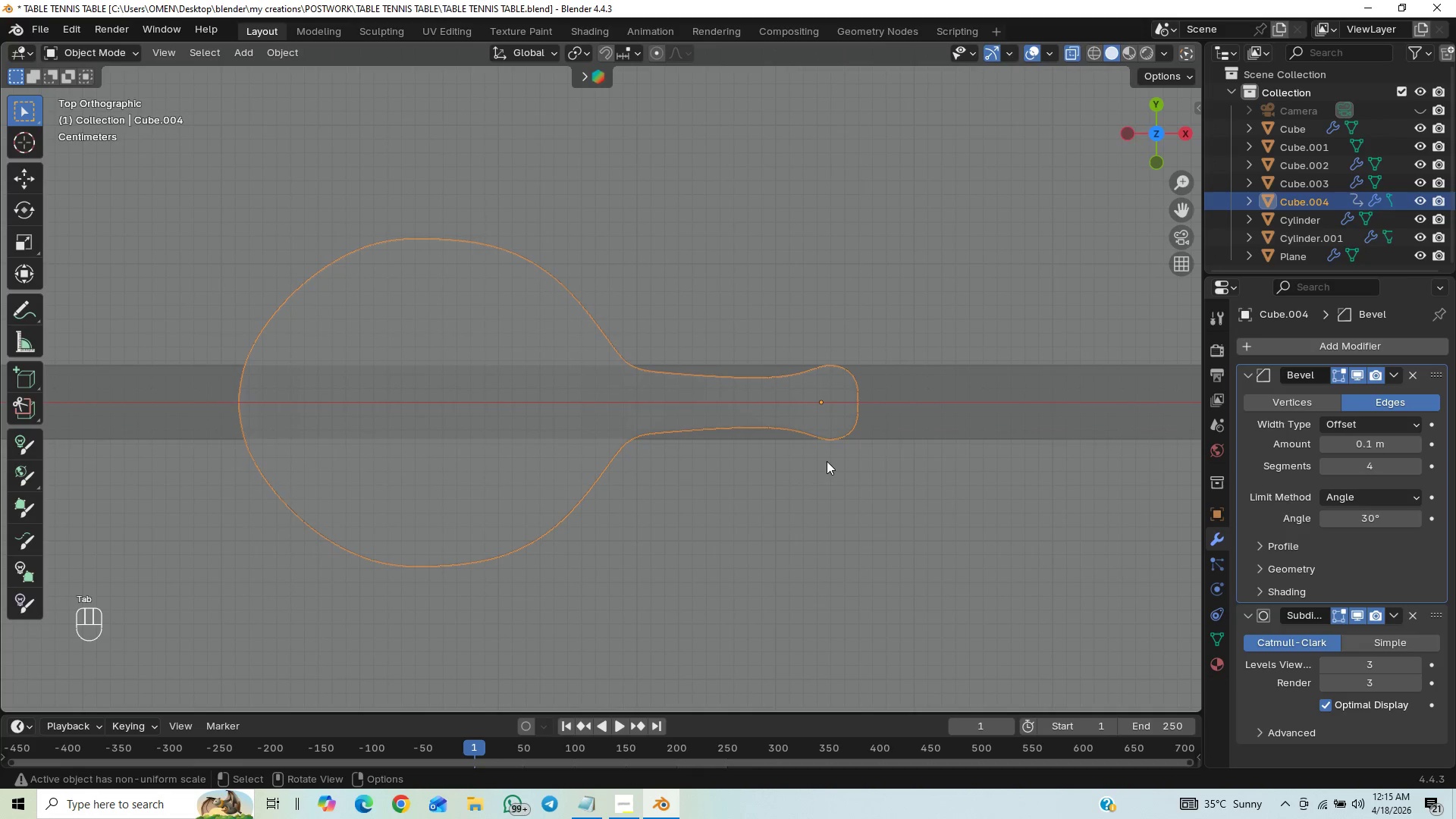 
key(Tab)
 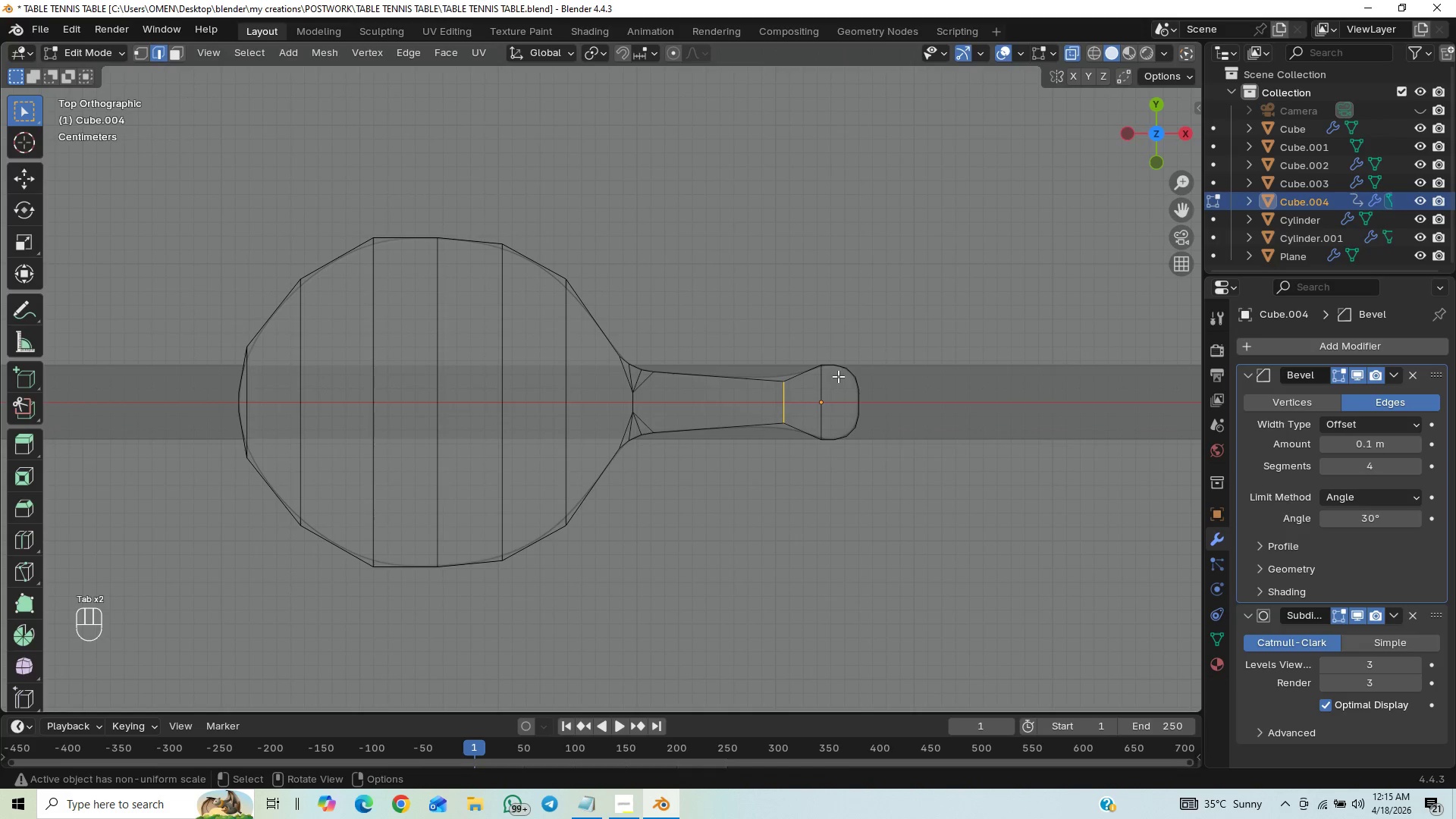 
left_click_drag(start_coordinate=[827, 384], to_coordinate=[820, 399])
 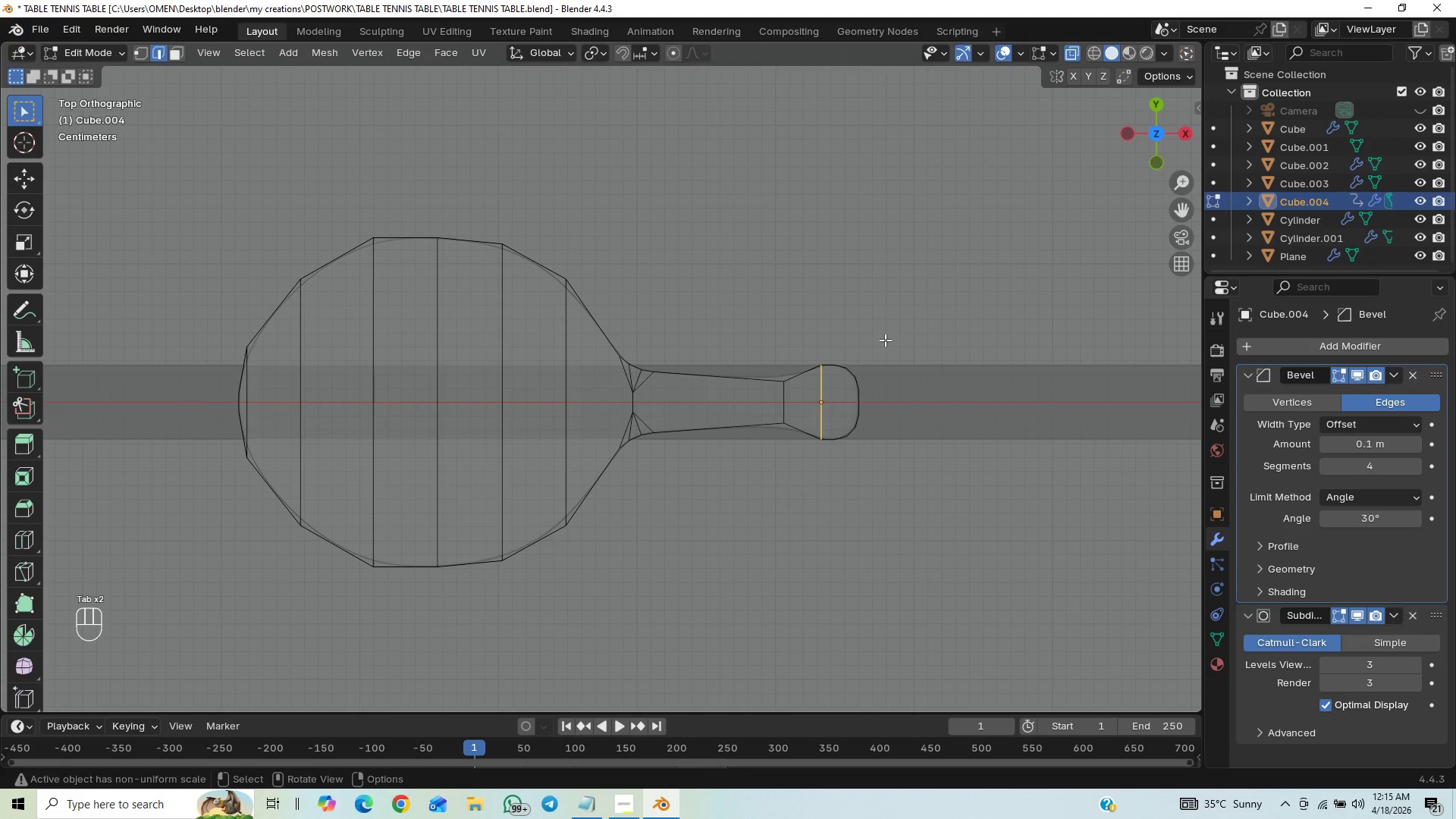 
left_click_drag(start_coordinate=[920, 312], to_coordinate=[805, 467])
 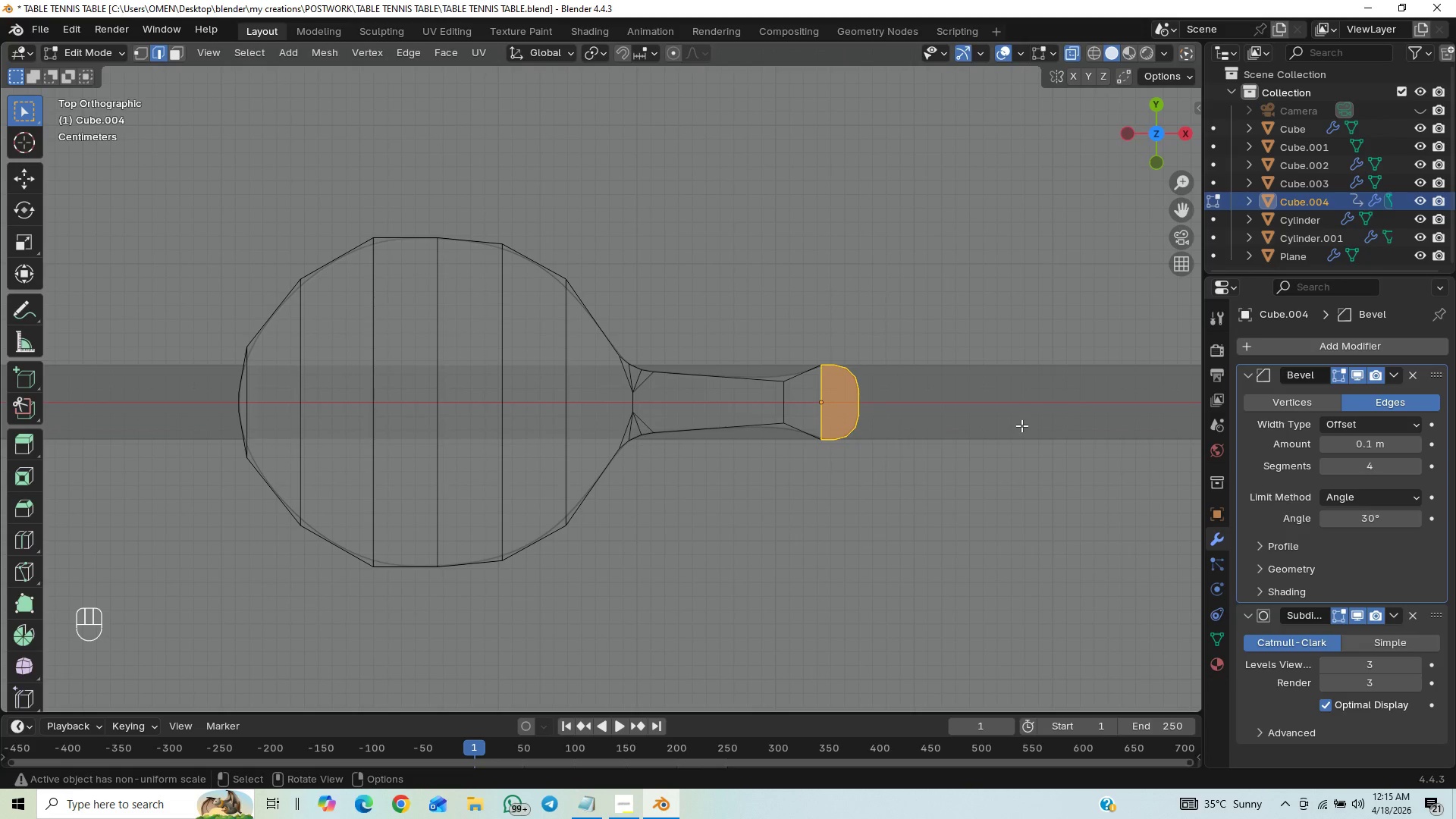 
key(S)
 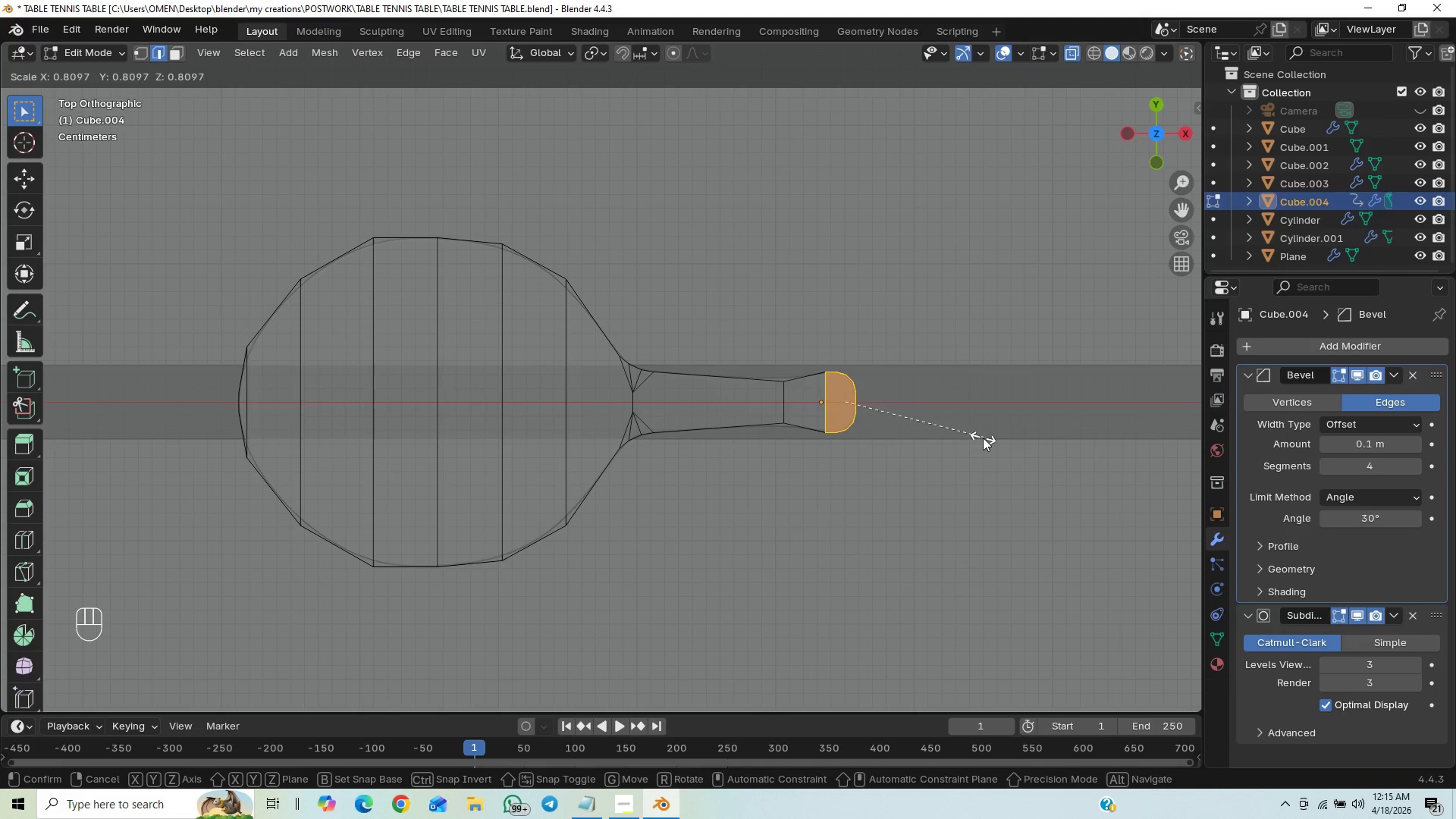 
key(Tab)
 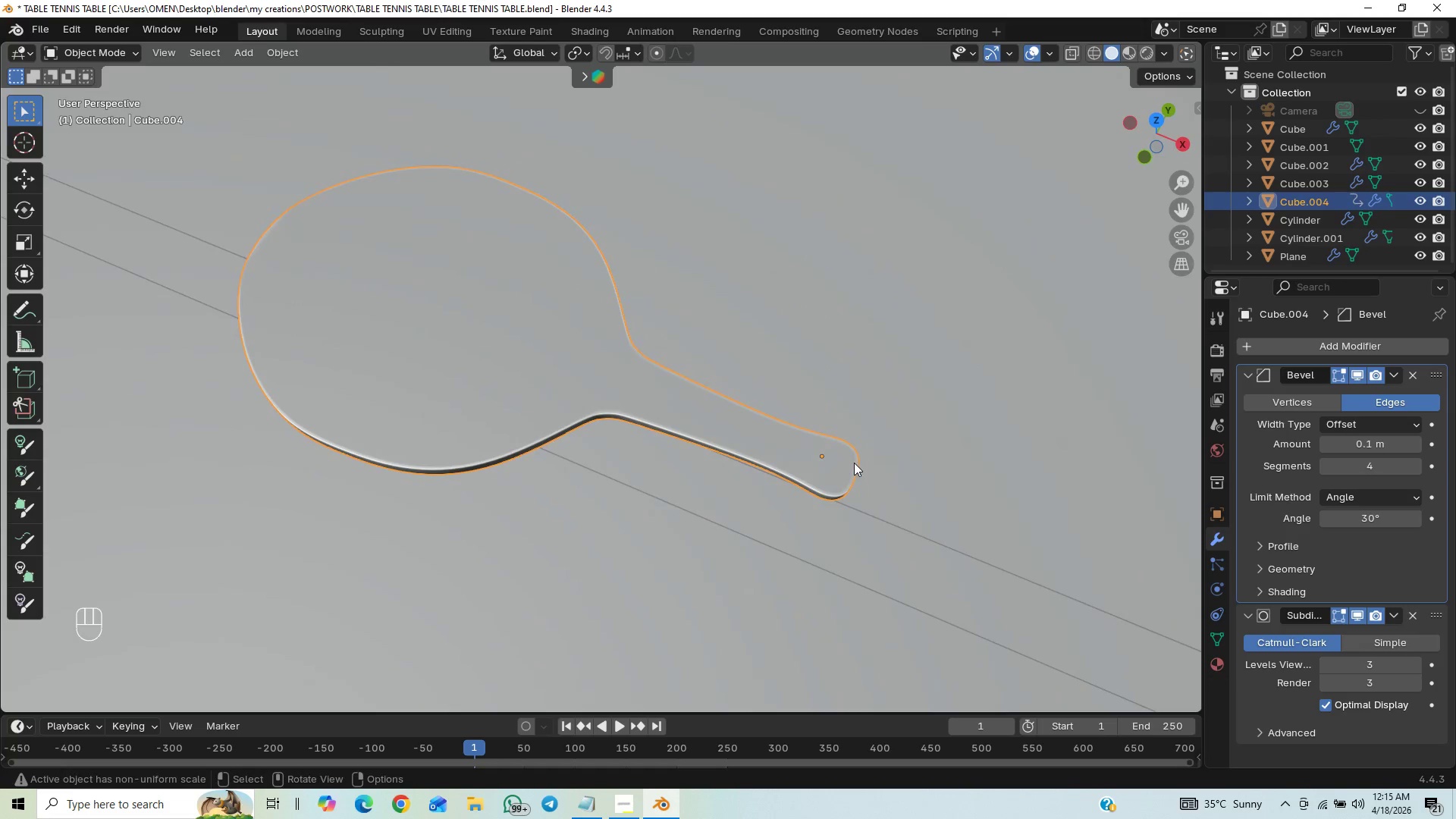 
wait(6.66)
 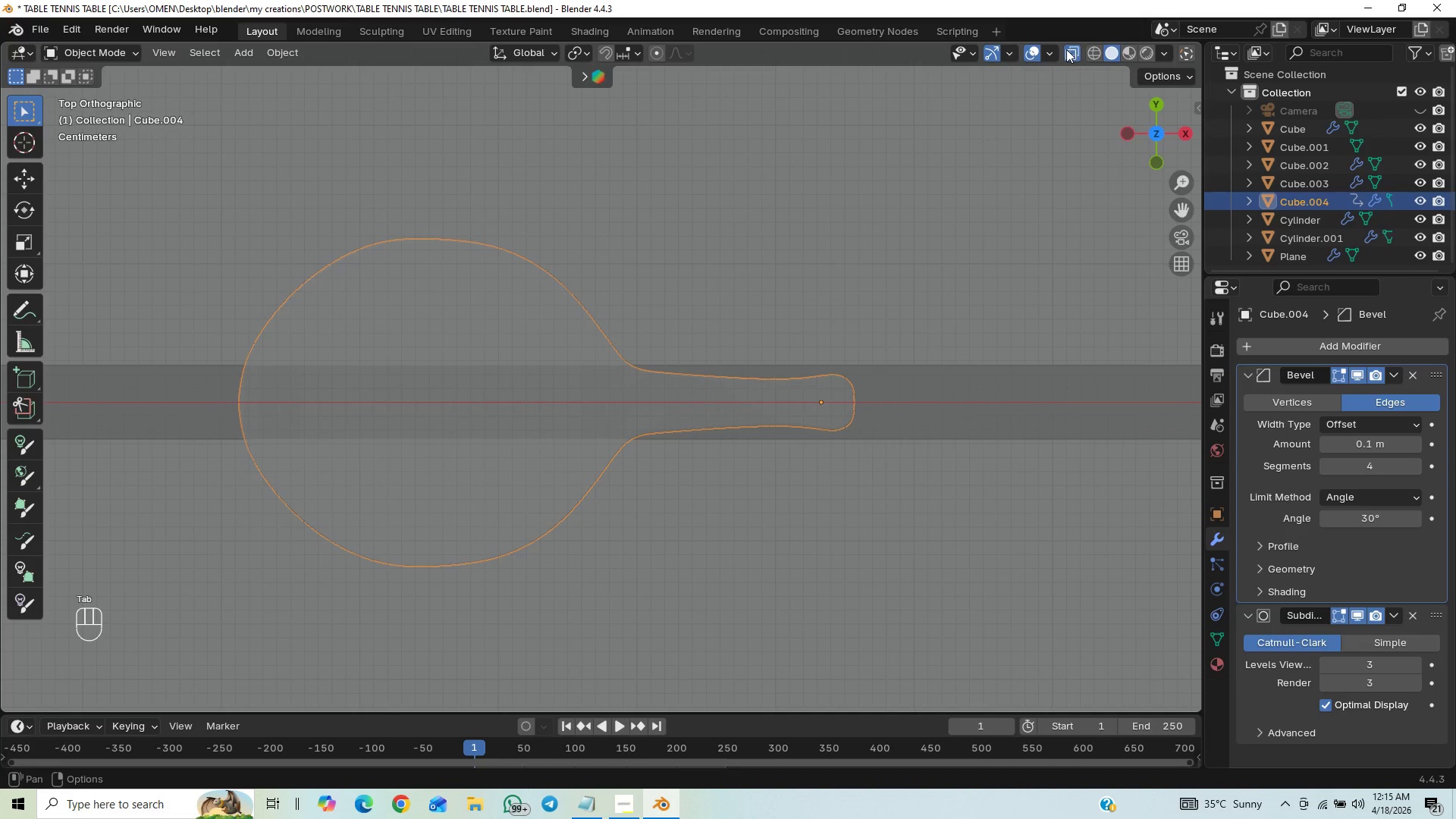 
scroll: coordinate [912, 396], scroll_direction: up, amount: 17.0
 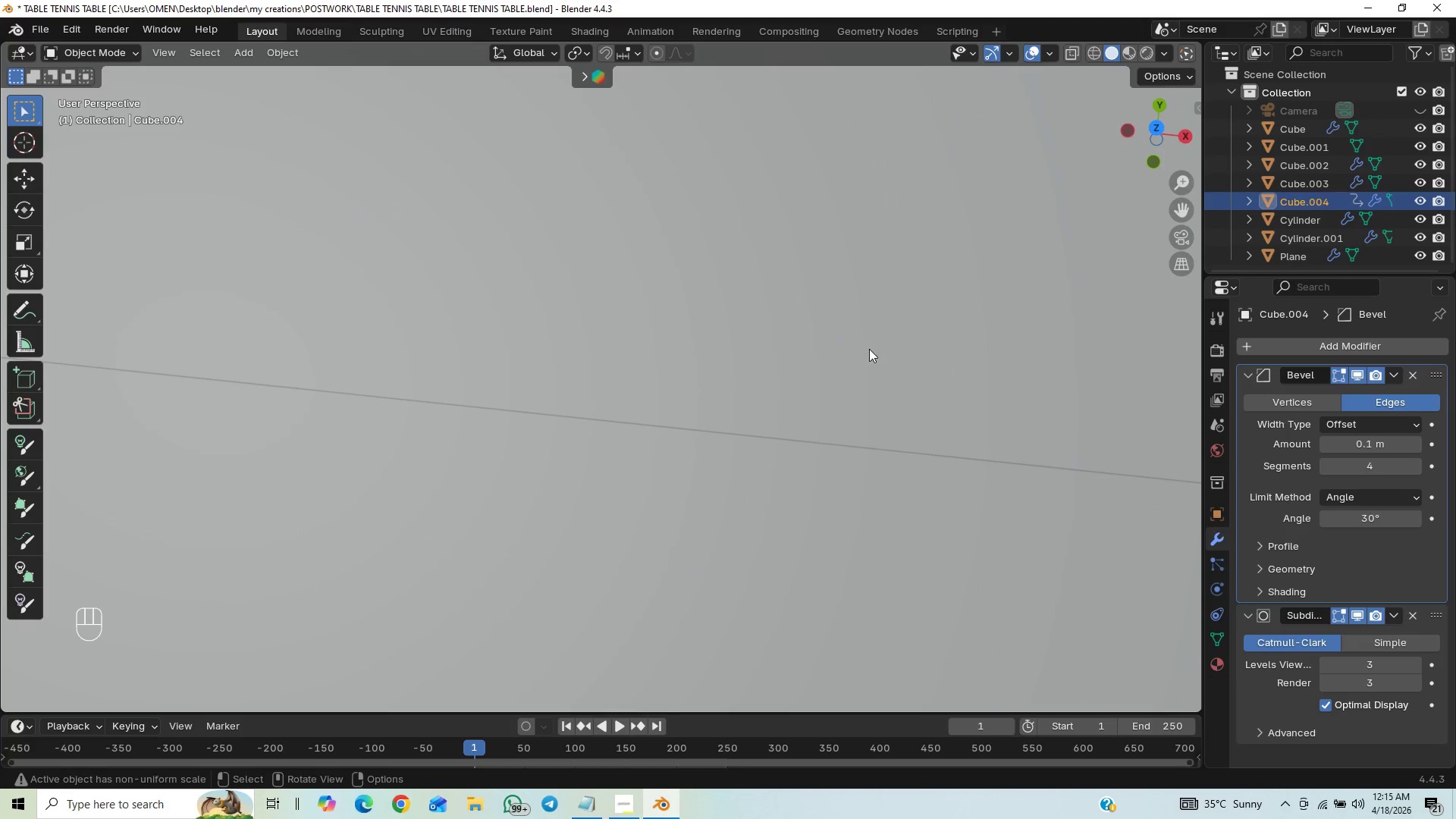 
scroll: coordinate [827, 371], scroll_direction: down, amount: 19.0
 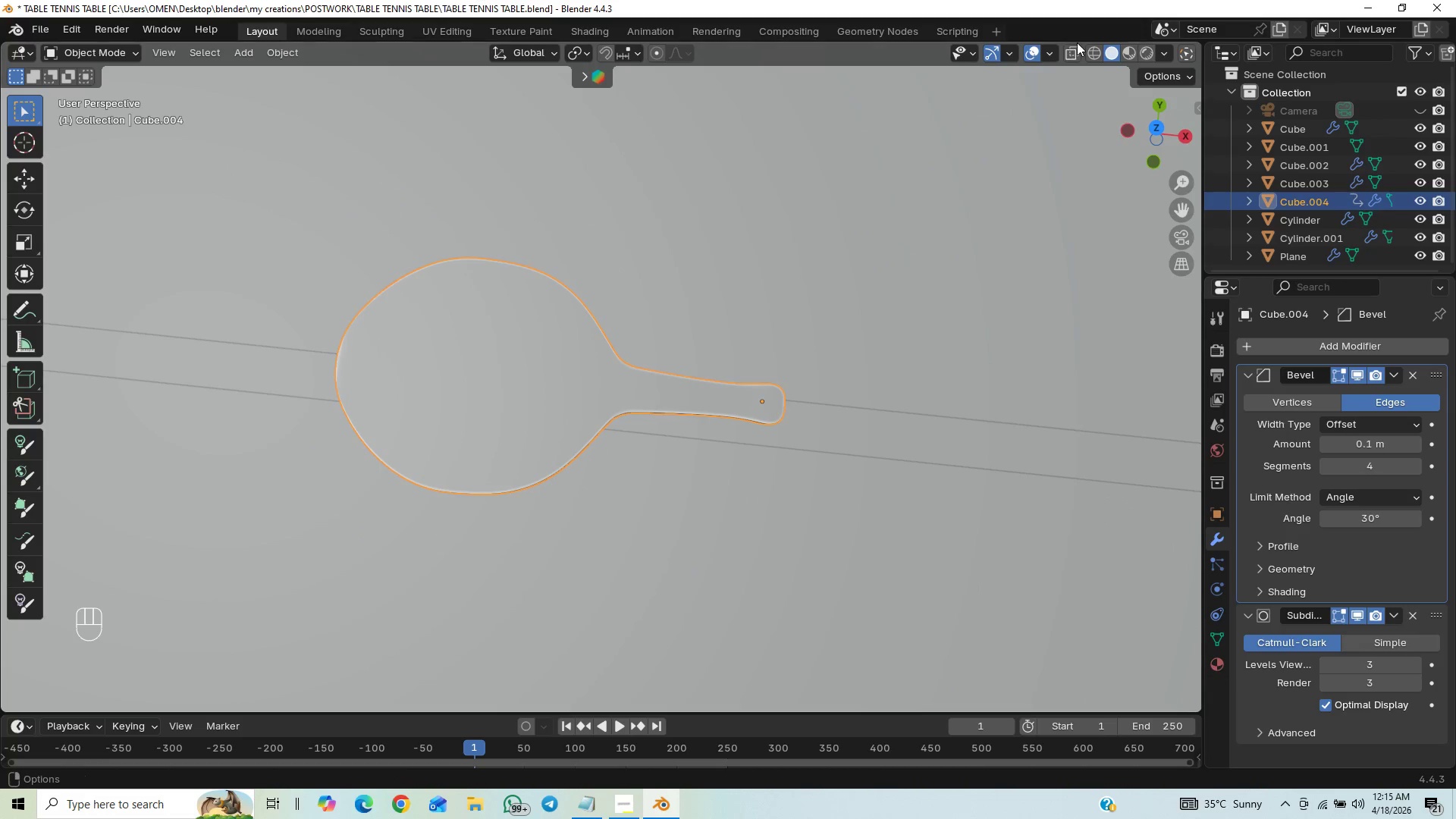 
left_click([1070, 49])
 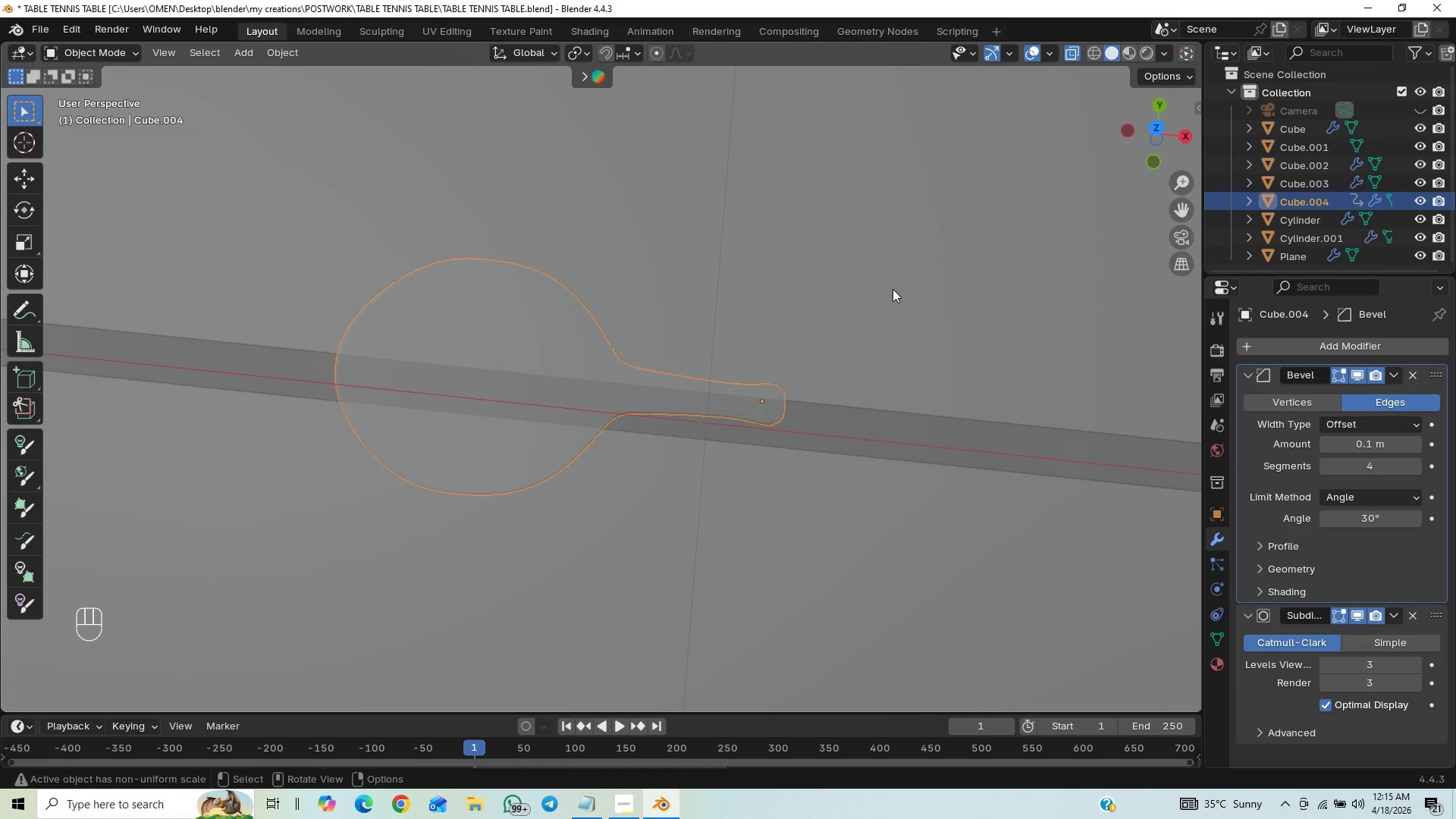 
key(Tab)
type(gx)
 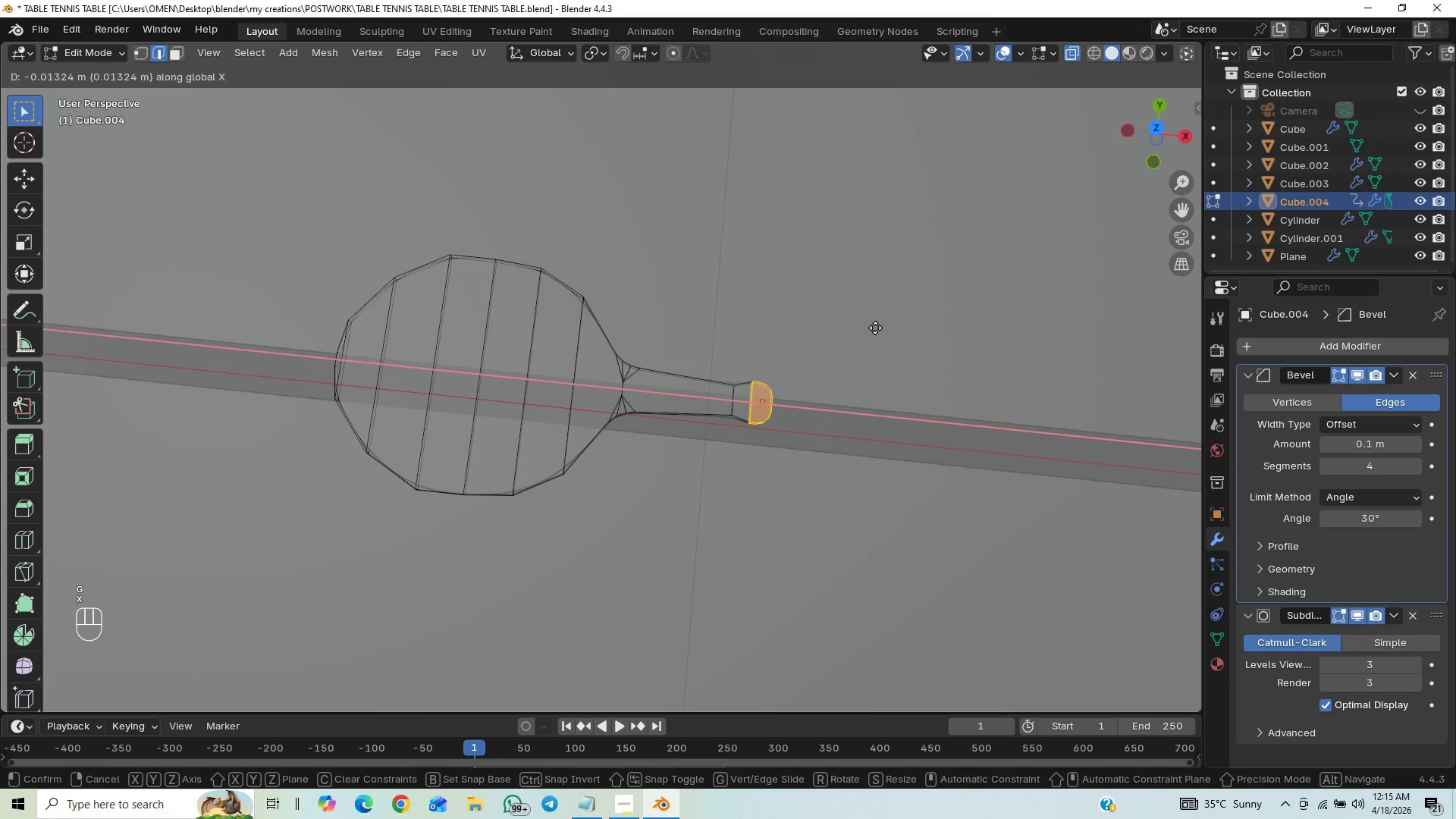 
left_click([873, 325])
 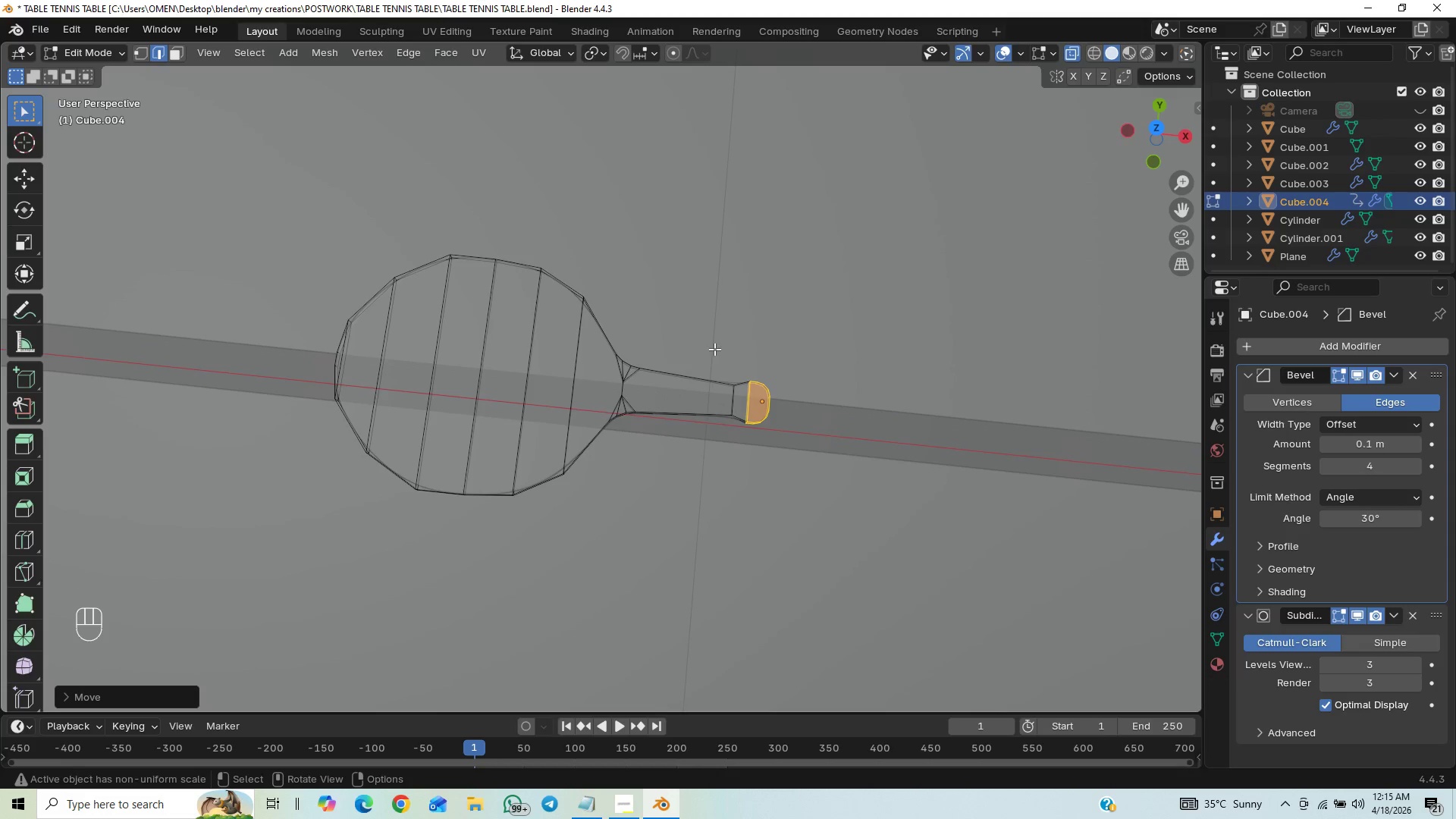 
left_click_drag(start_coordinate=[714, 351], to_coordinate=[738, 427])
 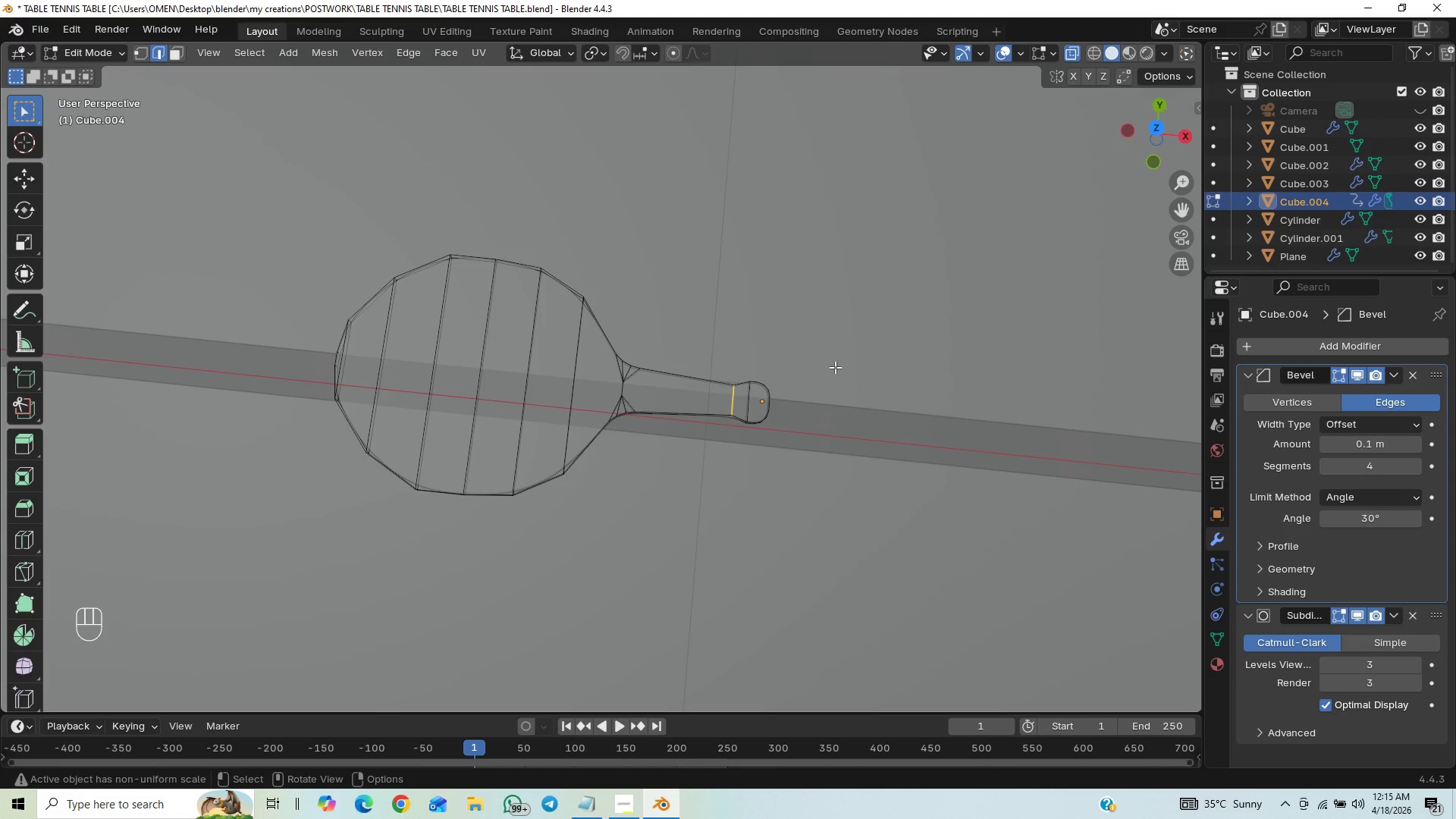 
key(S)
 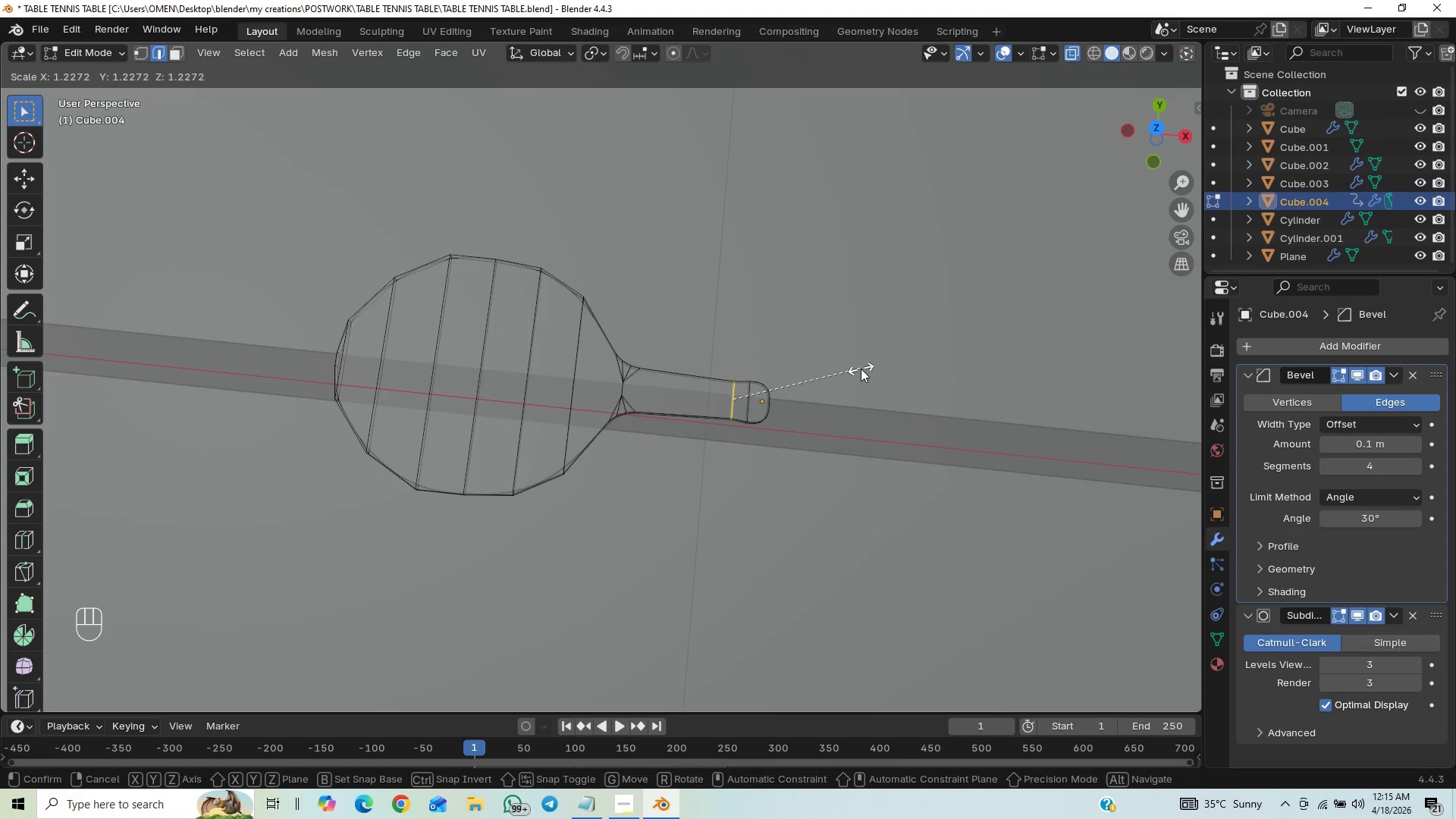 
wait(9.05)
 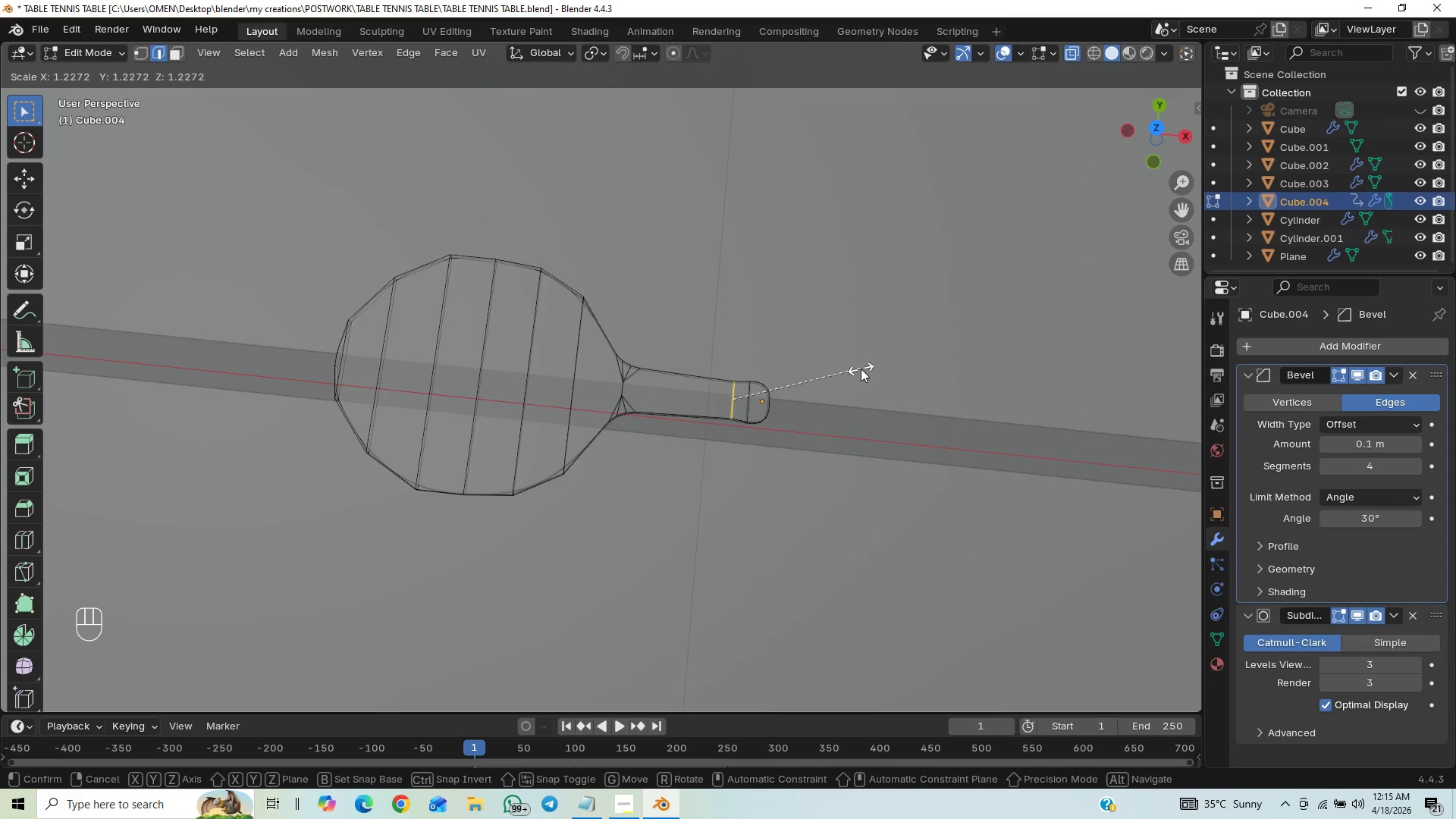 
left_click([865, 368])
 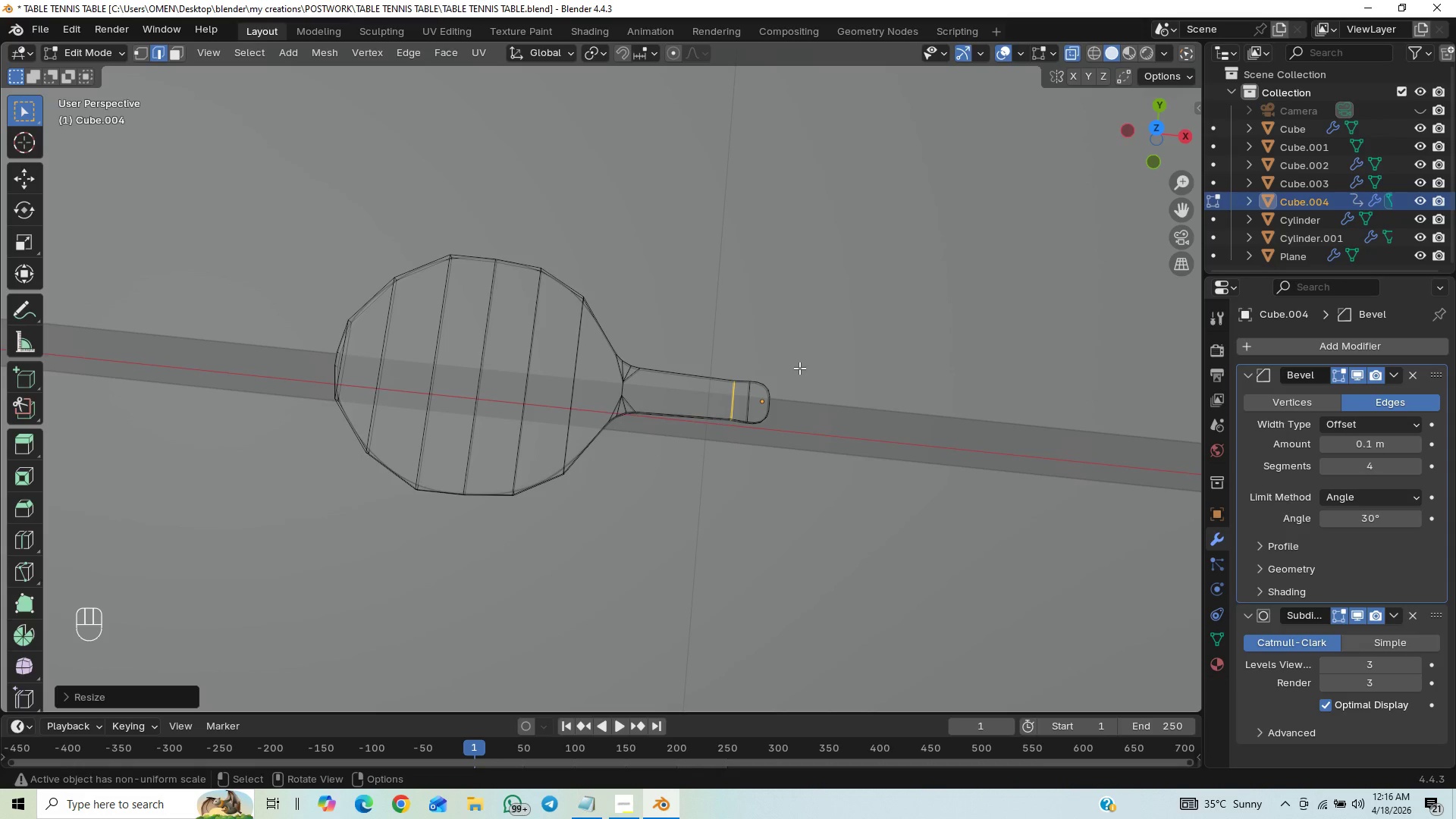 
left_click_drag(start_coordinate=[803, 357], to_coordinate=[741, 438])
 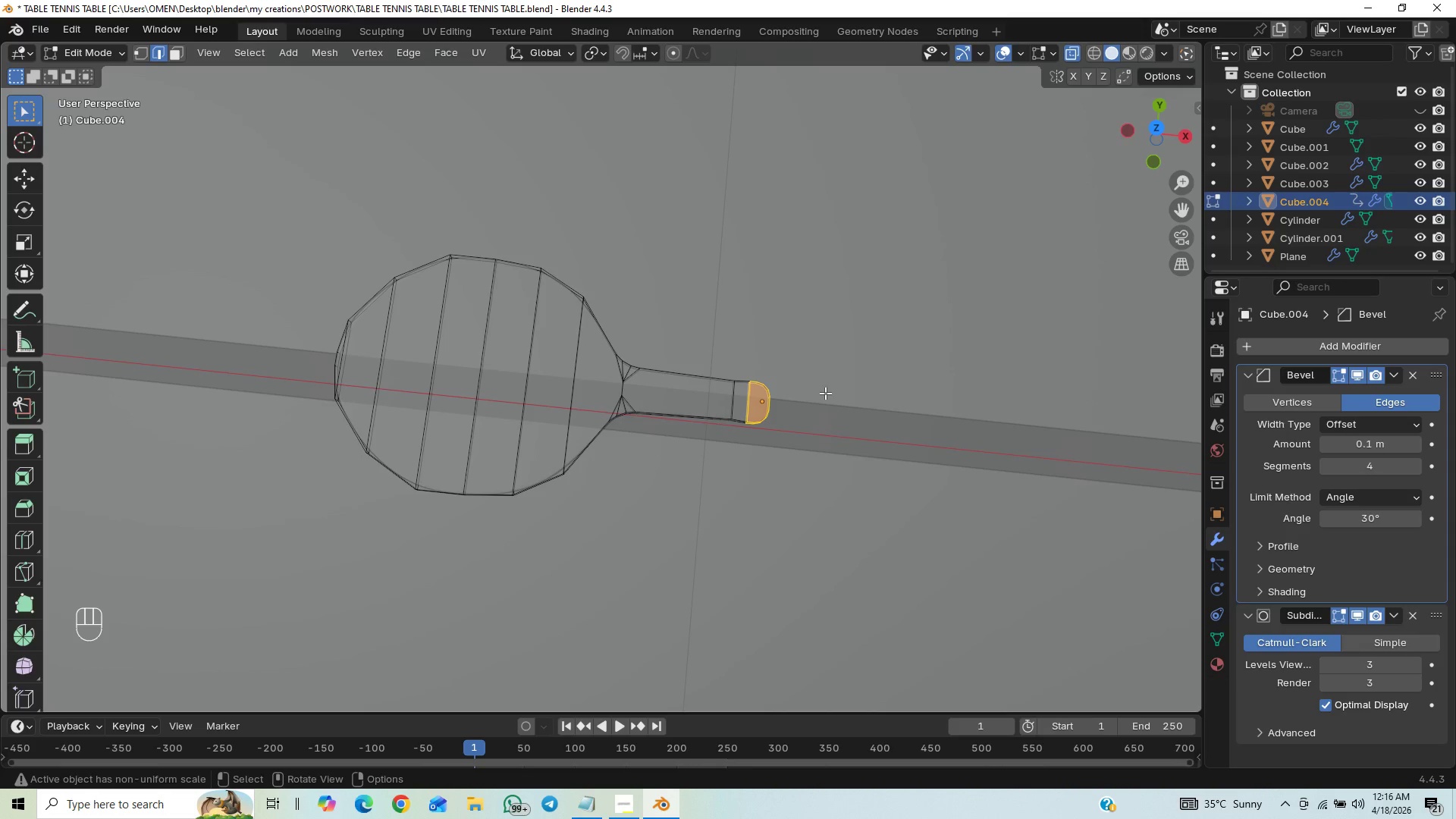 
key(S)
 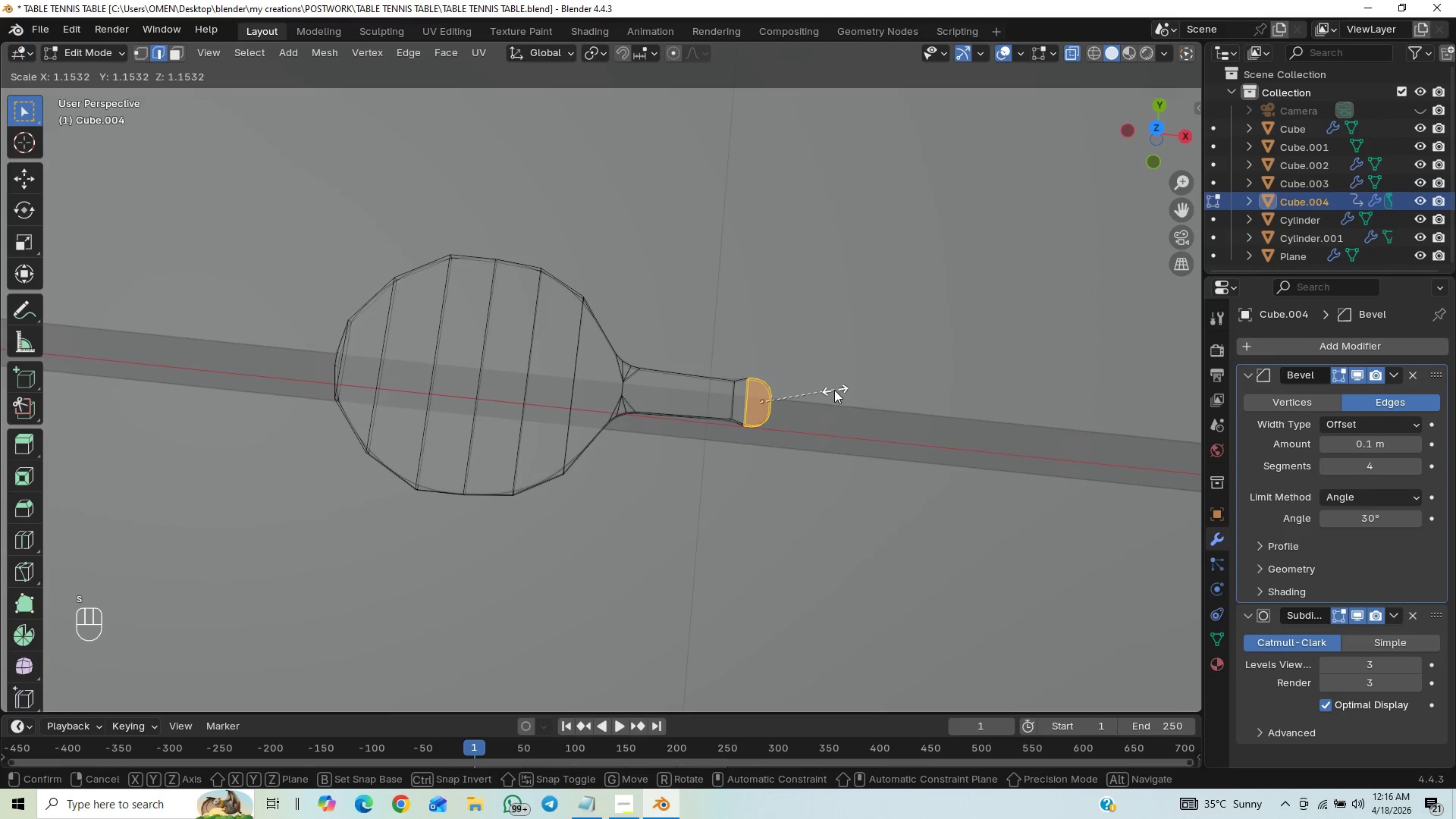 
left_click([834, 390])
 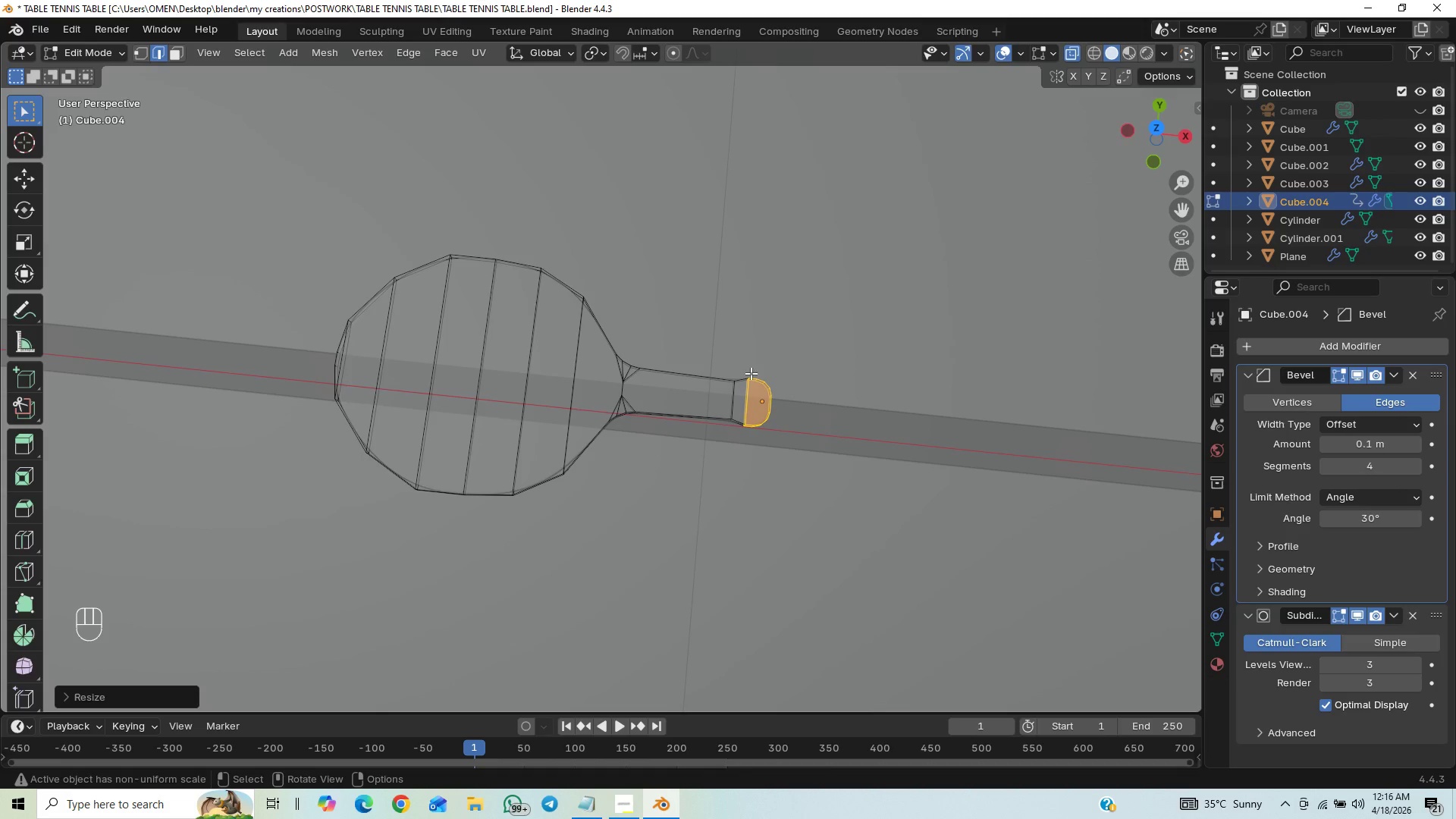 
left_click_drag(start_coordinate=[745, 366], to_coordinate=[714, 425])
 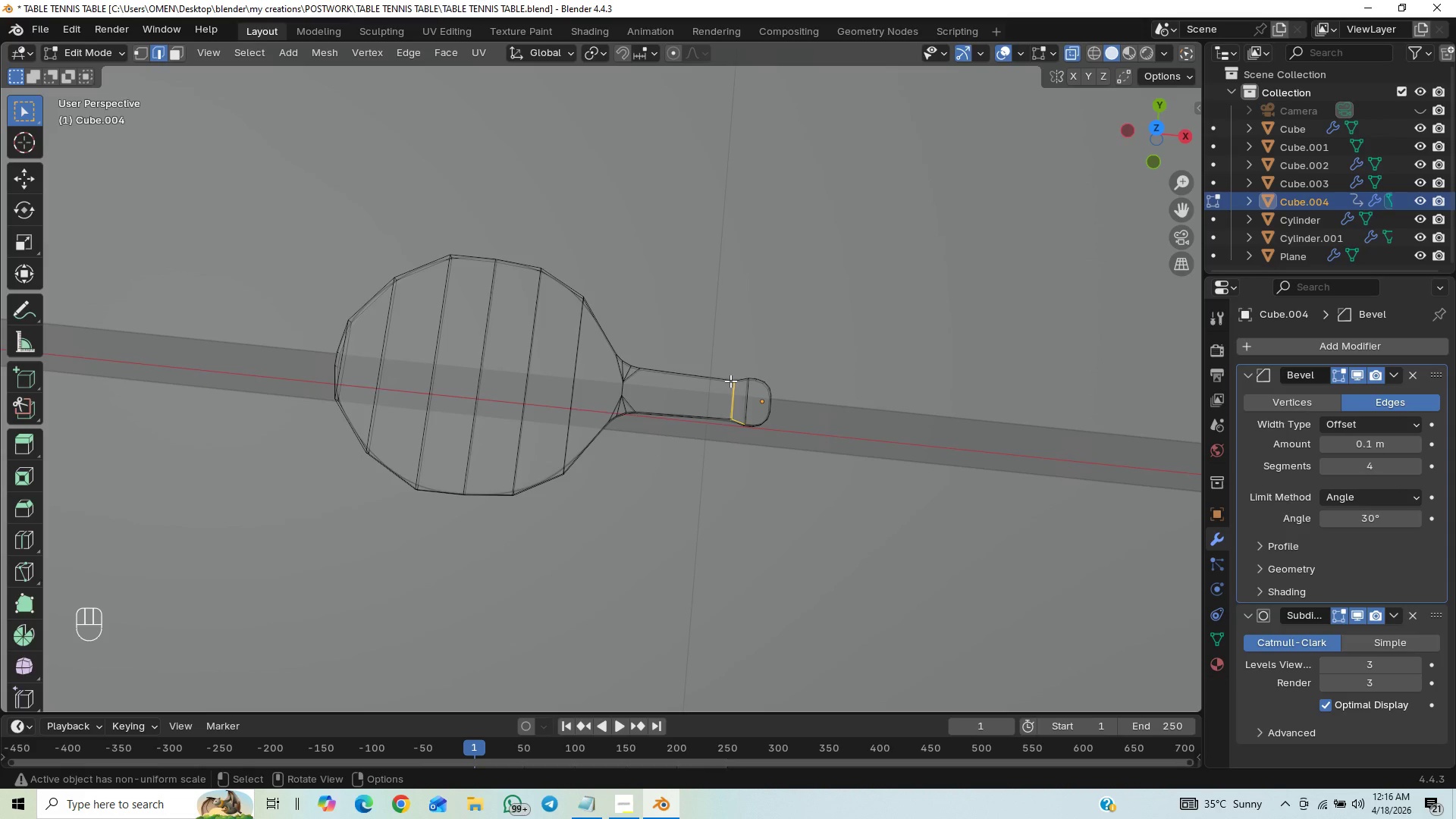 
left_click_drag(start_coordinate=[713, 394], to_coordinate=[739, 410])
 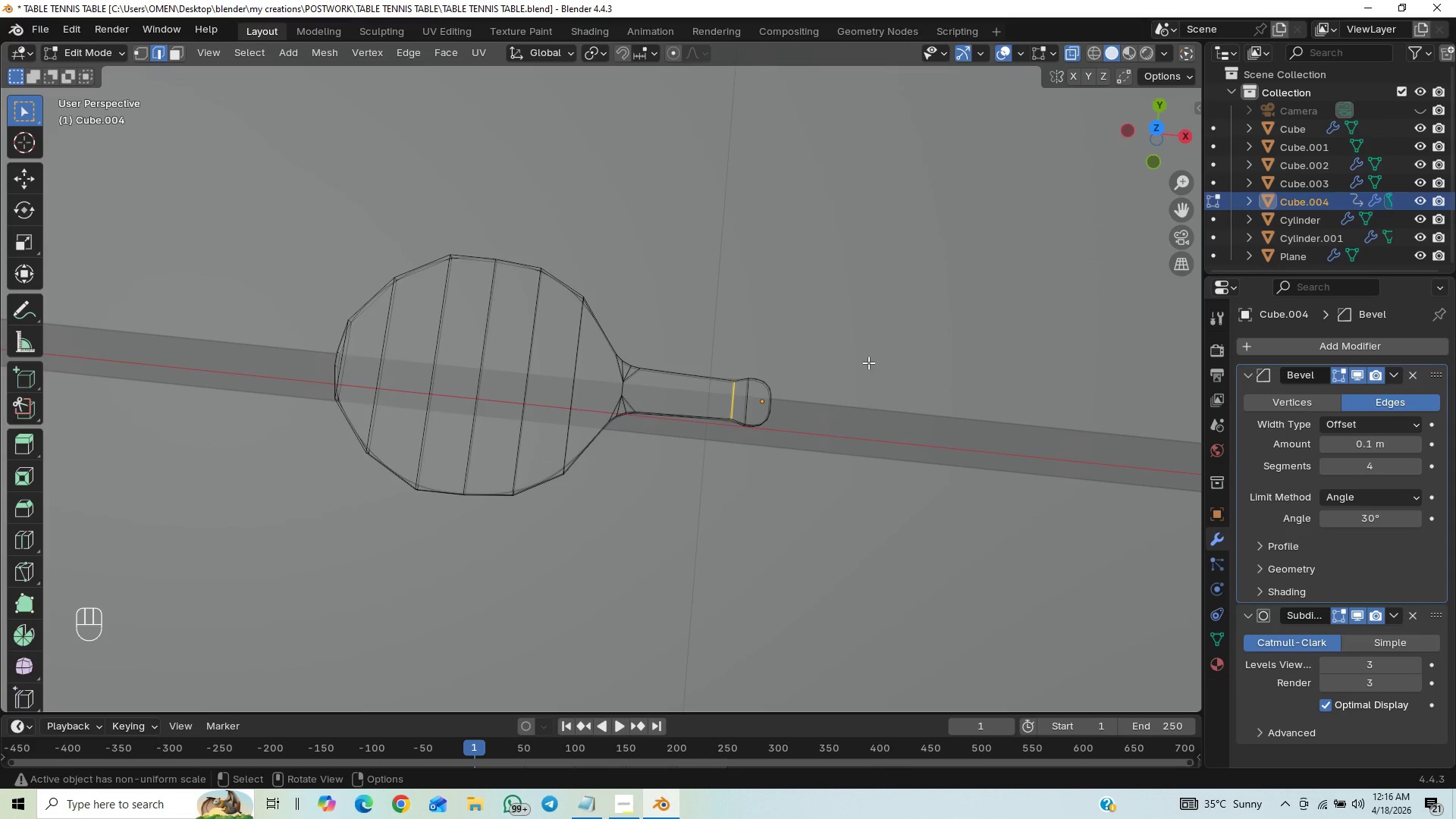 
key(S)
 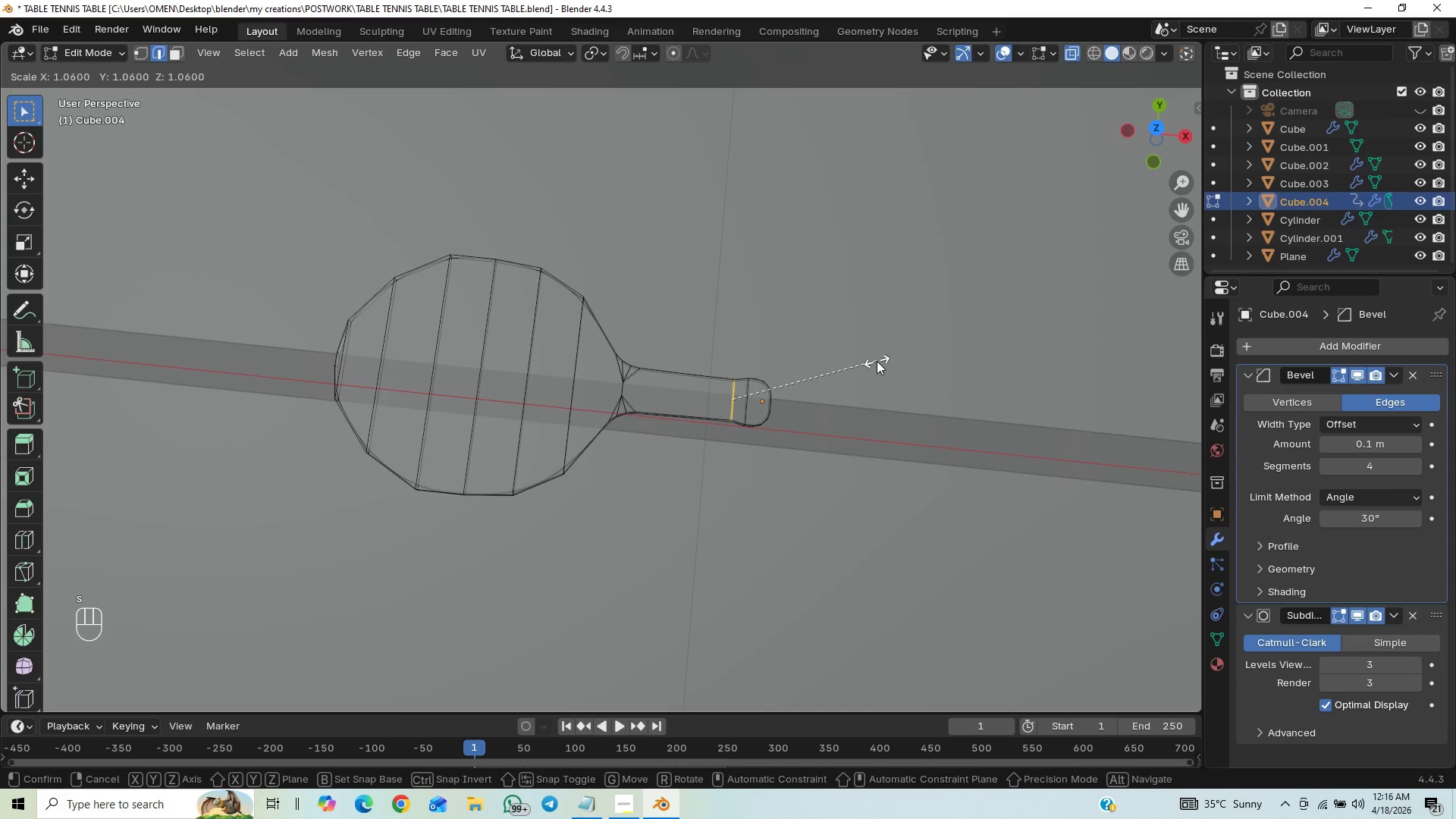 
left_click([877, 361])
 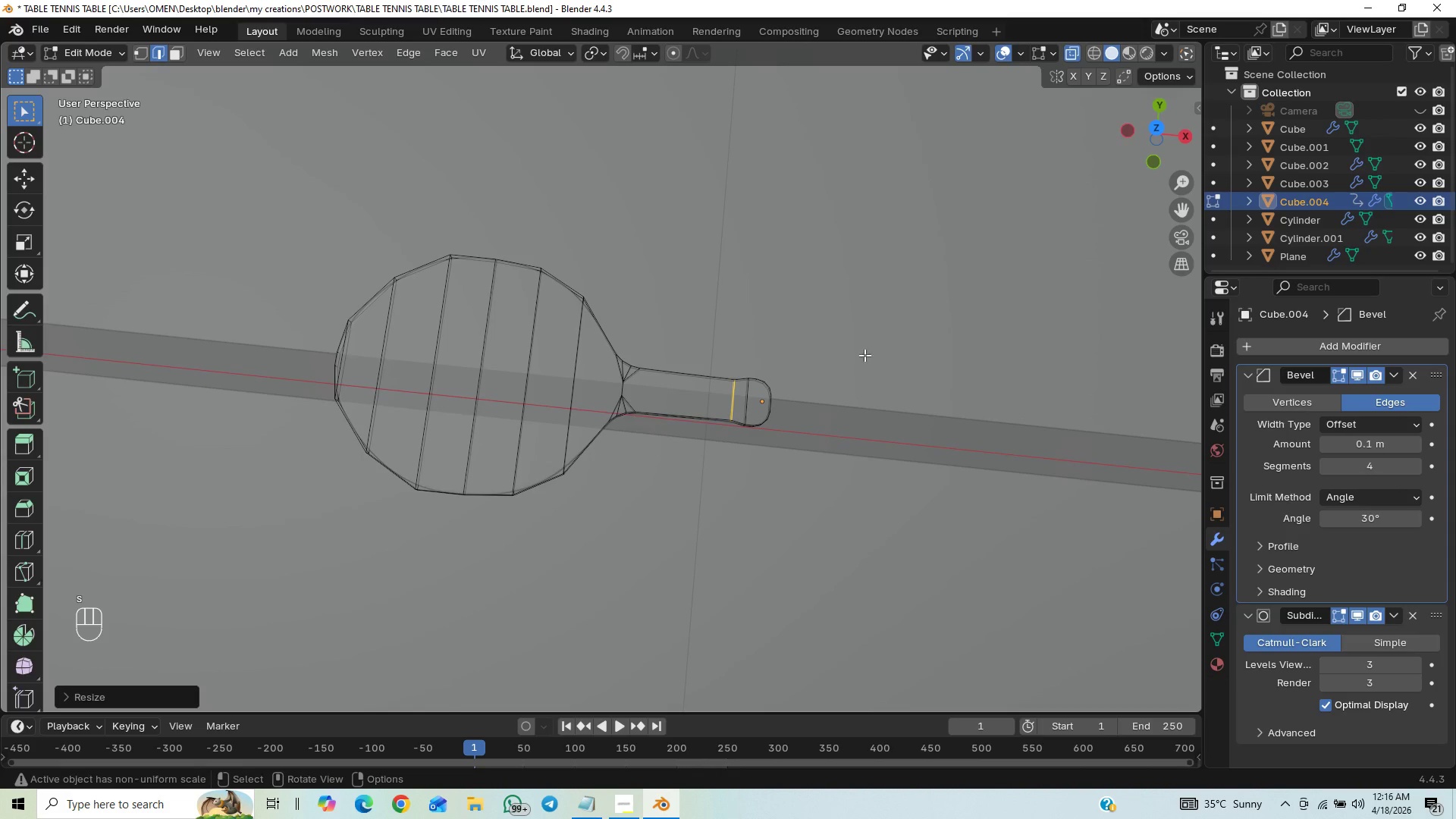 
key(Tab)
 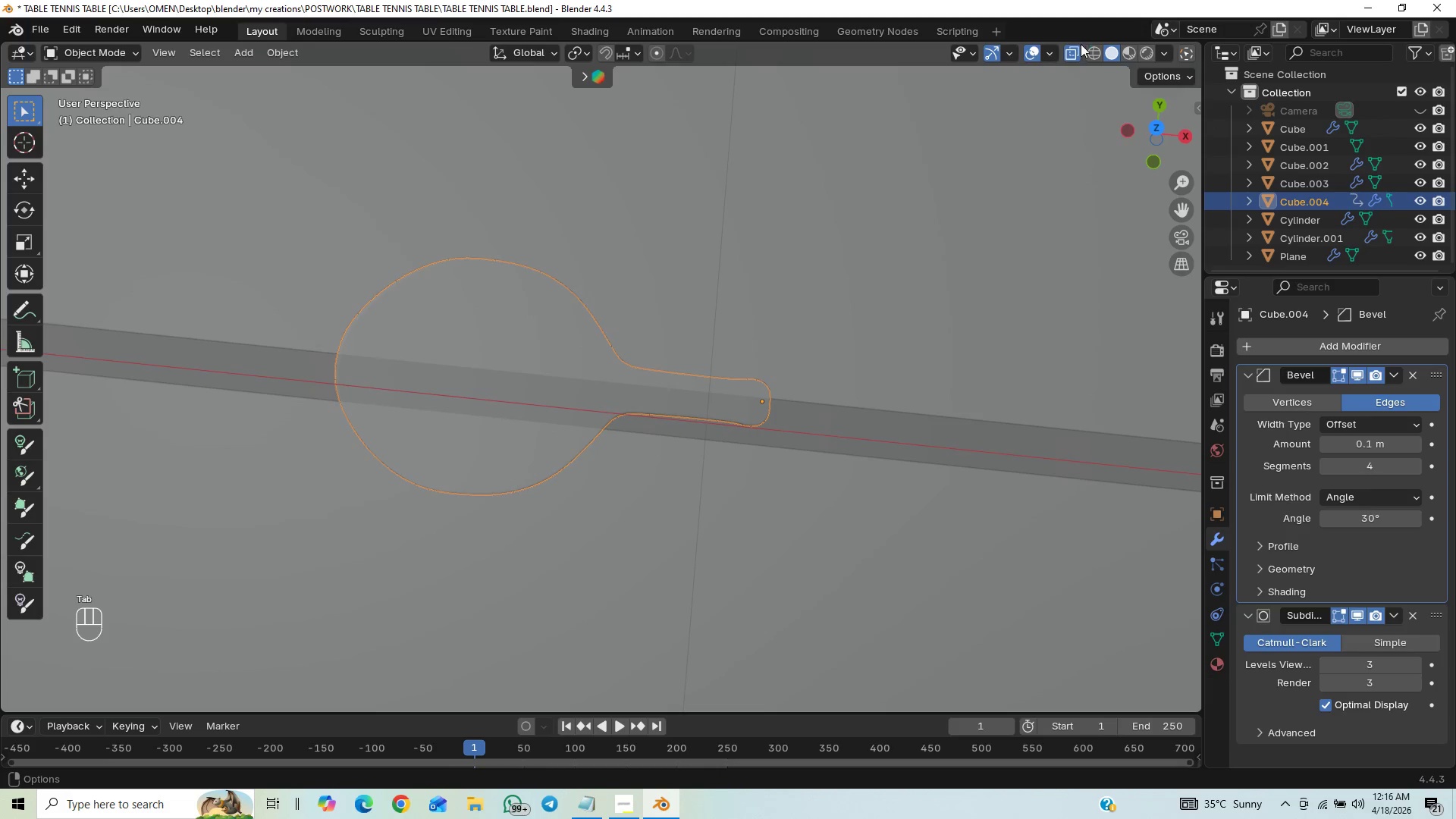 
left_click([1072, 55])
 